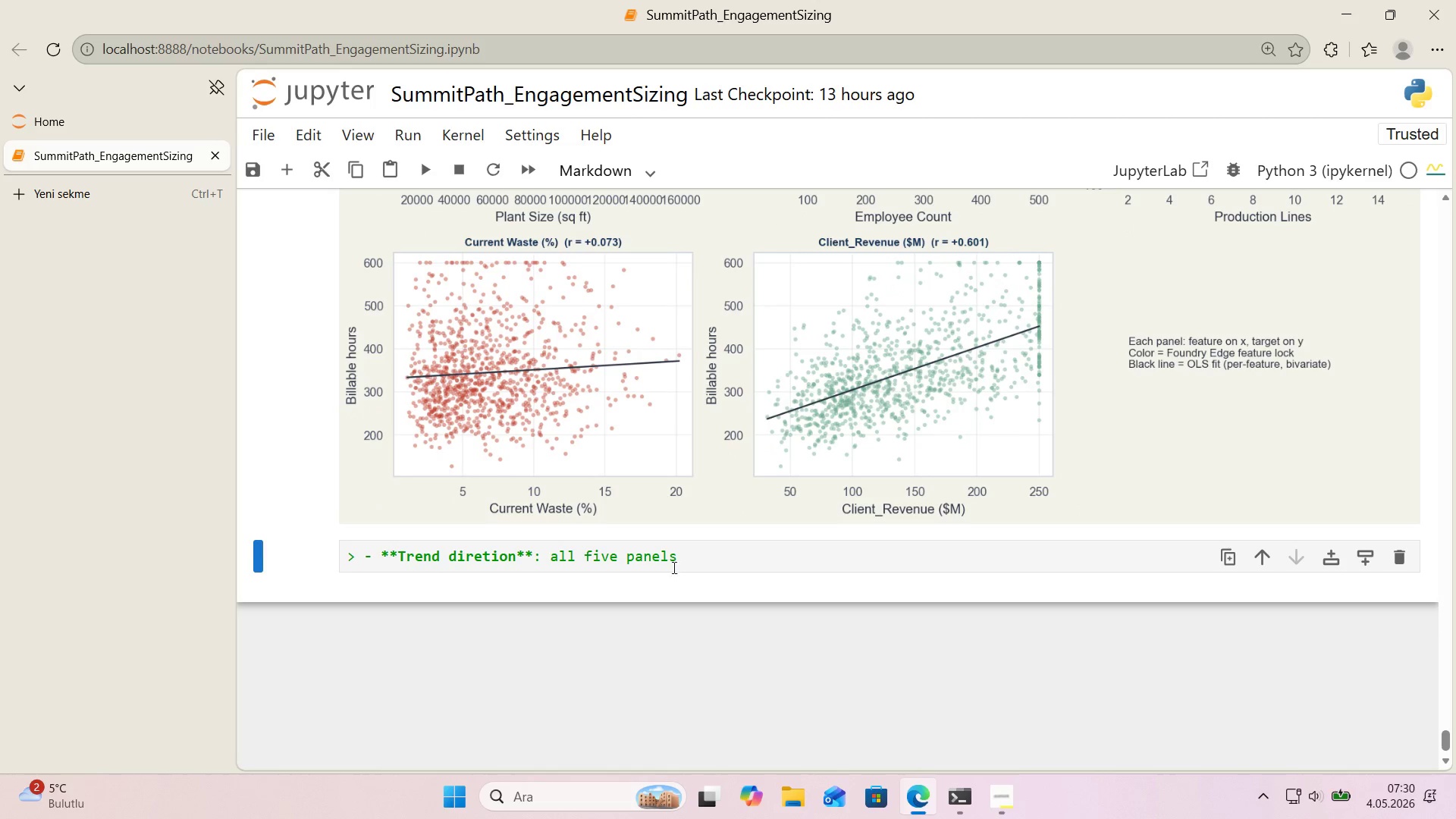 
left_click([678, 562])
 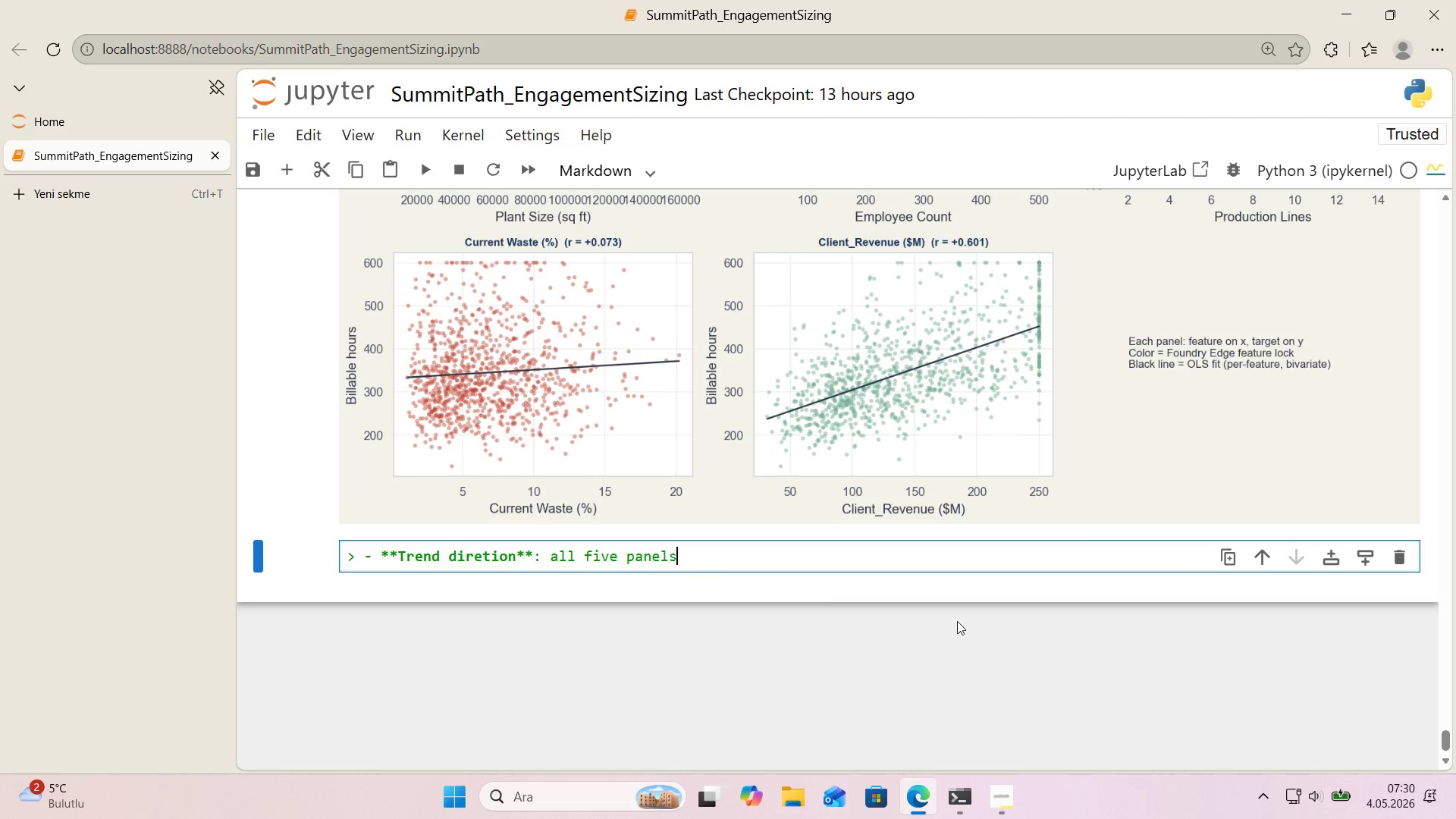 
key(Space)
 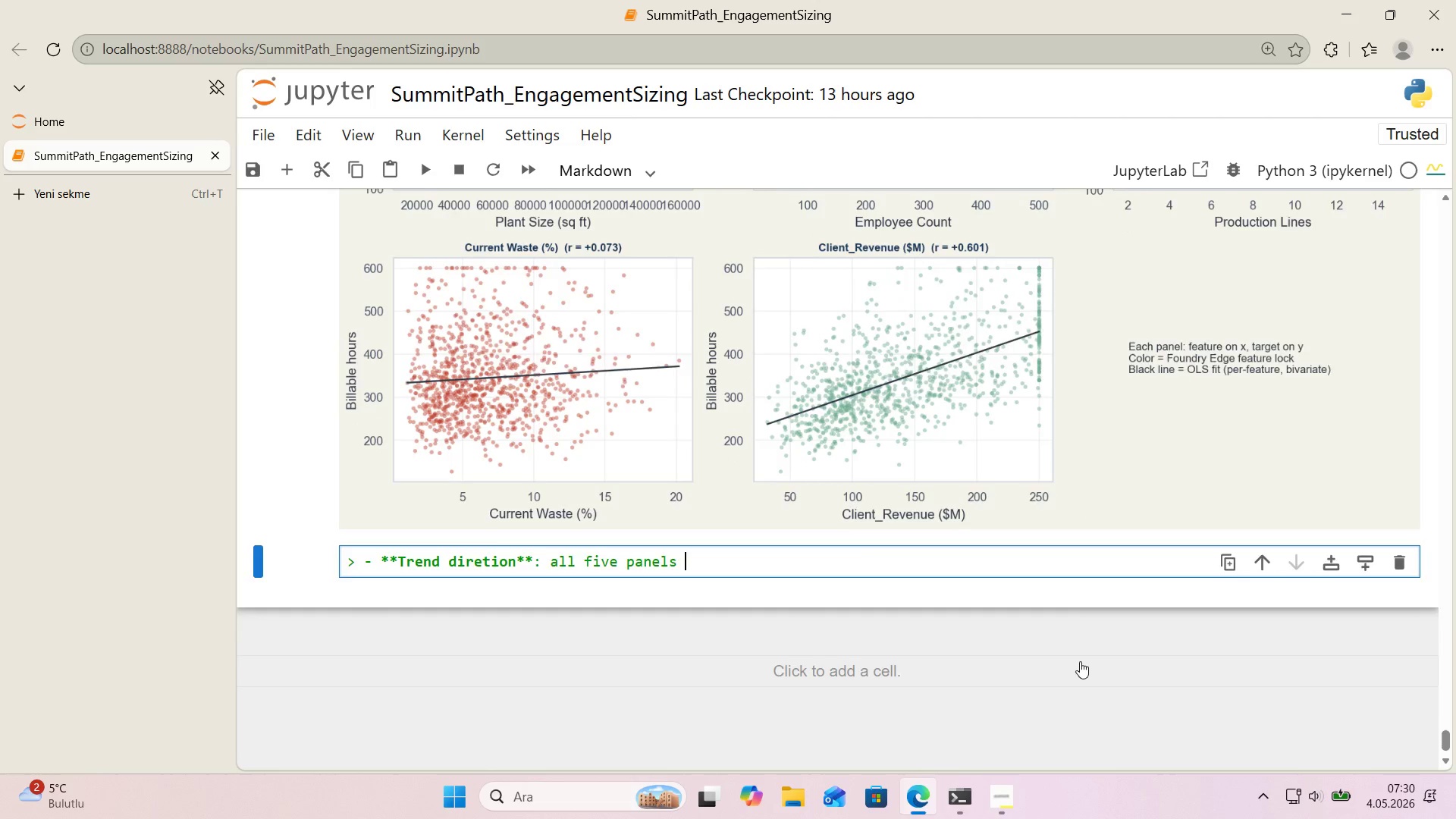 
scroll: coordinate [1080, 661], scroll_direction: up, amount: 3.0
 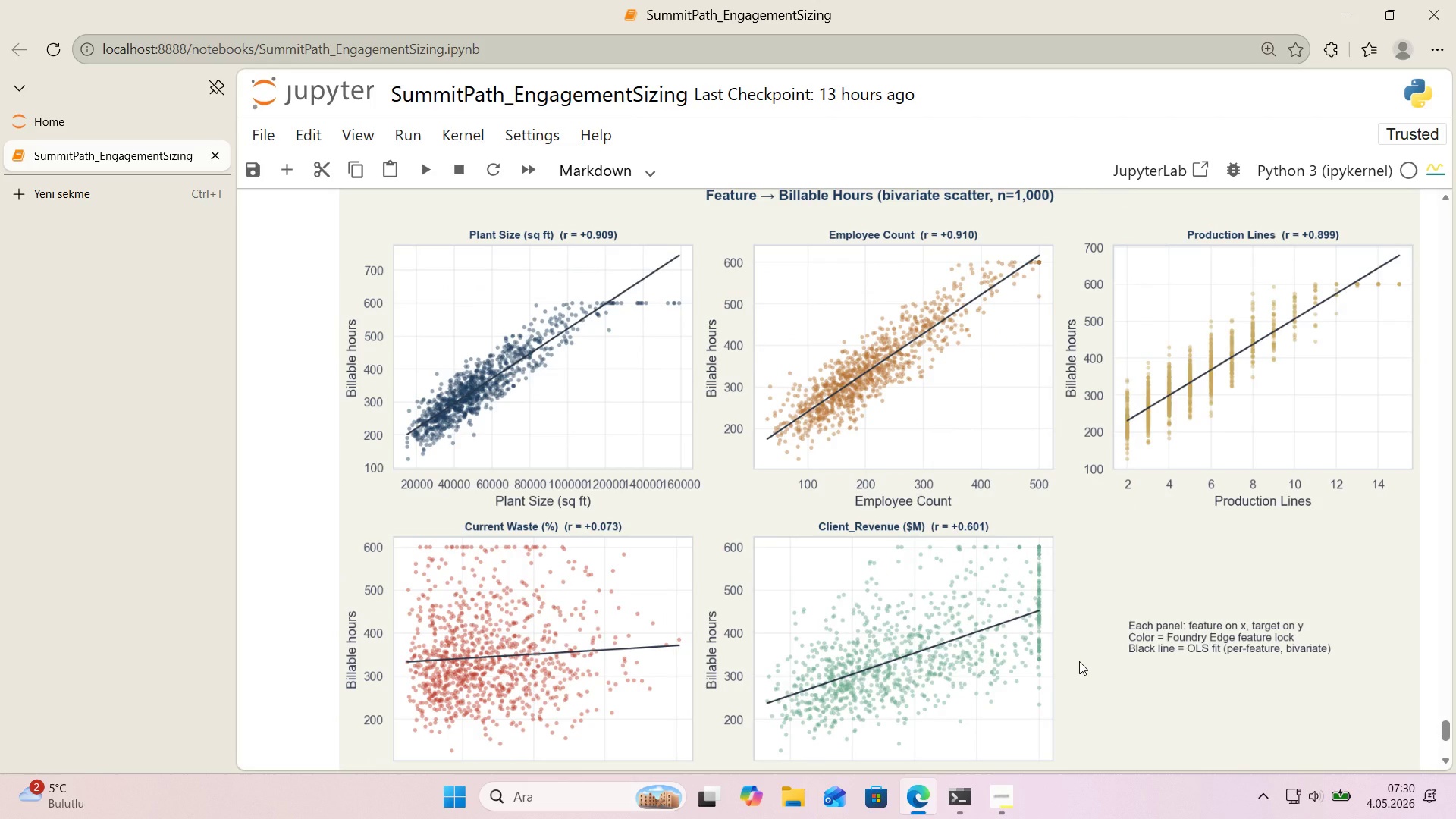 
scroll: coordinate [1075, 661], scroll_direction: down, amount: 3.0
 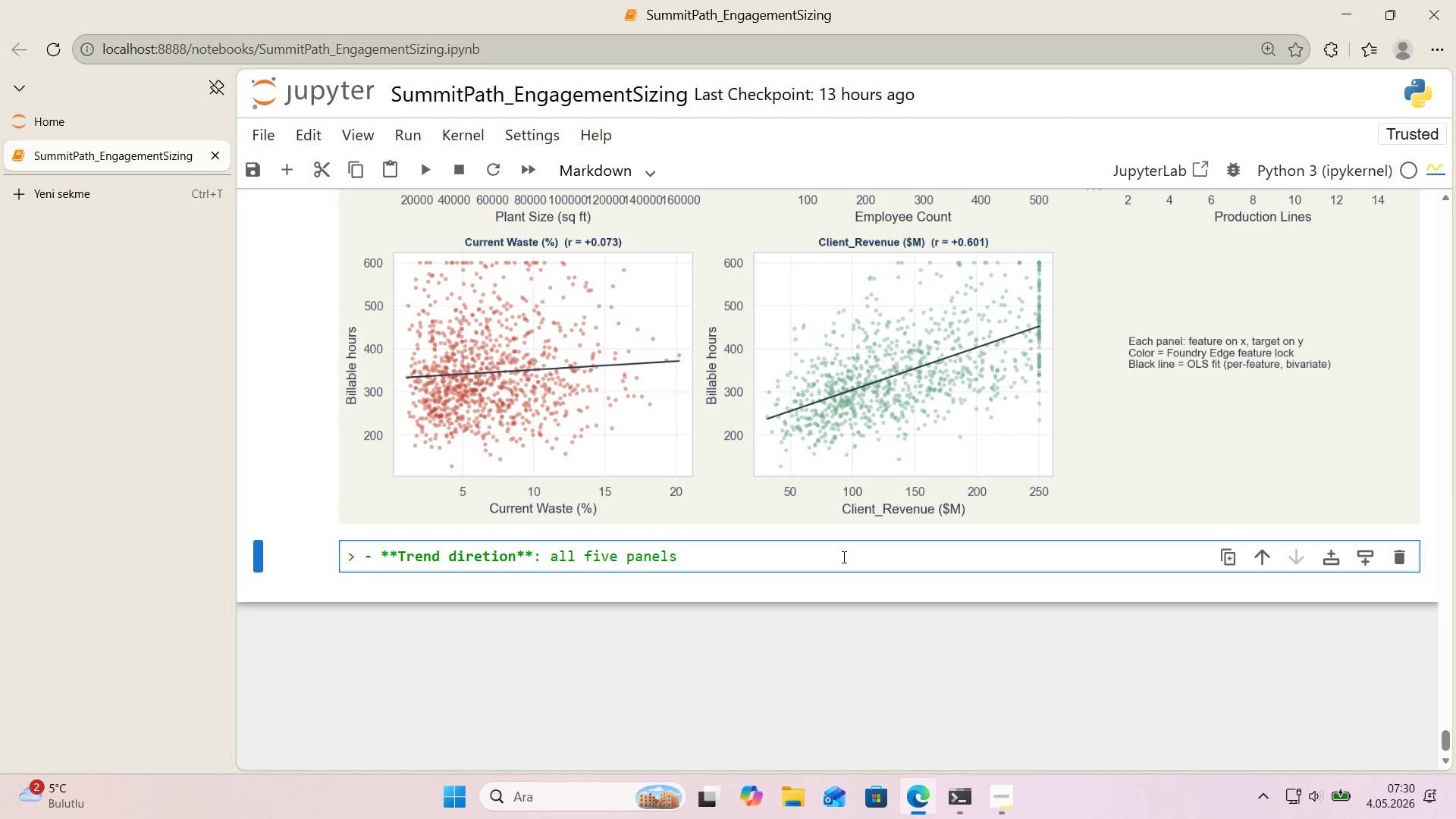 
type( t)
key(Backspace)
key(Backspace)
key(Backspace)
type( trend )
 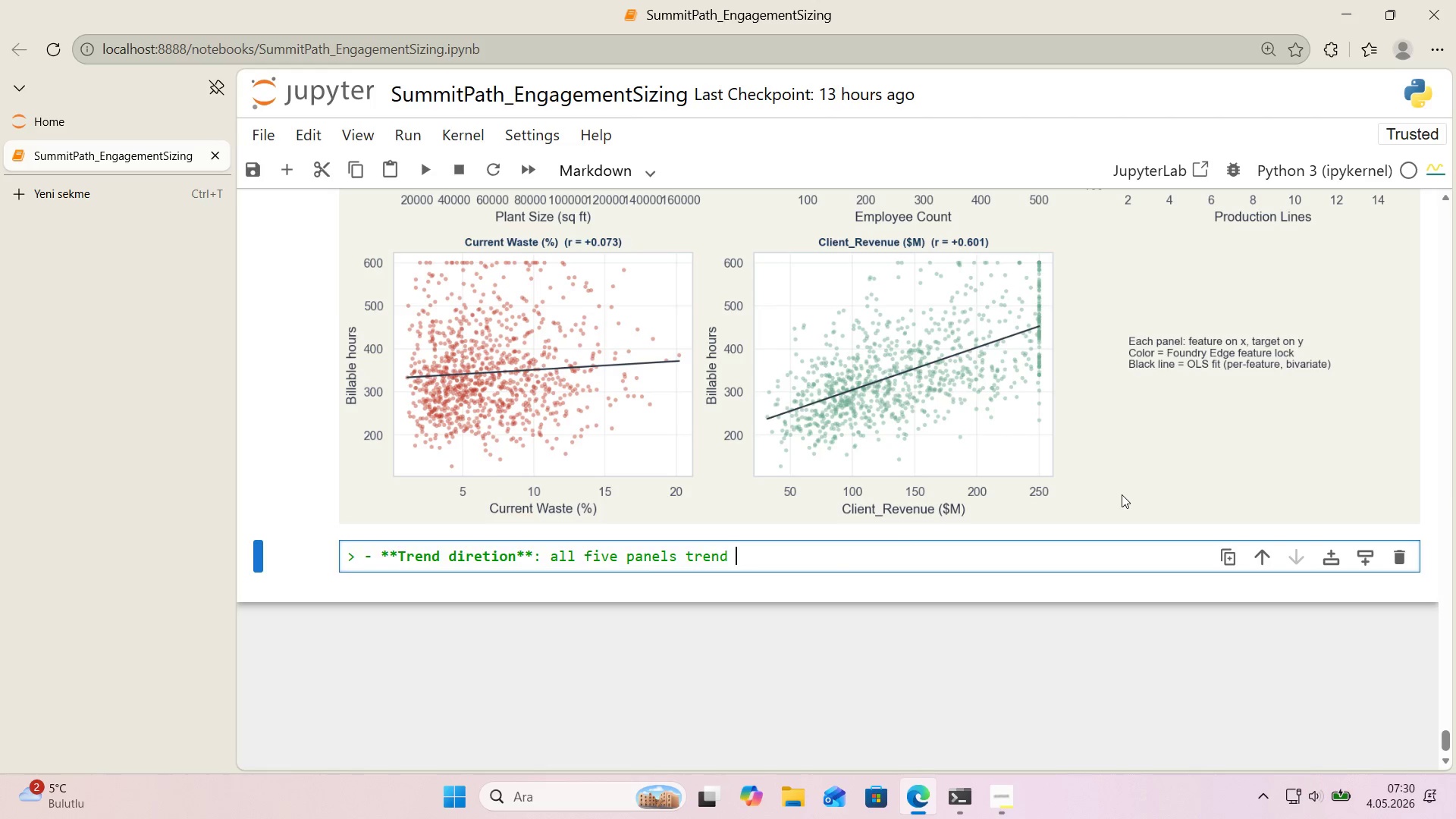 
type(upar)
key(Backspace)
key(Backspace)
type(ward, cons'ss)
key(Backspace)
type(tent )
key(Backspace)
type(w)
key(Backspace)
type( w'th the heatmap s'gns.)
 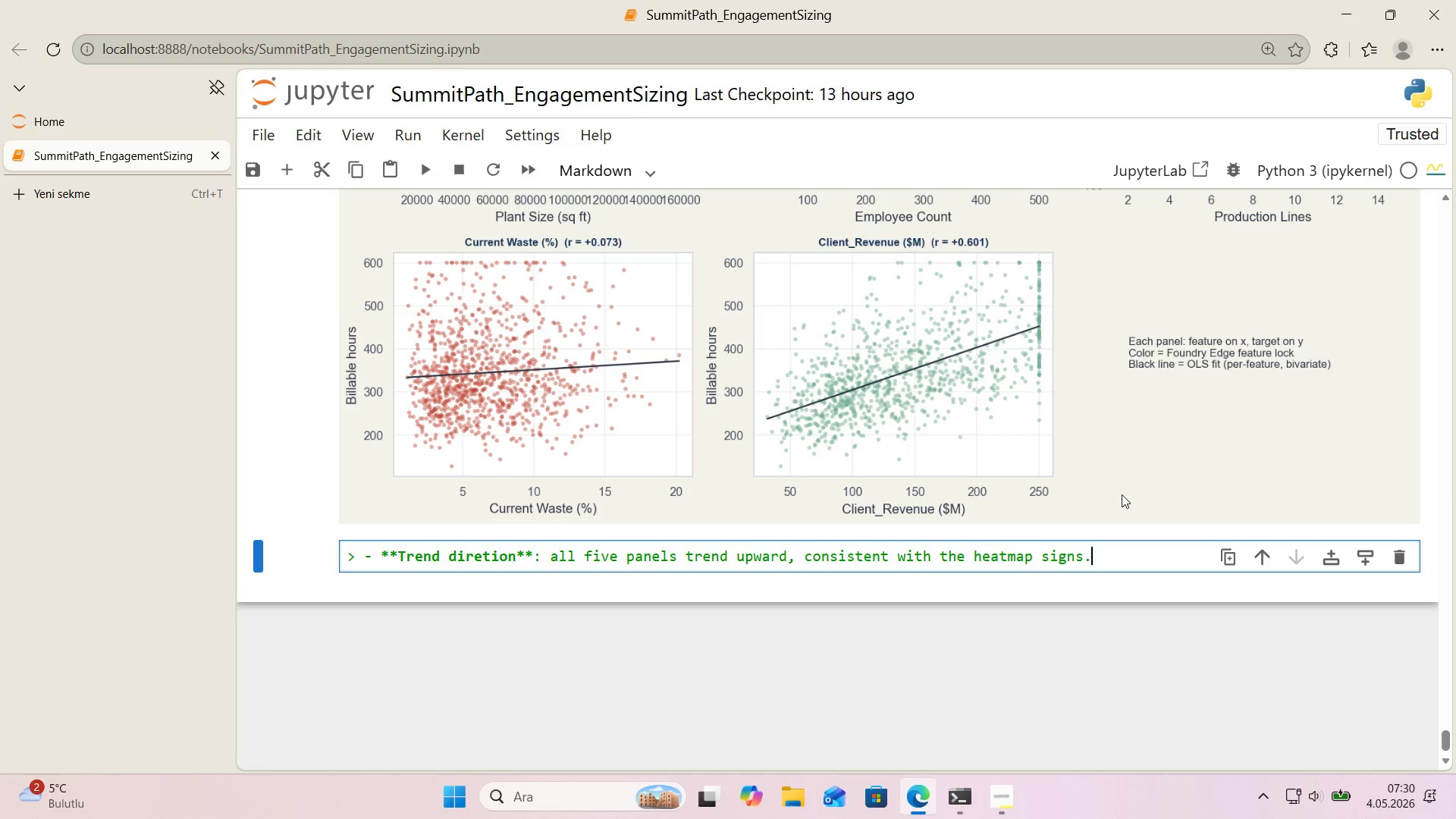 
key(Enter)
 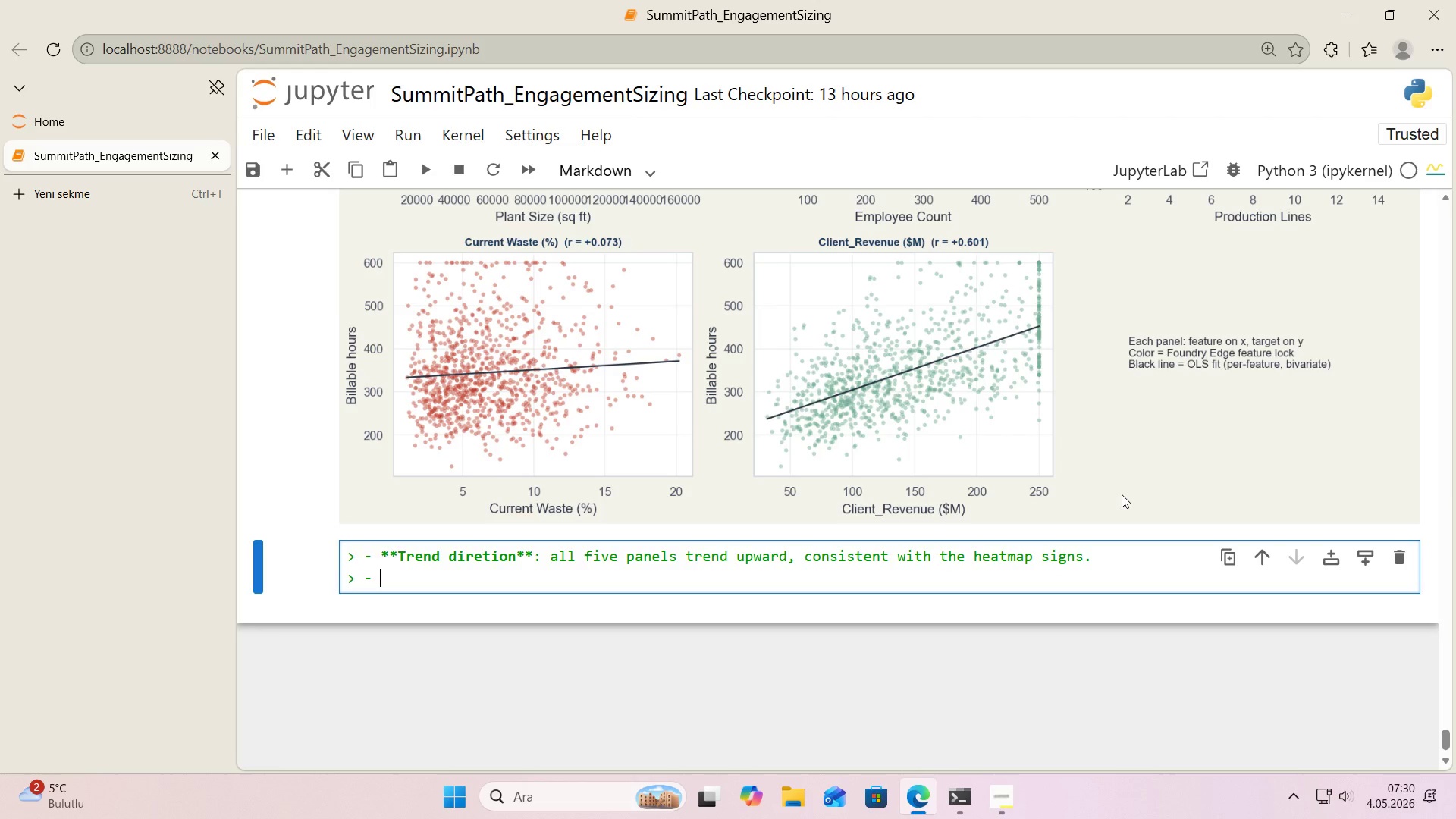 
type(**Spread shape>)
key(Backspace)
type(** )
key(Backspace)
type(> Plant S'ze, Employee Count, and Product'on L'nes show clean homoscedast'c bands around the'r )
 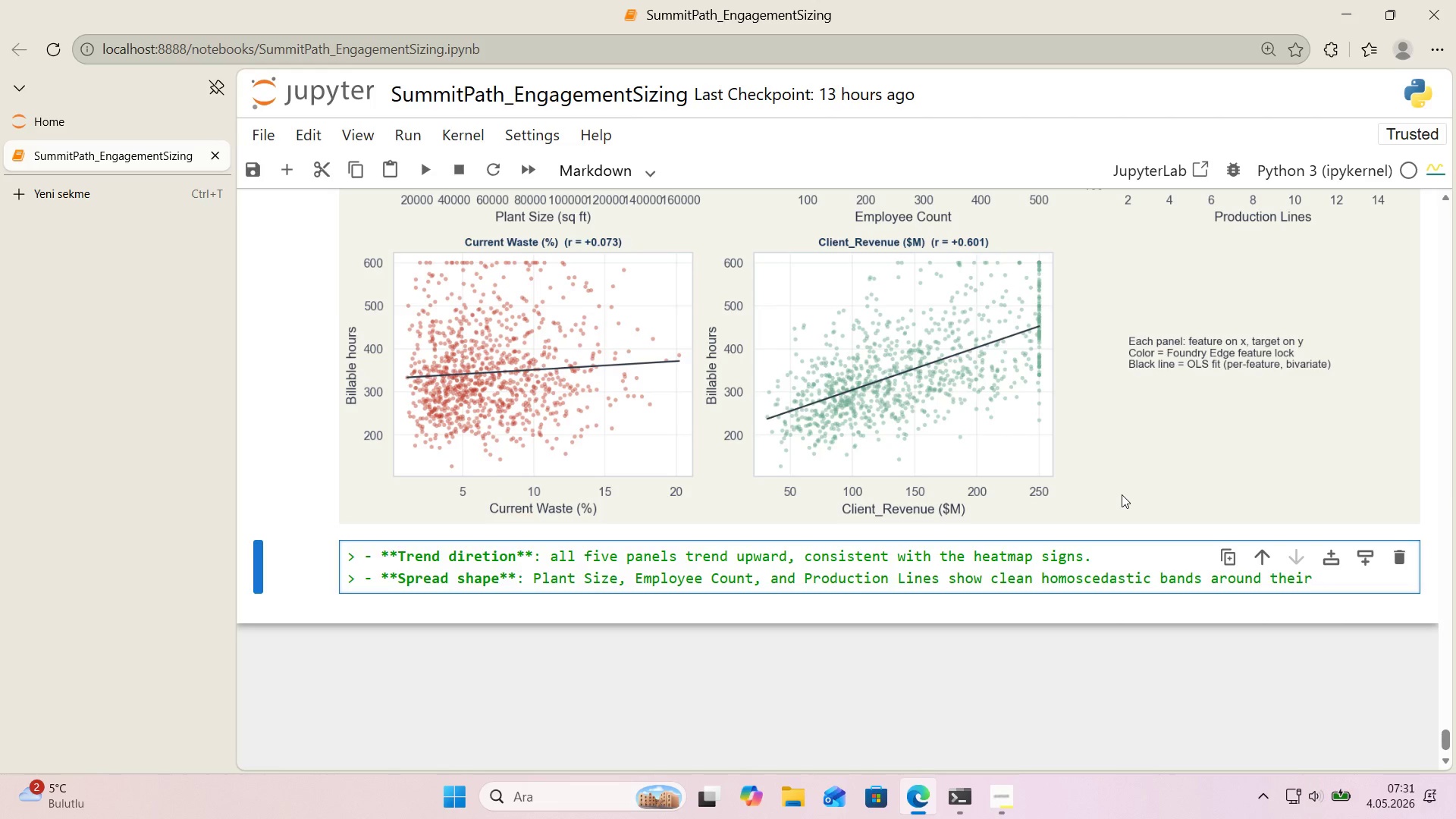 
type(trend l'nes *()
 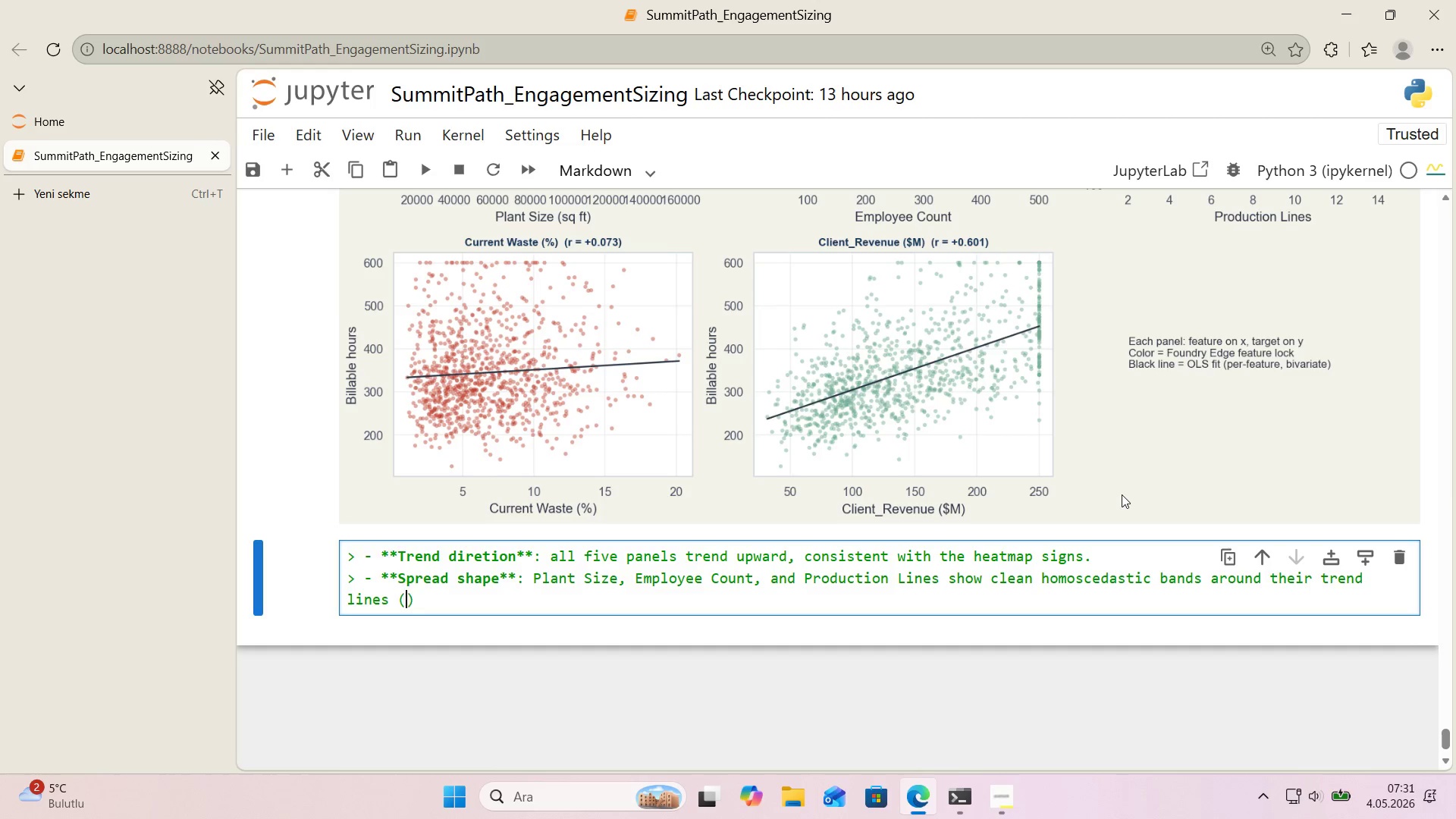 
 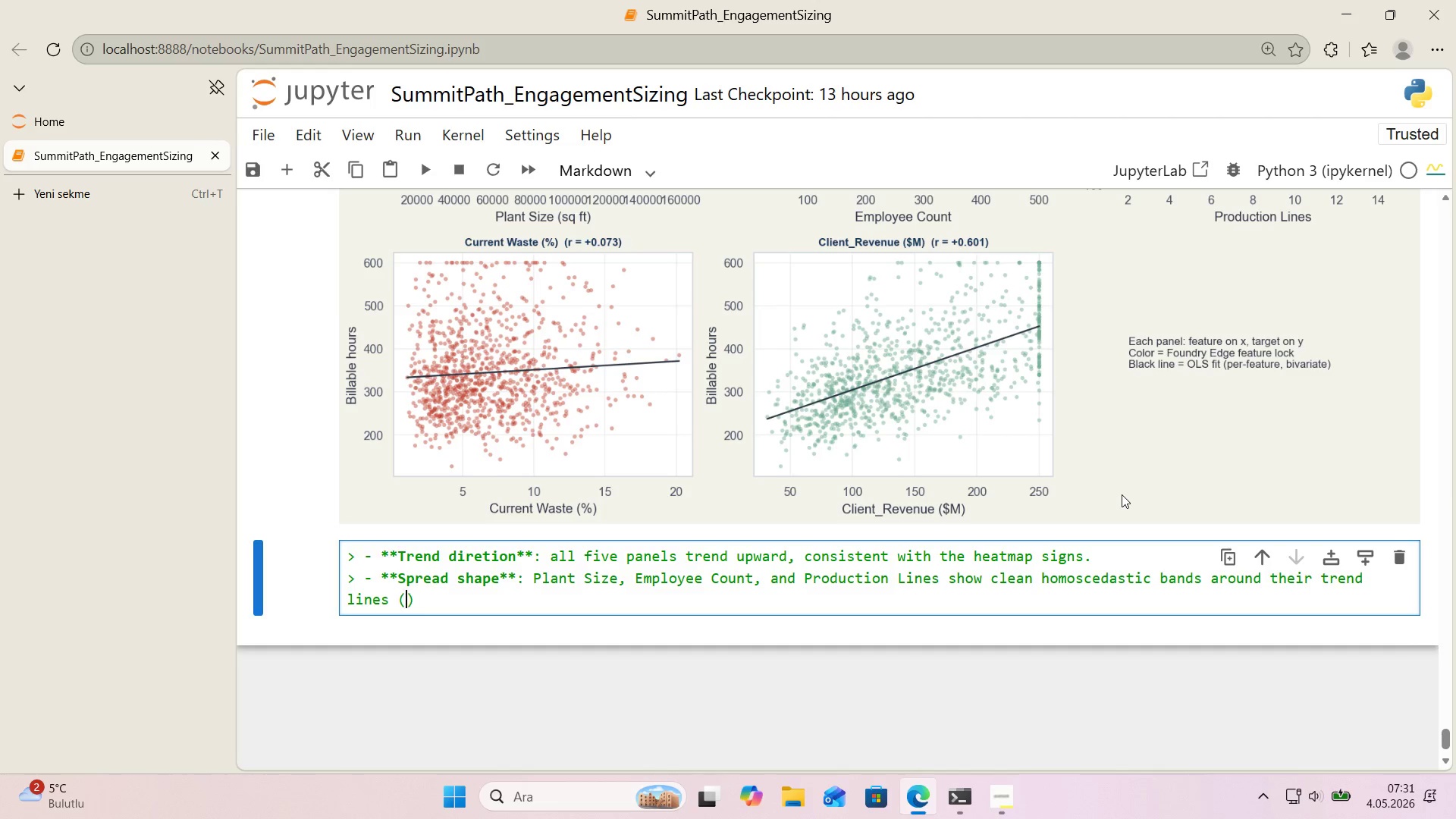 
key(ArrowLeft)
 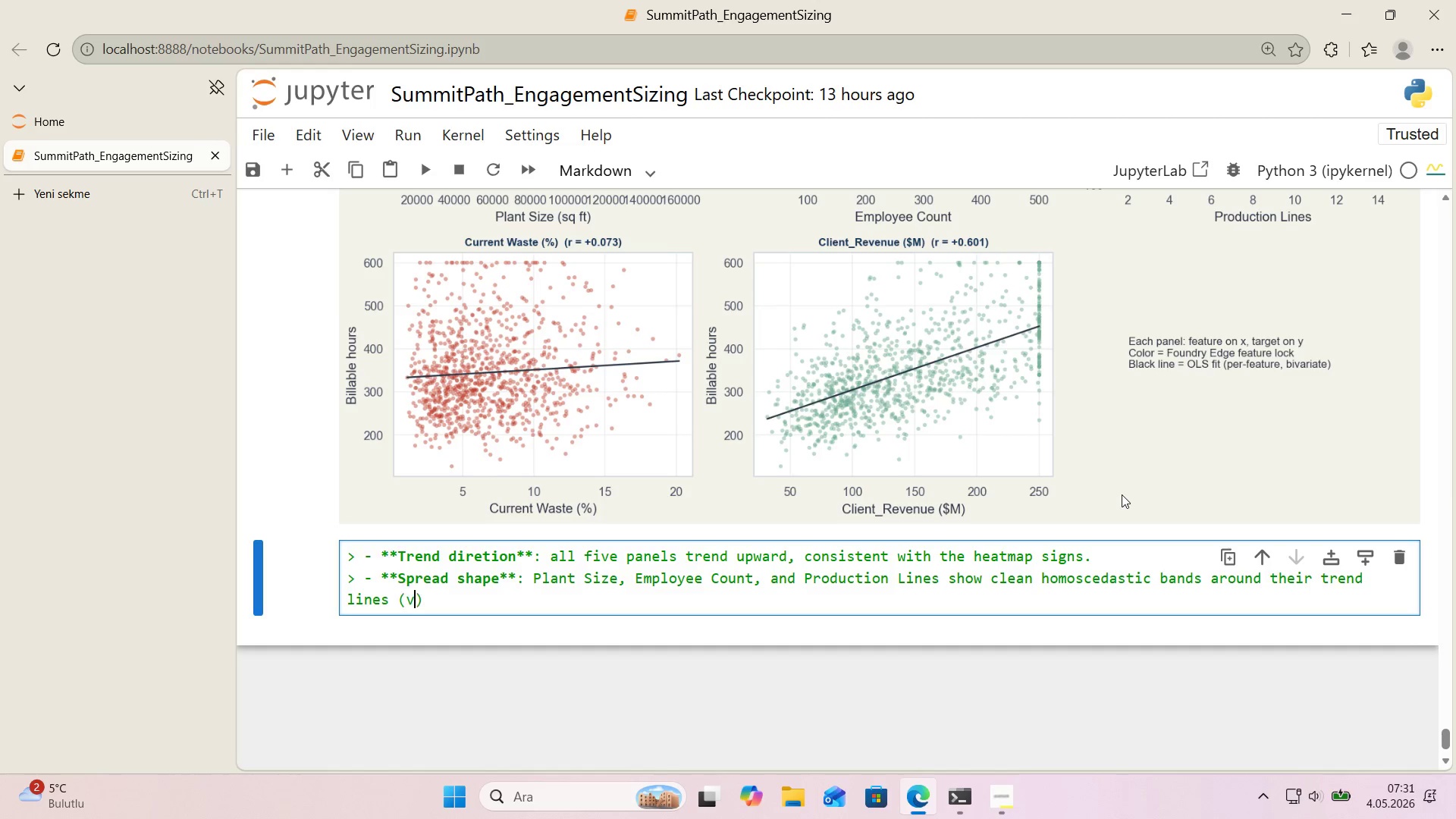 
type(var;abce riy)
key(Backspace)
key(Backspace)
type(oughly constant across the x-range)
 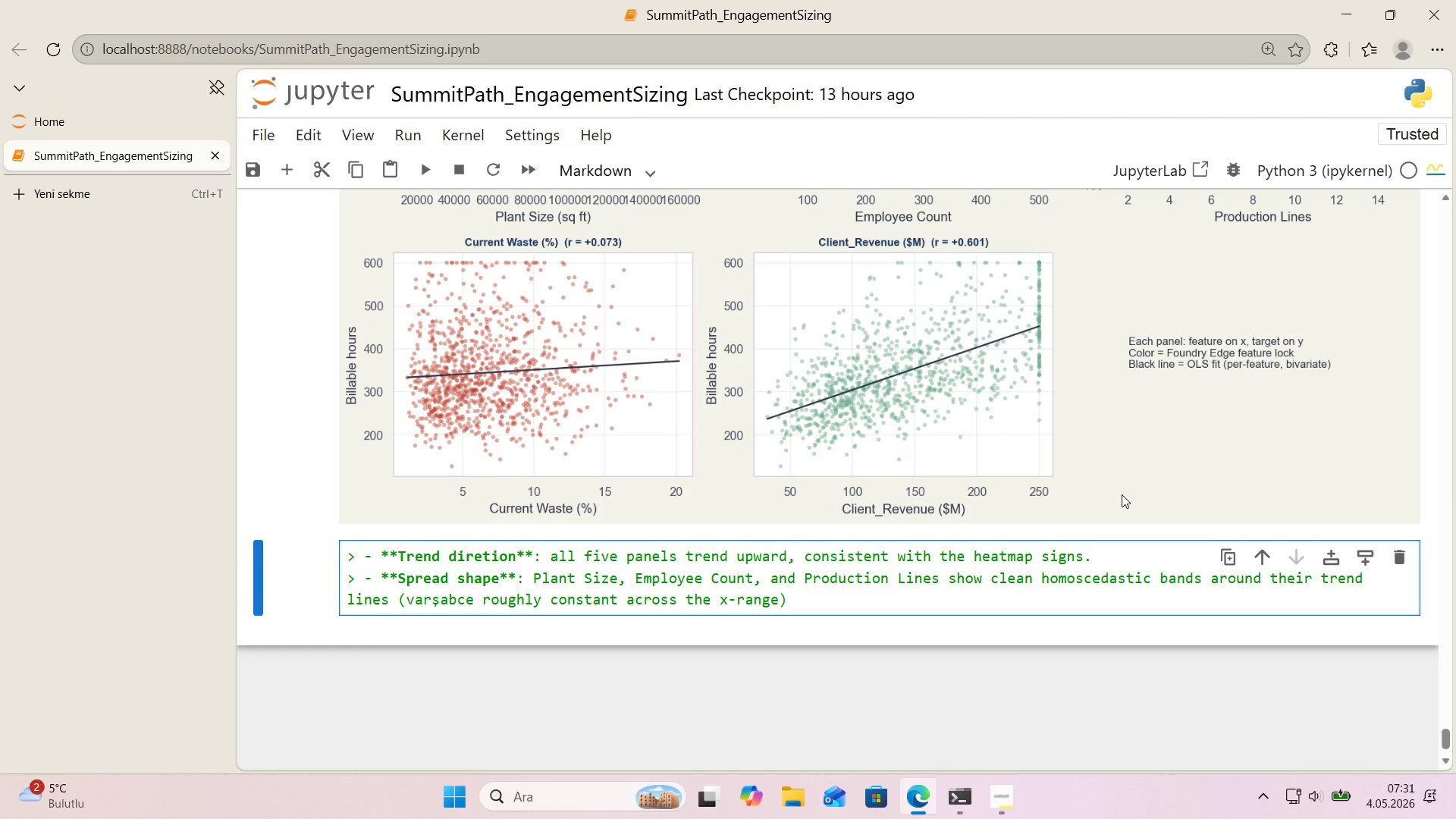 
key(ArrowRight)
 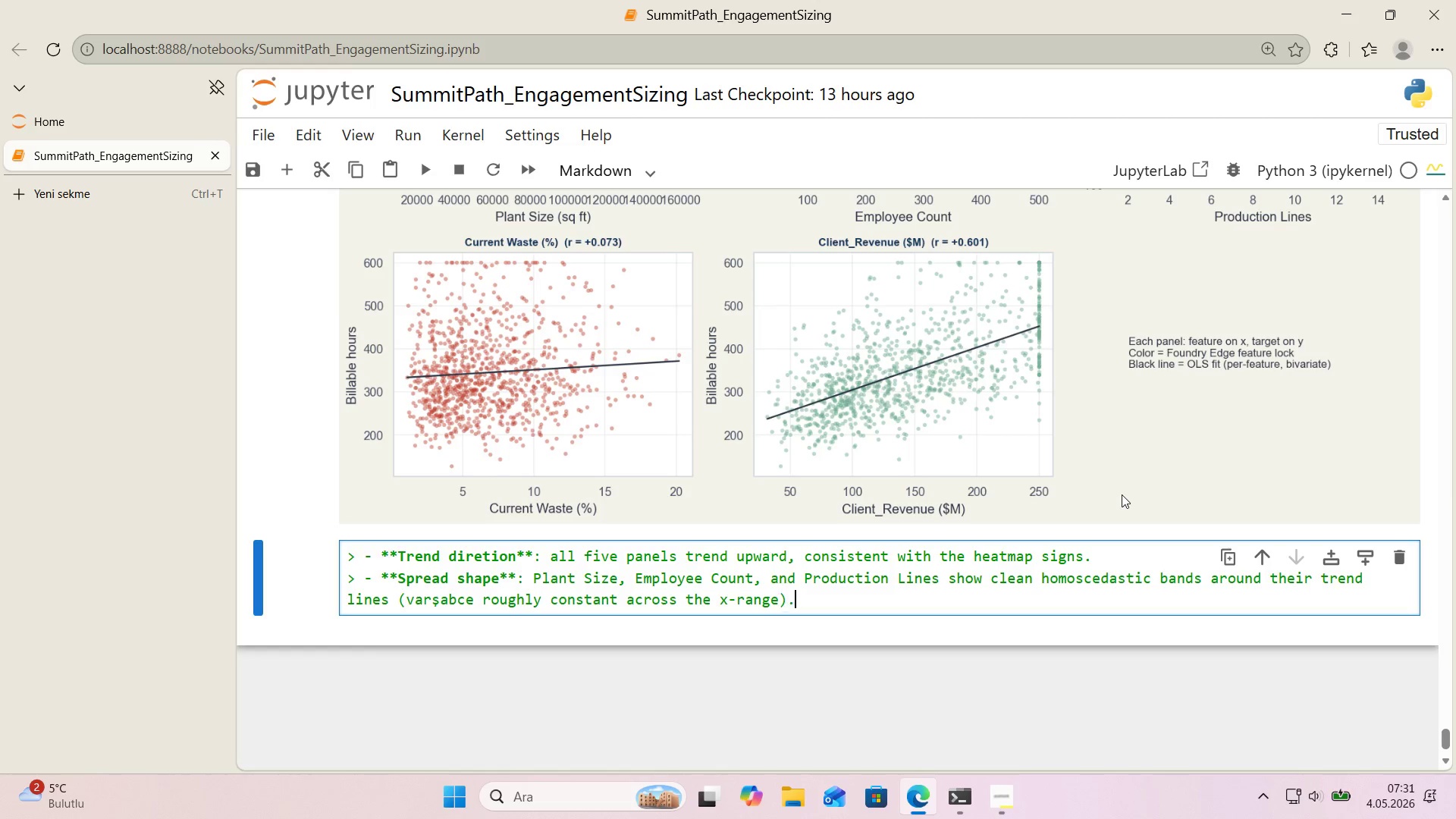 
type(. Product'onL)
key(Backspace)
type( L'nes shows d'screte vet)
key(Backspace)
type(rt'cal columns at each 'nteger value, )
key(Backspace)
key(Backspace)
type( that@s the 'nteger nature of the var'able.)
key(Backspace)
type(, not a pathology.)
 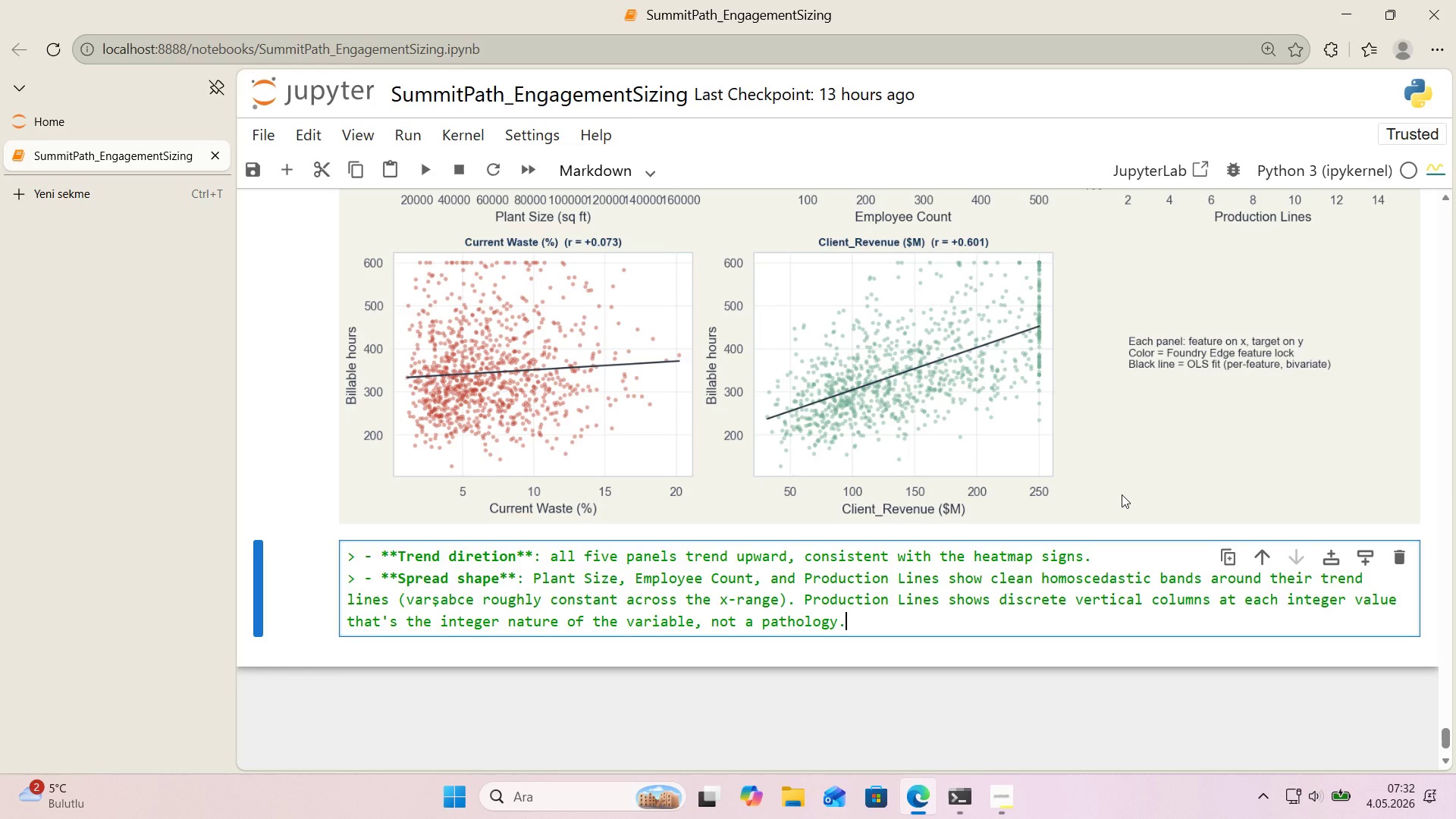 
wait(5.12)
 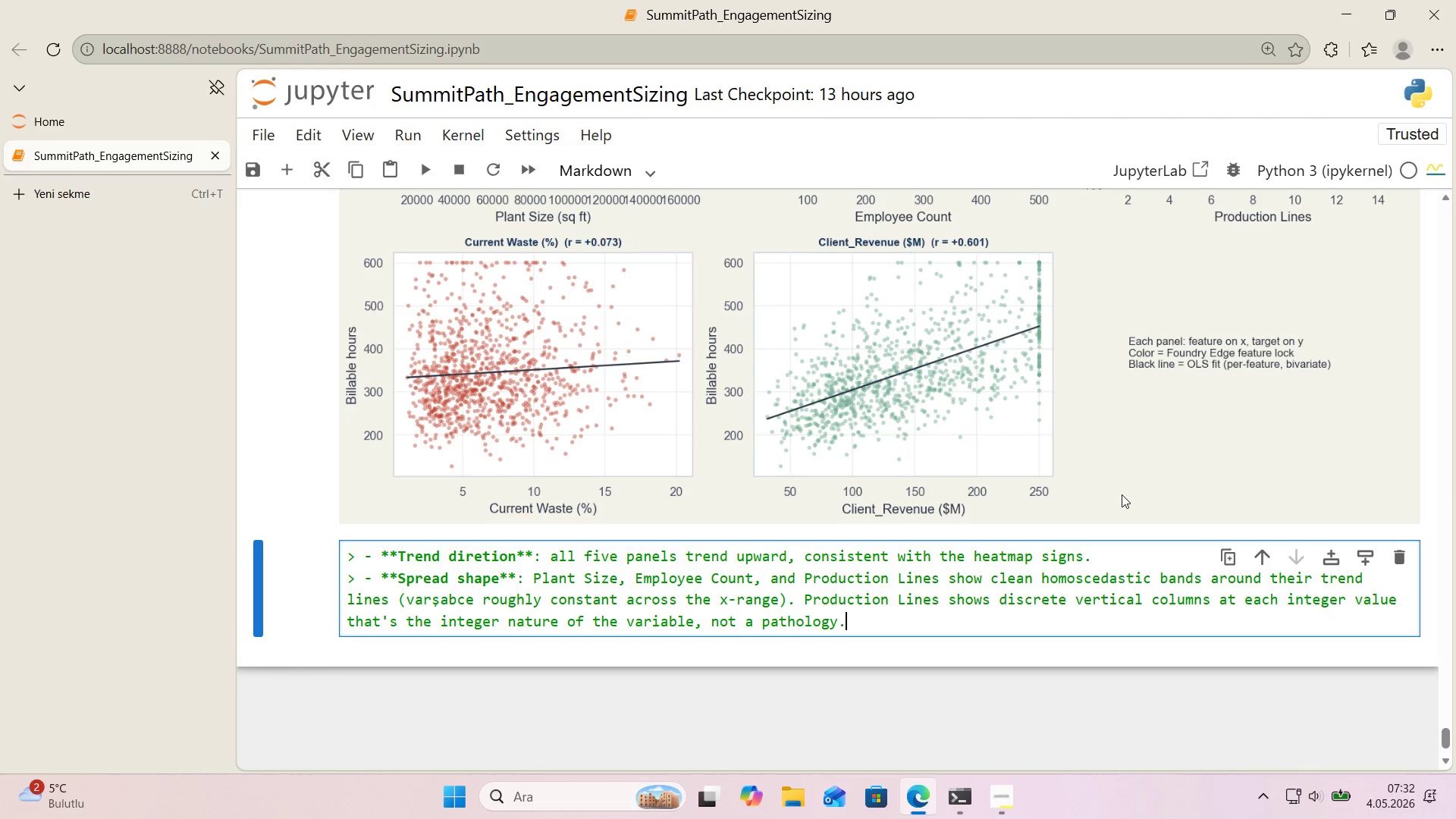 
key(Enter)
 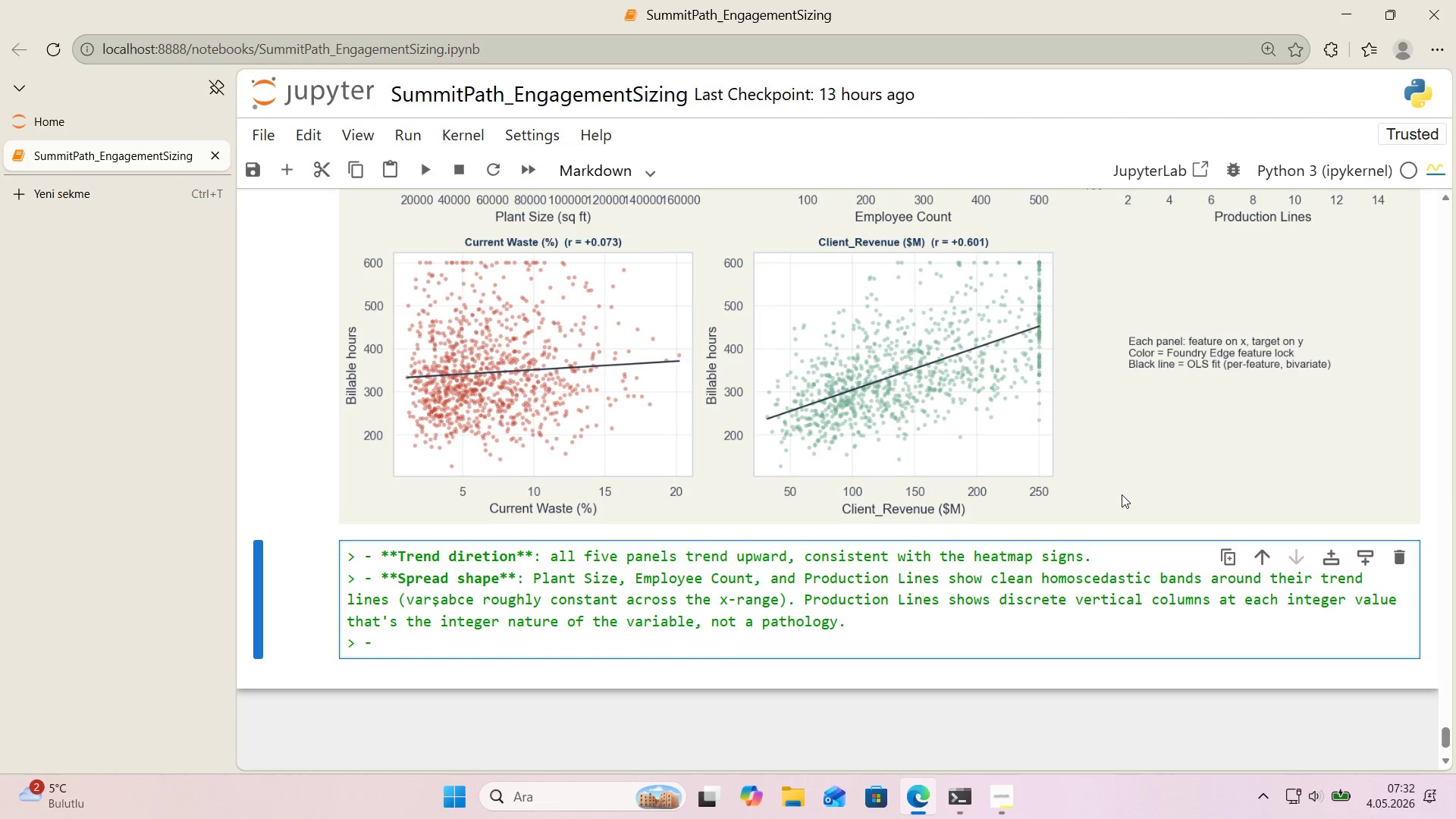 
type(**Strongest v'sual relat'onsh'p**> Employee Count *()
 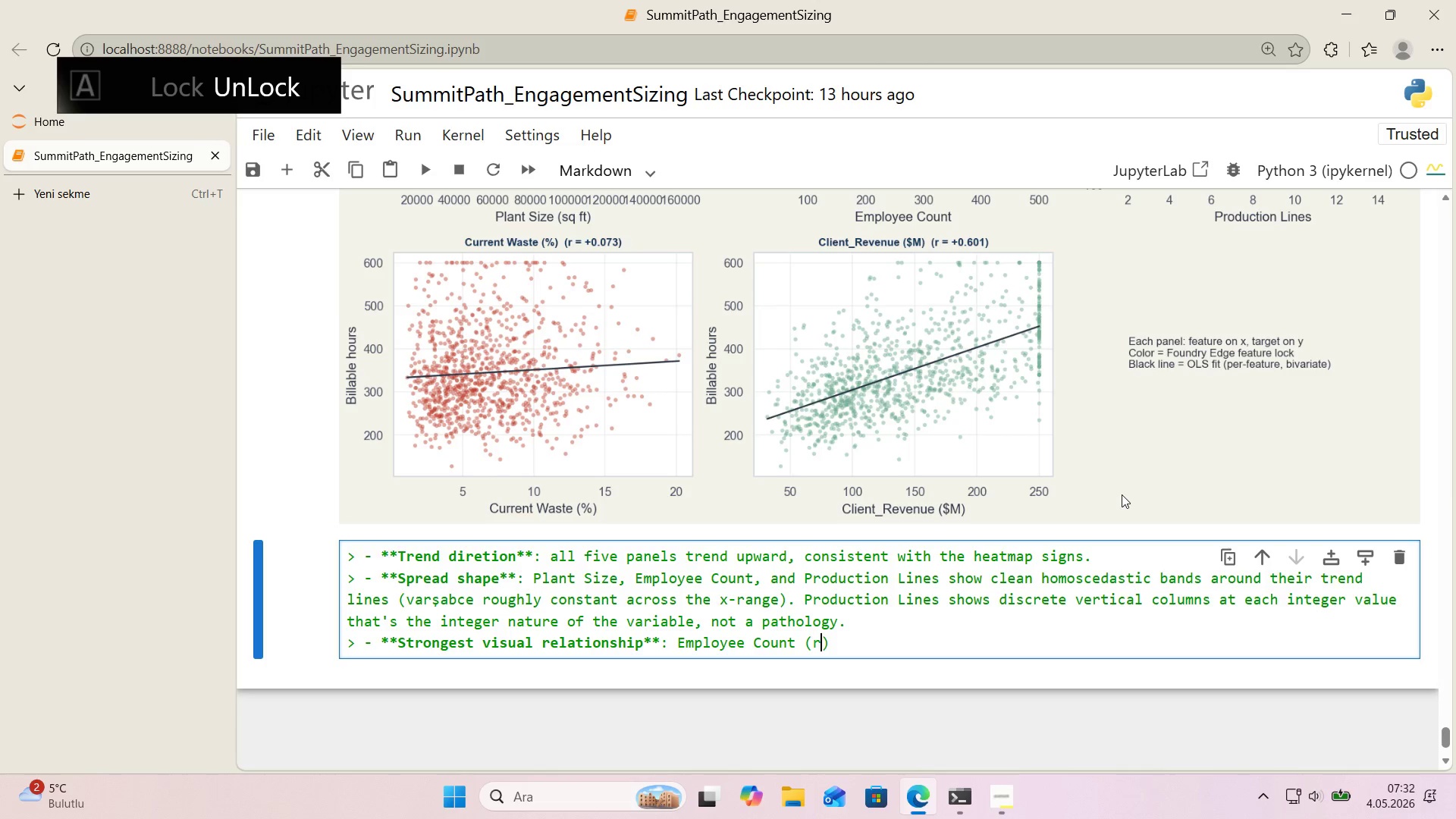 
 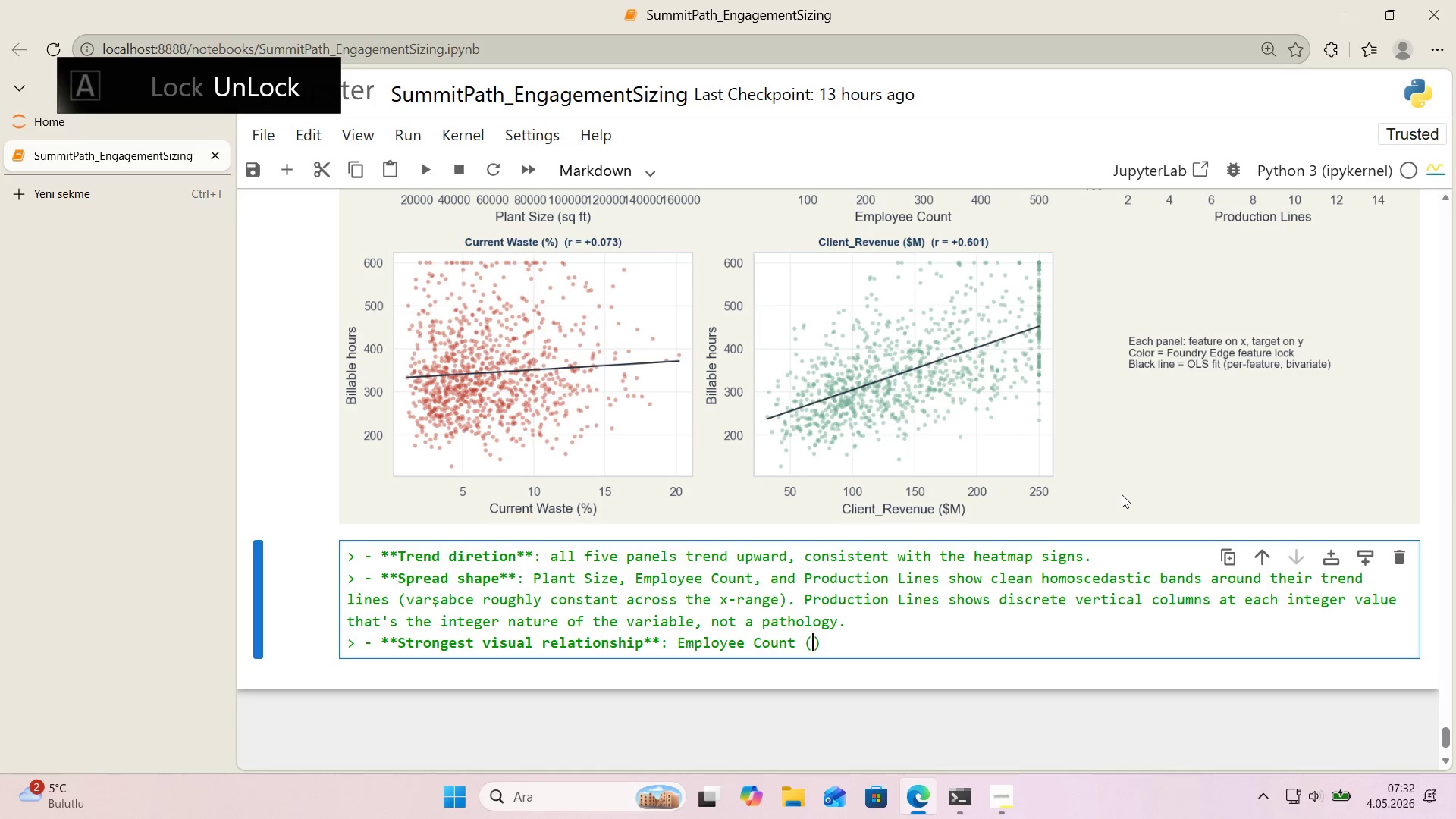 
key(ArrowLeft)
 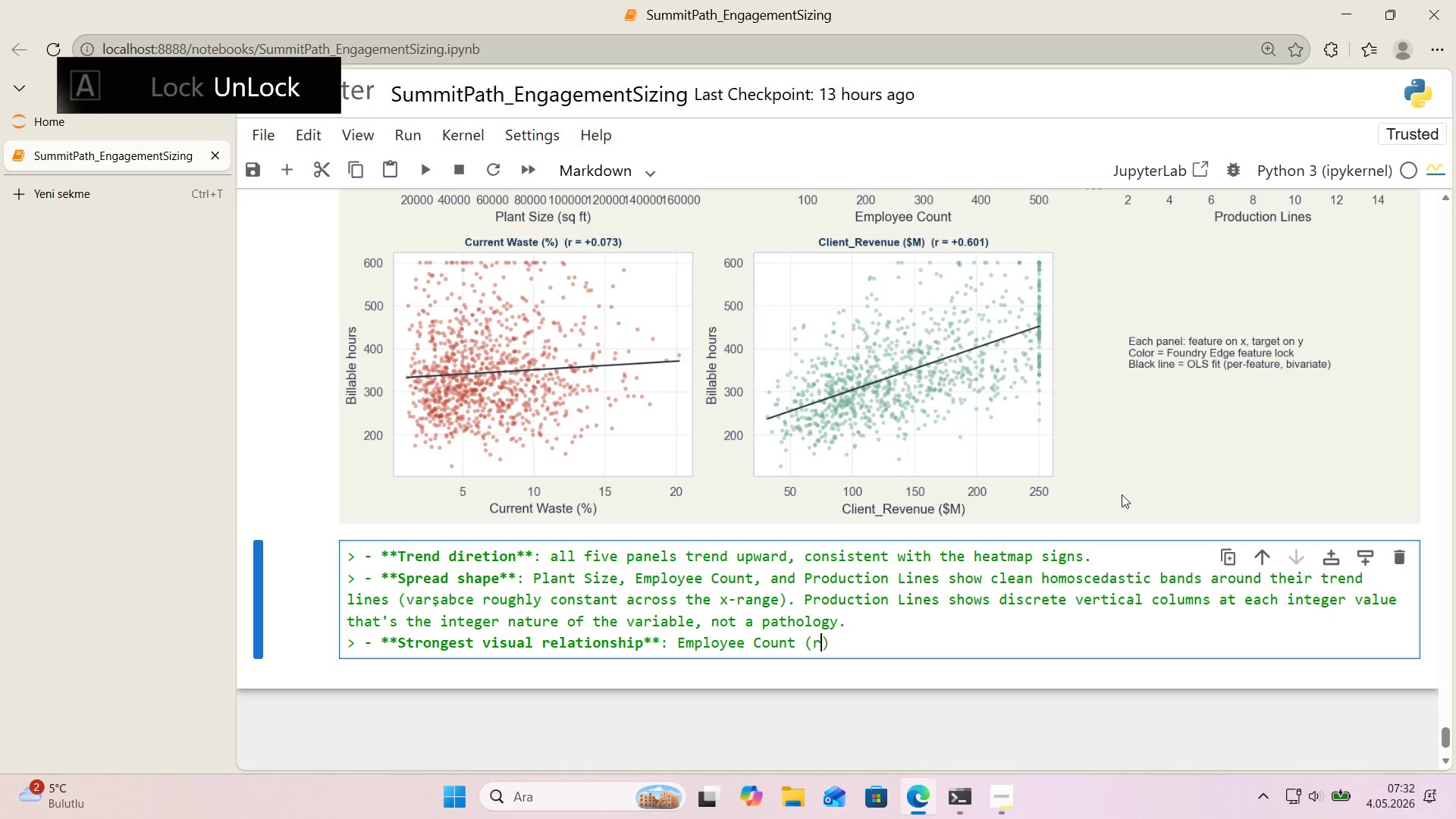 
type(r))
 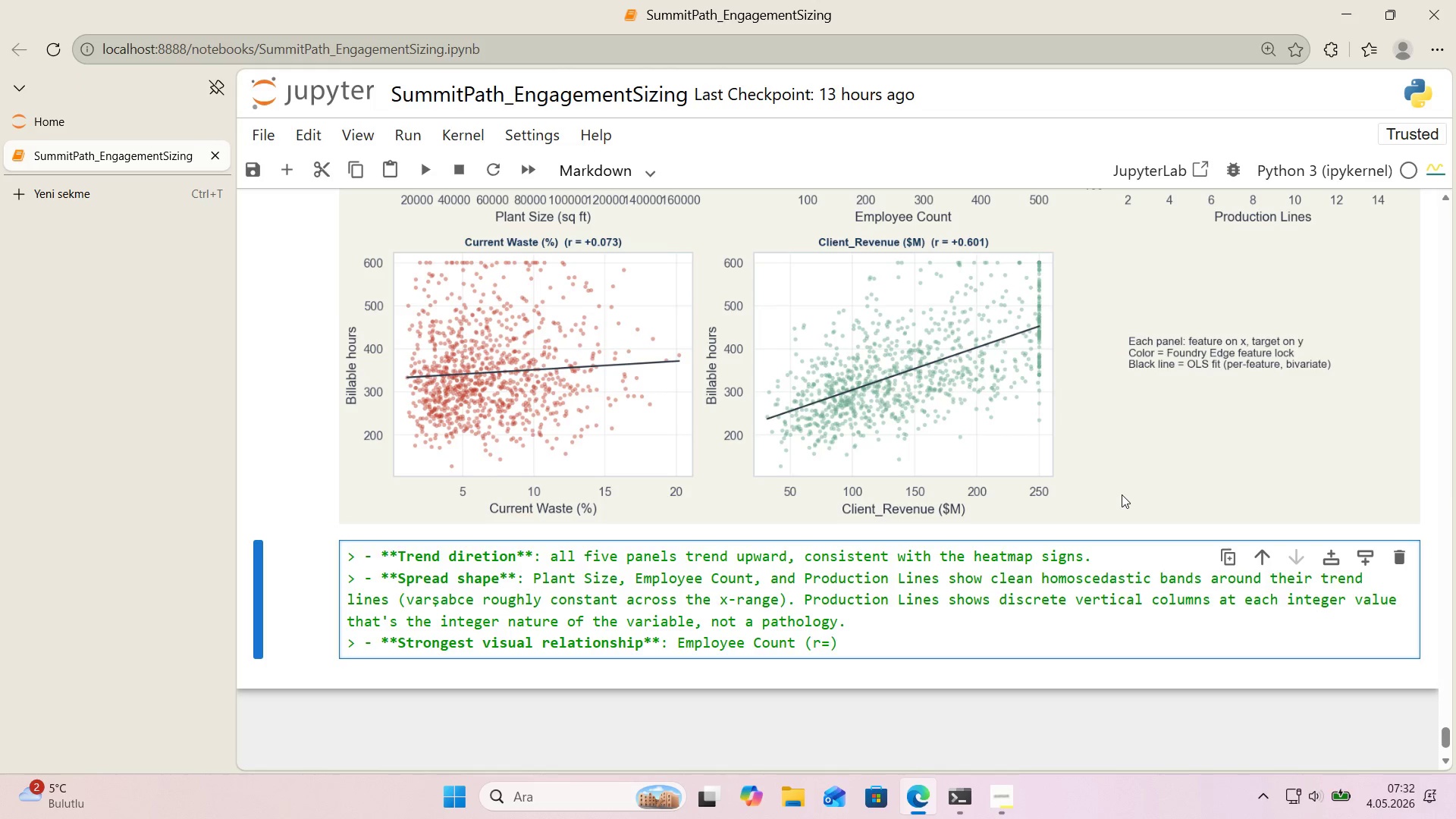 
key(ArrowLeft)
 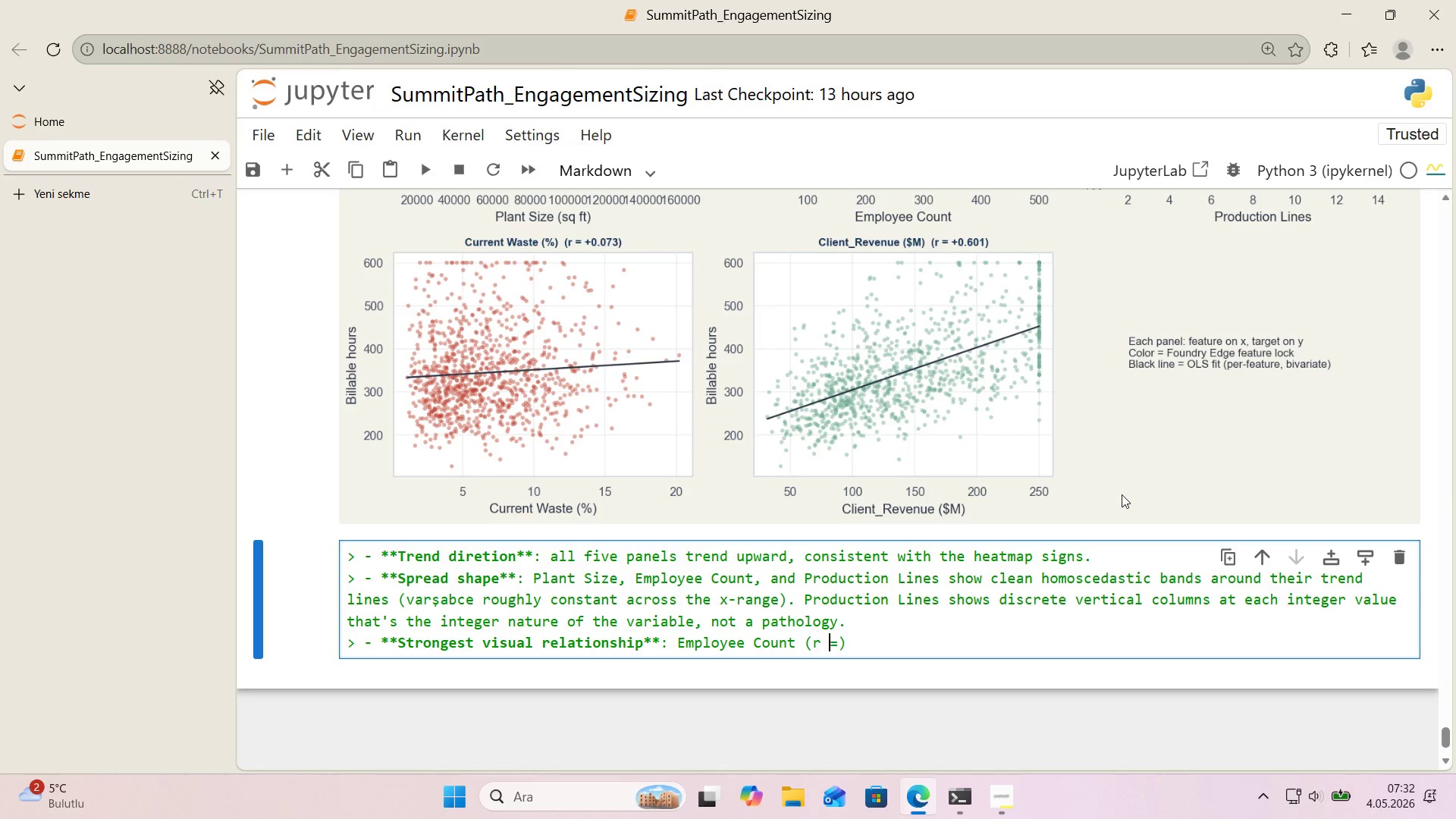 
key(Space)
 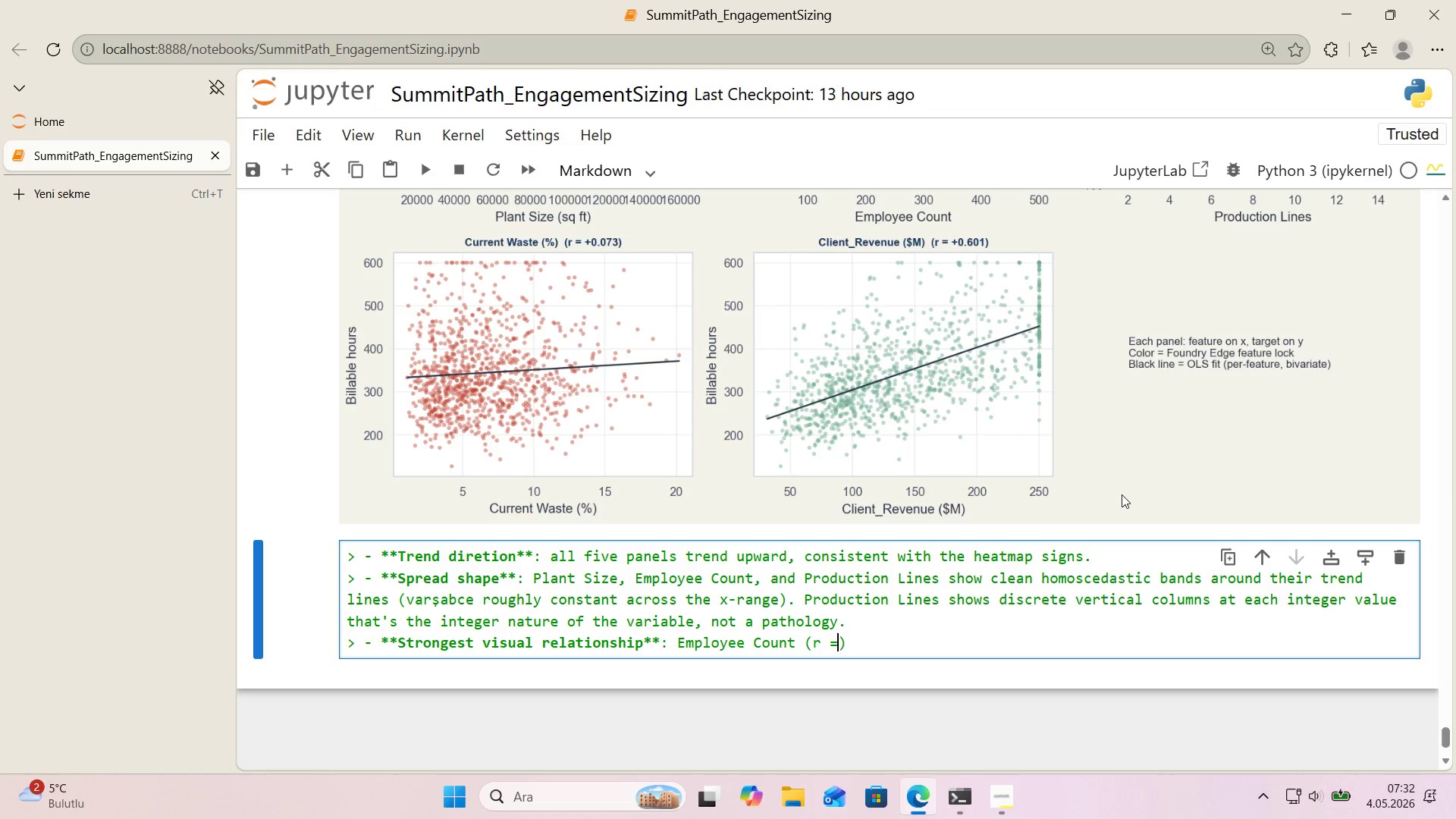 
key(ArrowRight)
 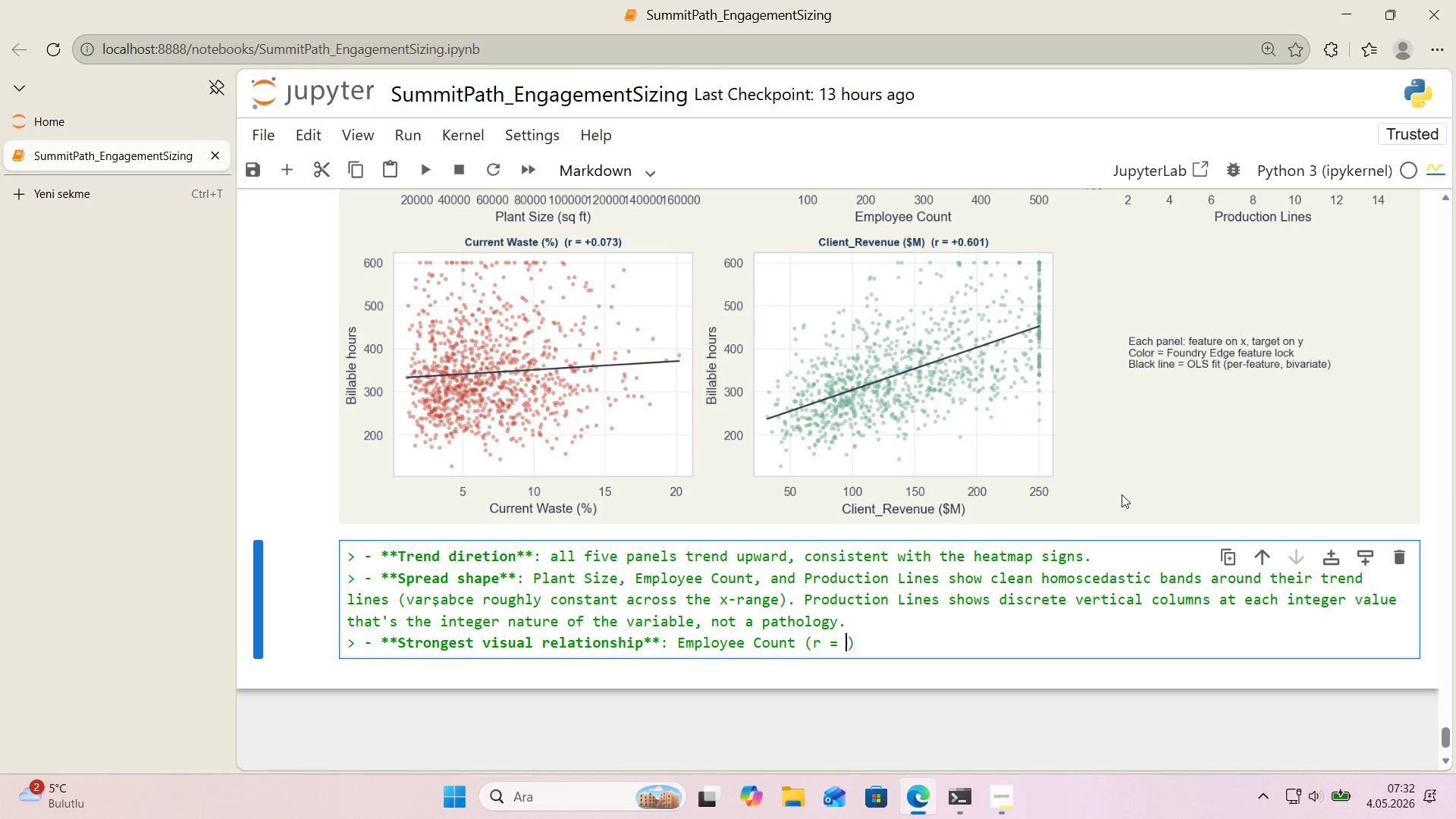 
key(Space)
 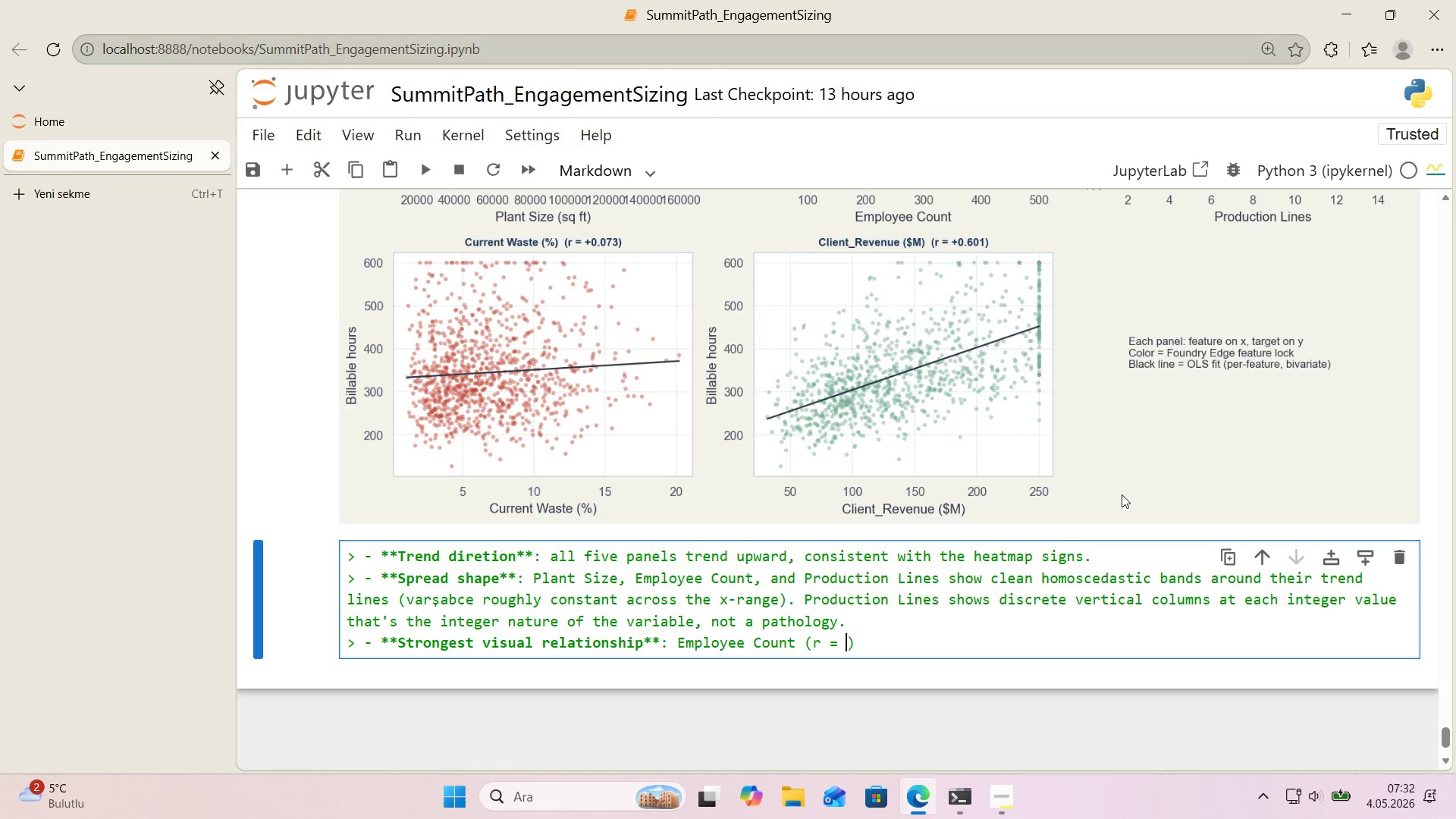 
key(NumpadAdd)
 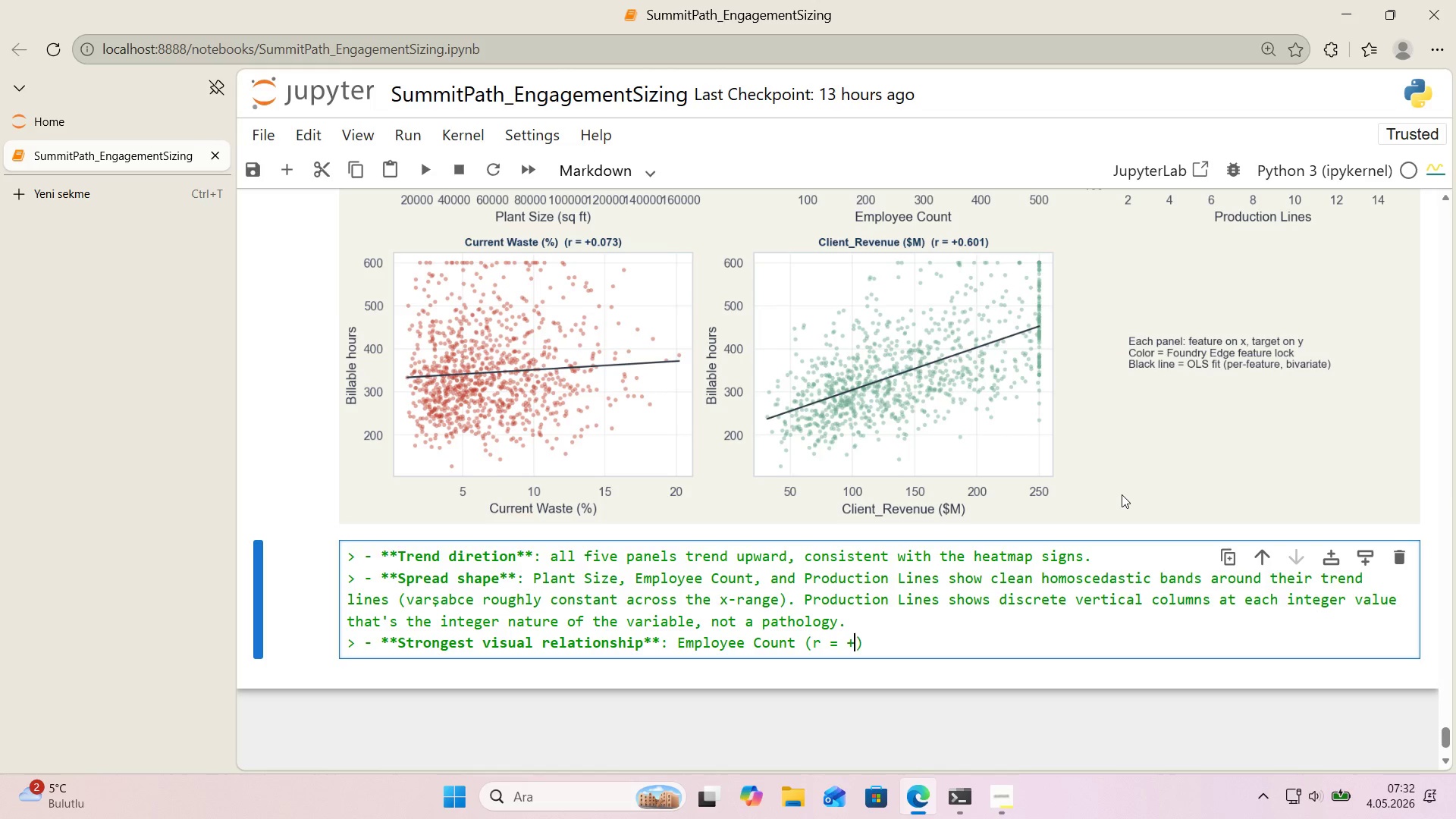 
key(Numpad0)
 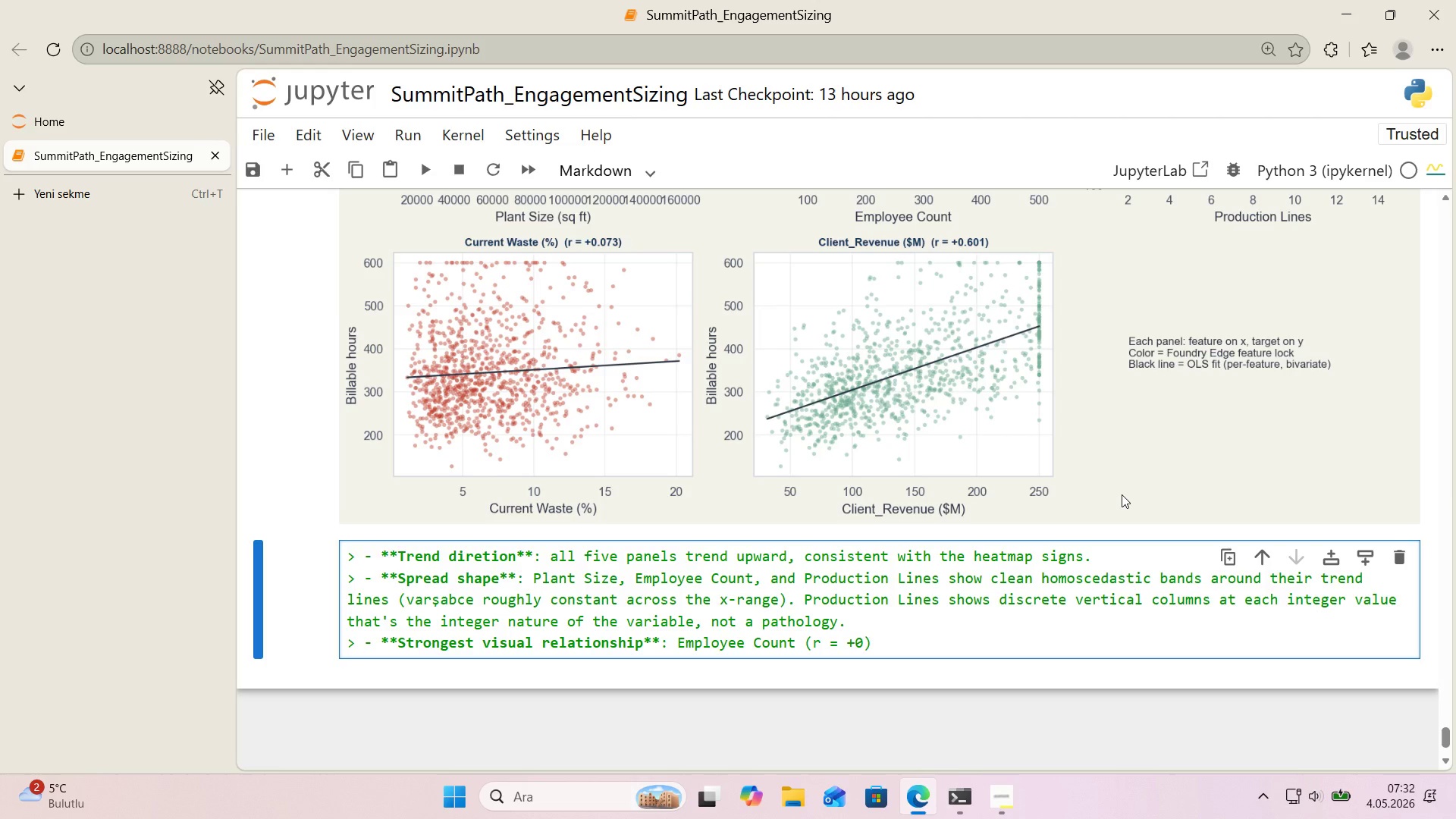 
key(Period)
 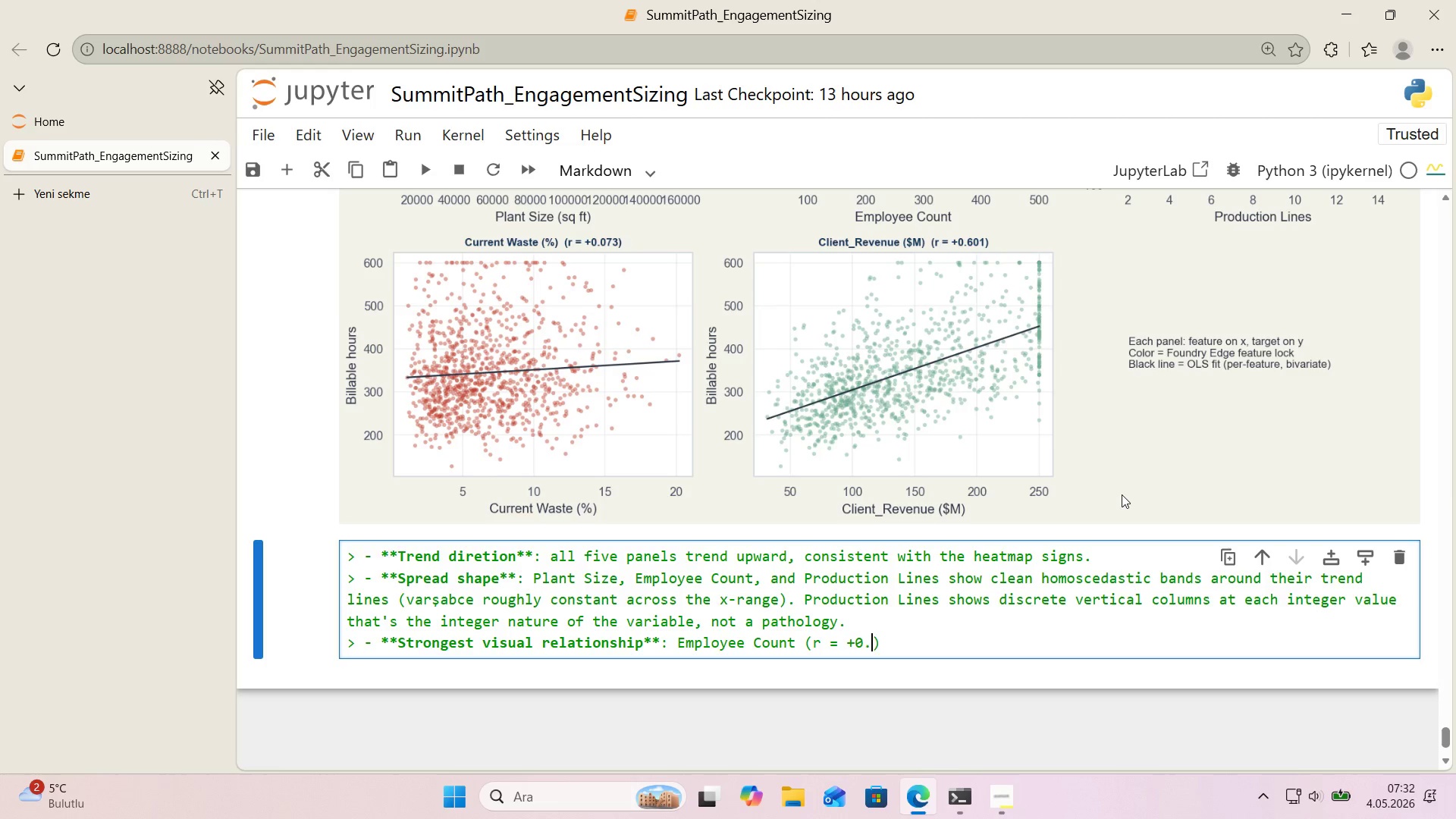 
key(Numpad9)
 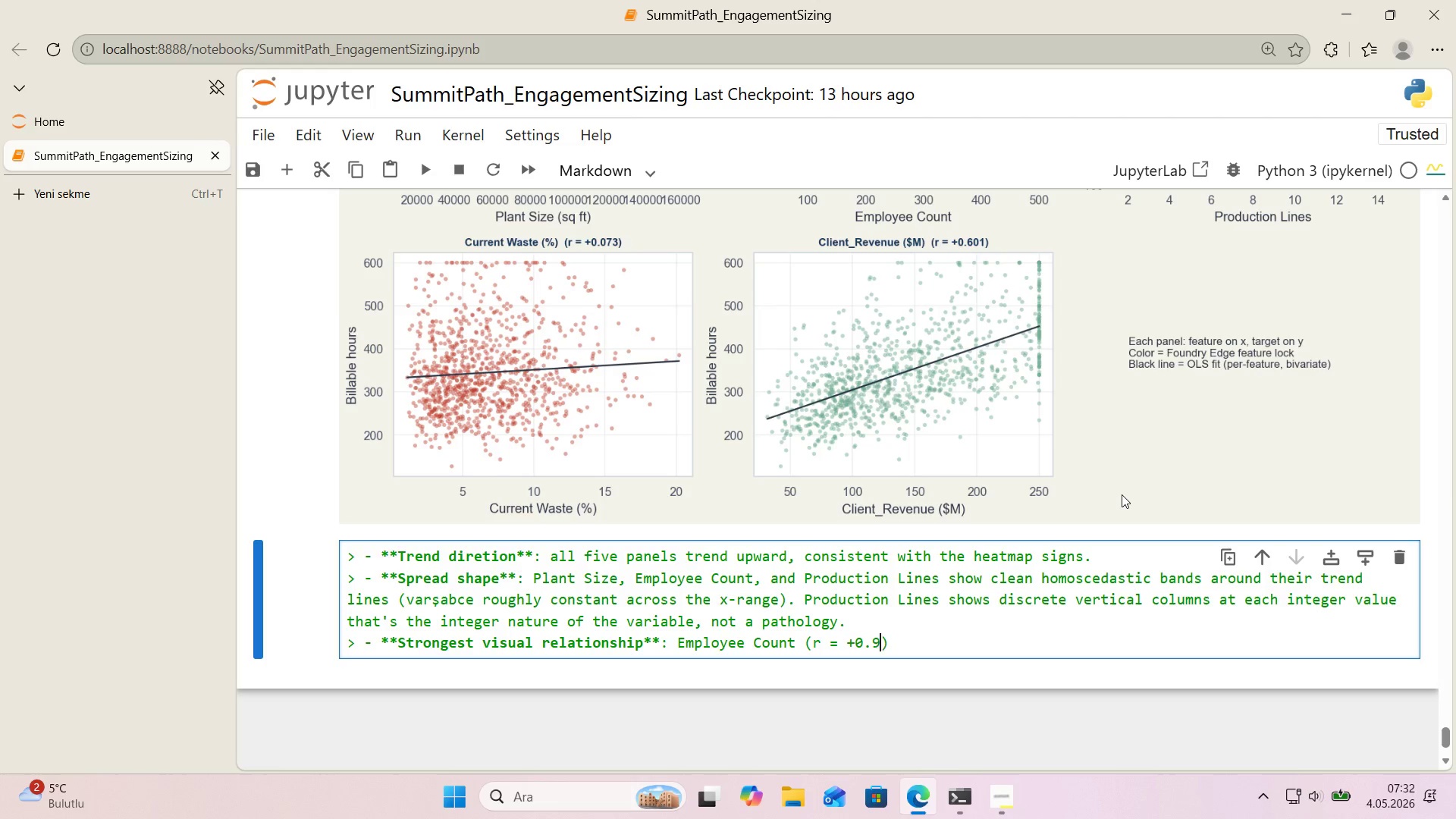 
key(Numpad1)
 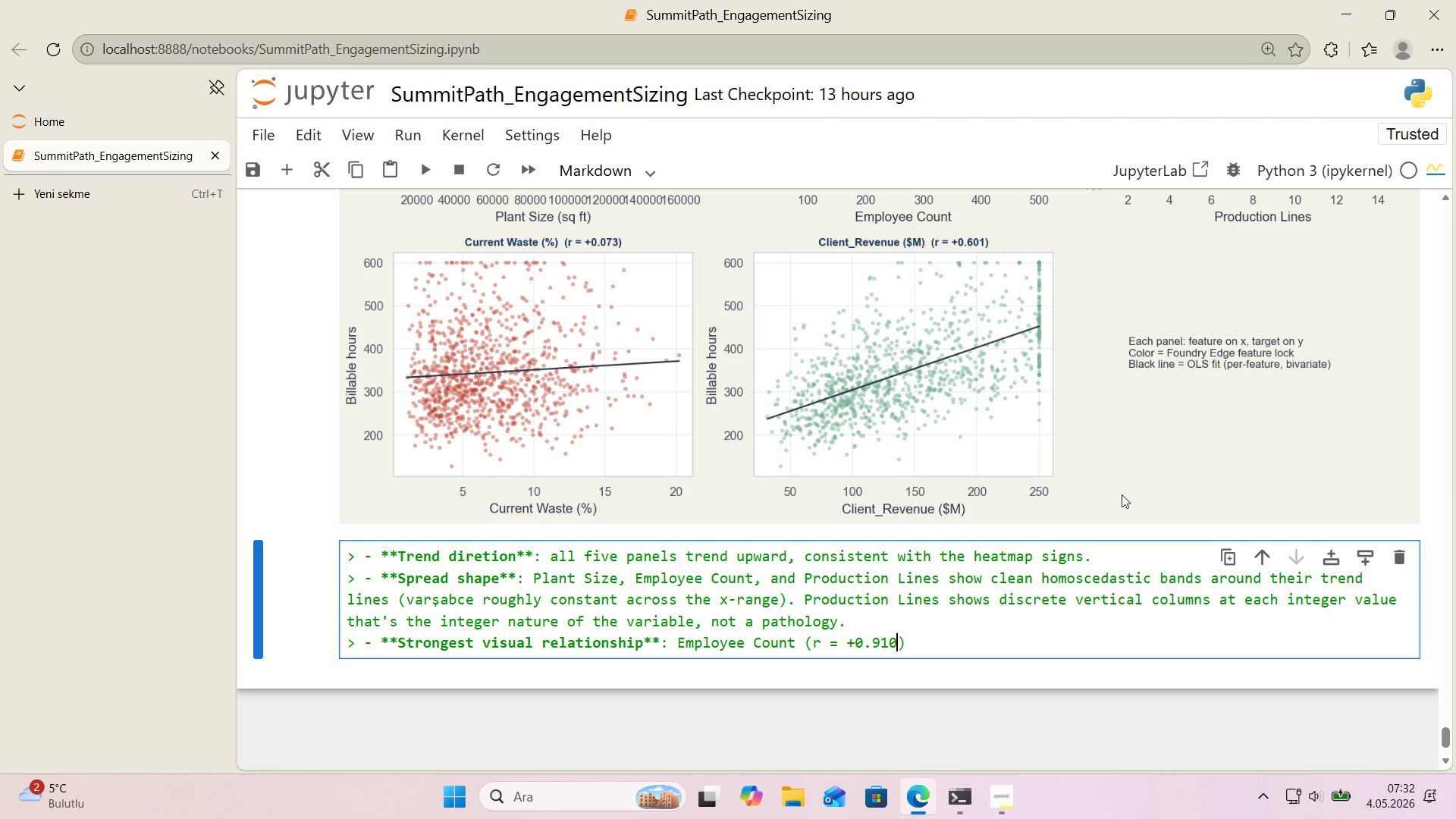 
key(Numpad0)
 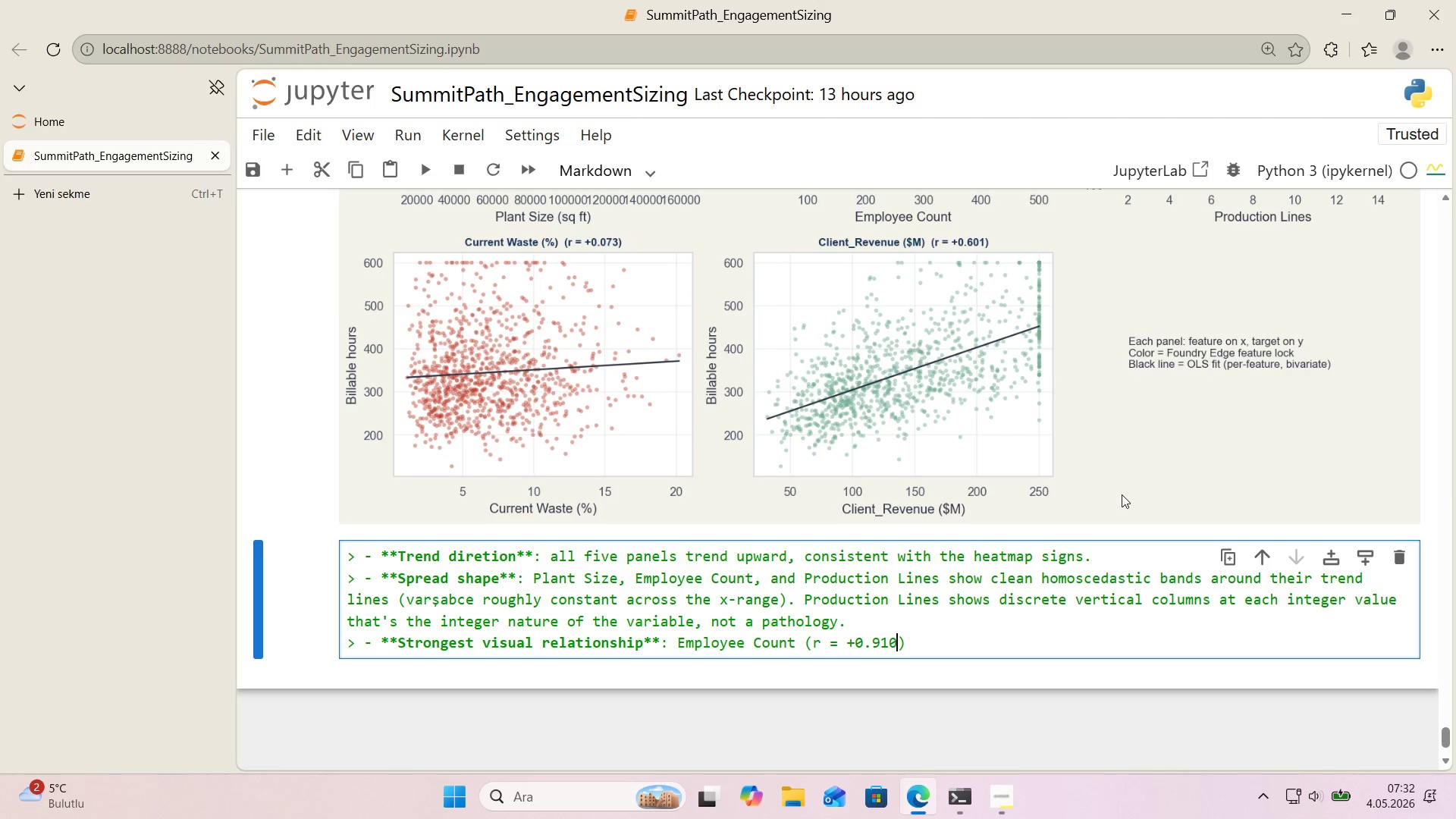 
wait(7.09)
 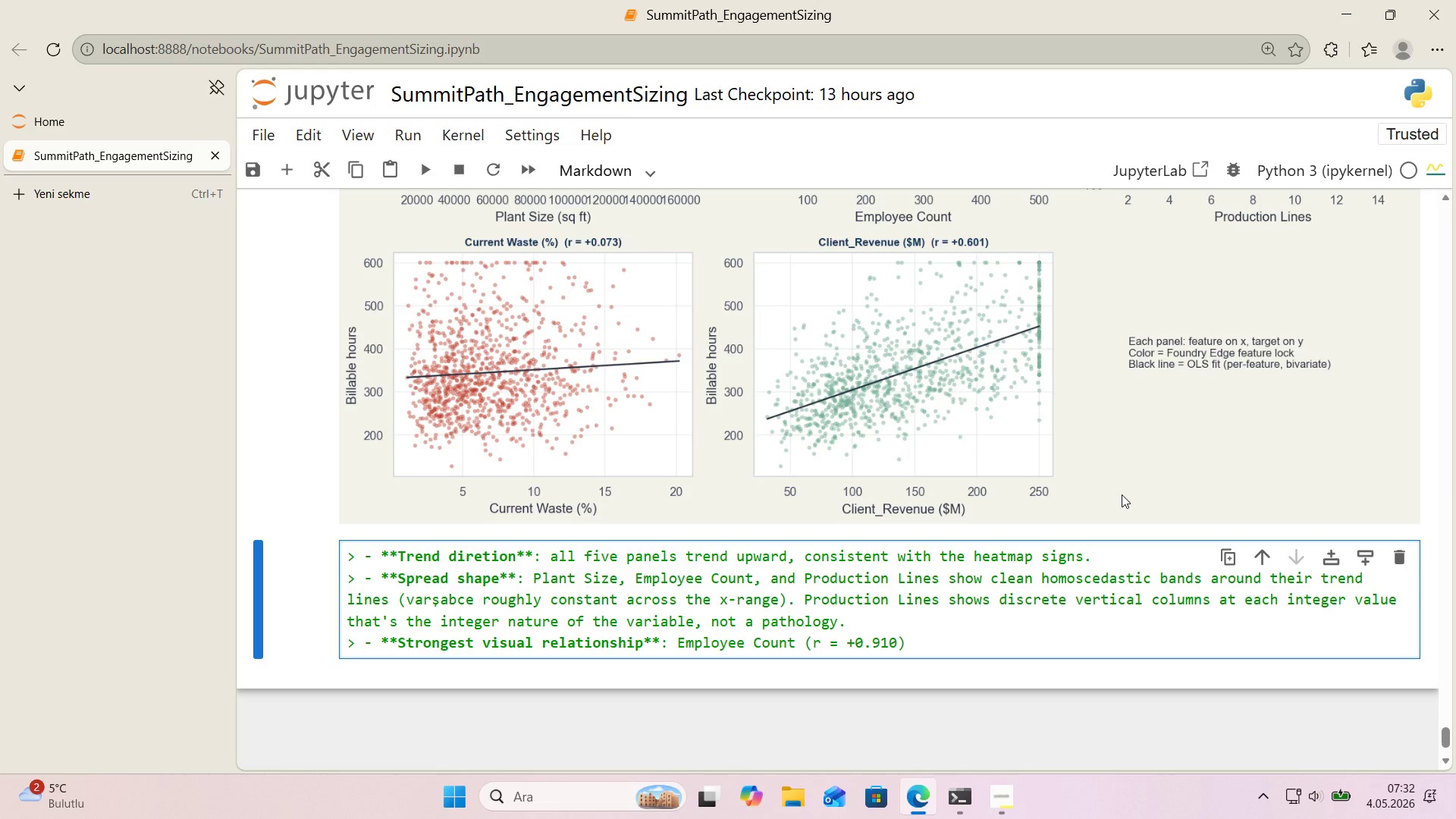 
key(ArrowRight)
 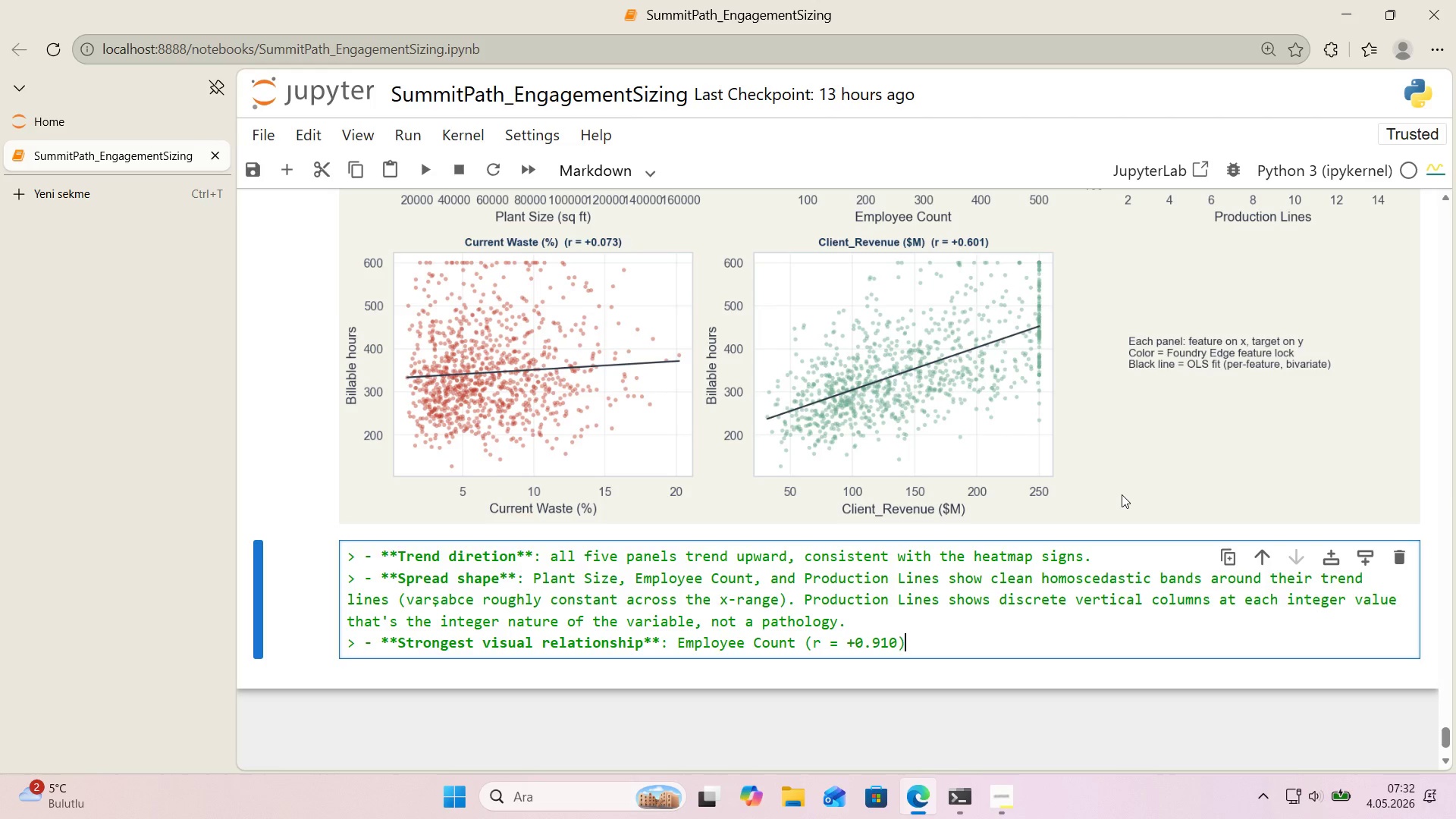 
type( and Plant S'ze *()
 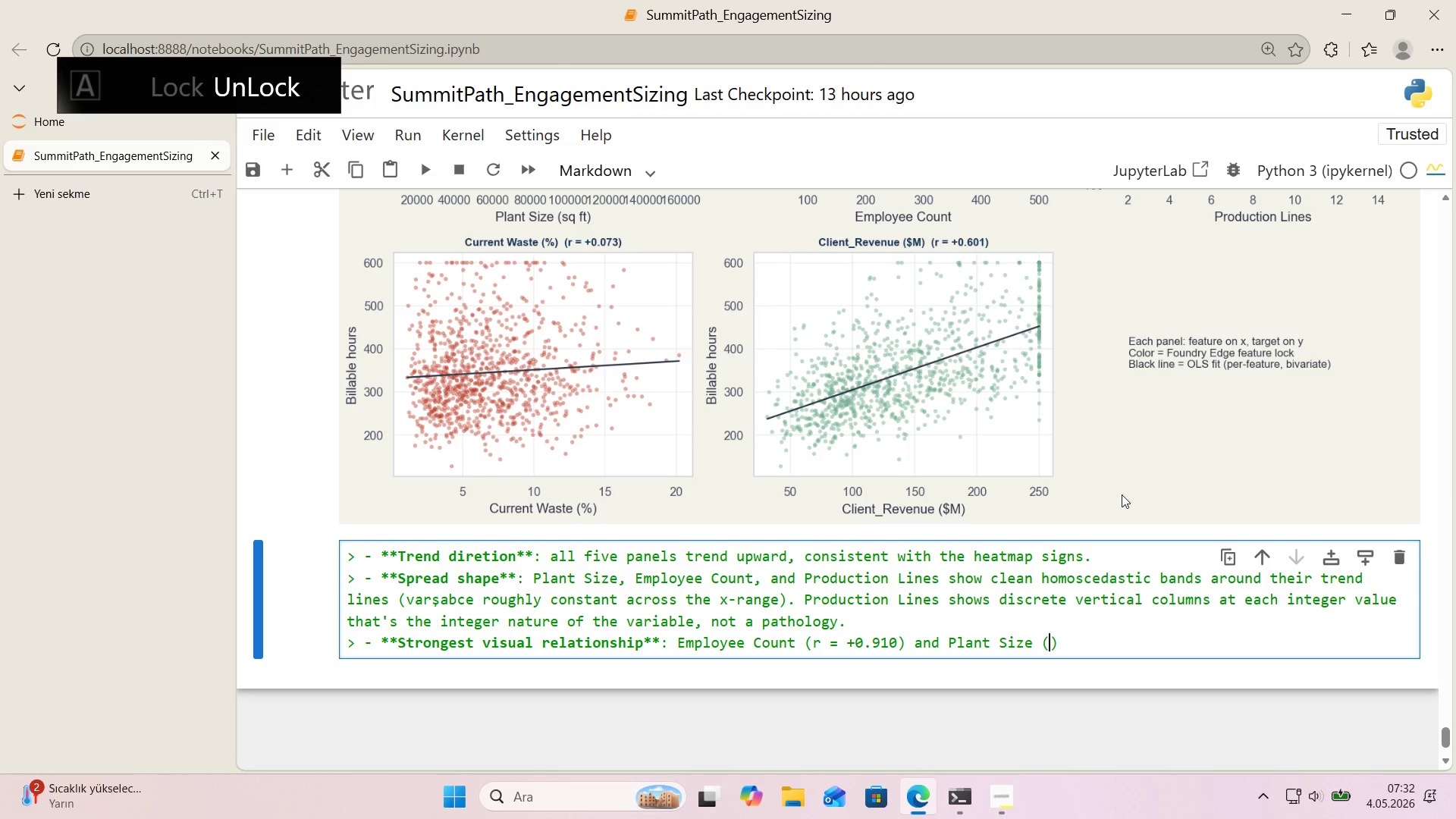 
 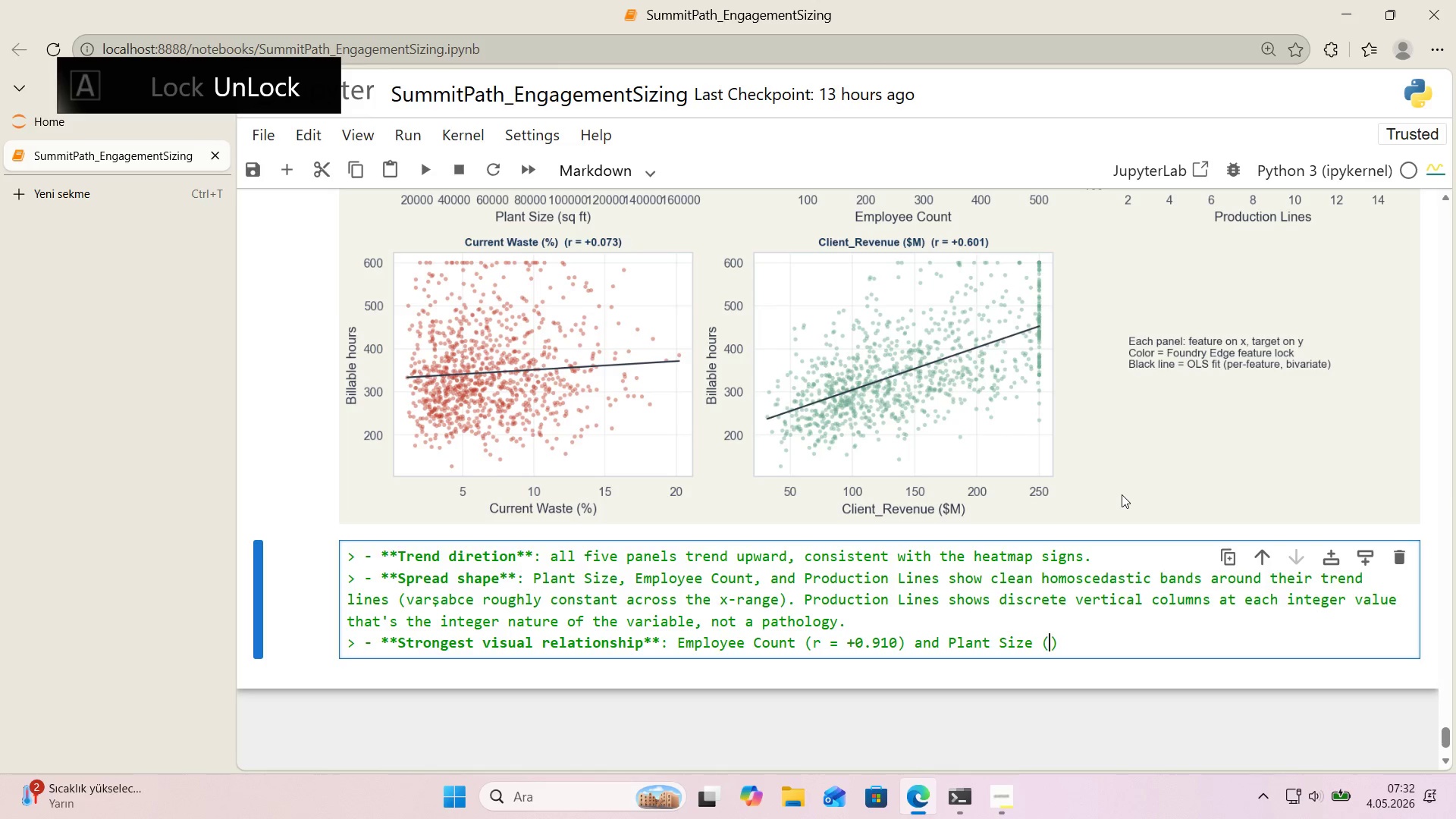 
key(ArrowLeft)
 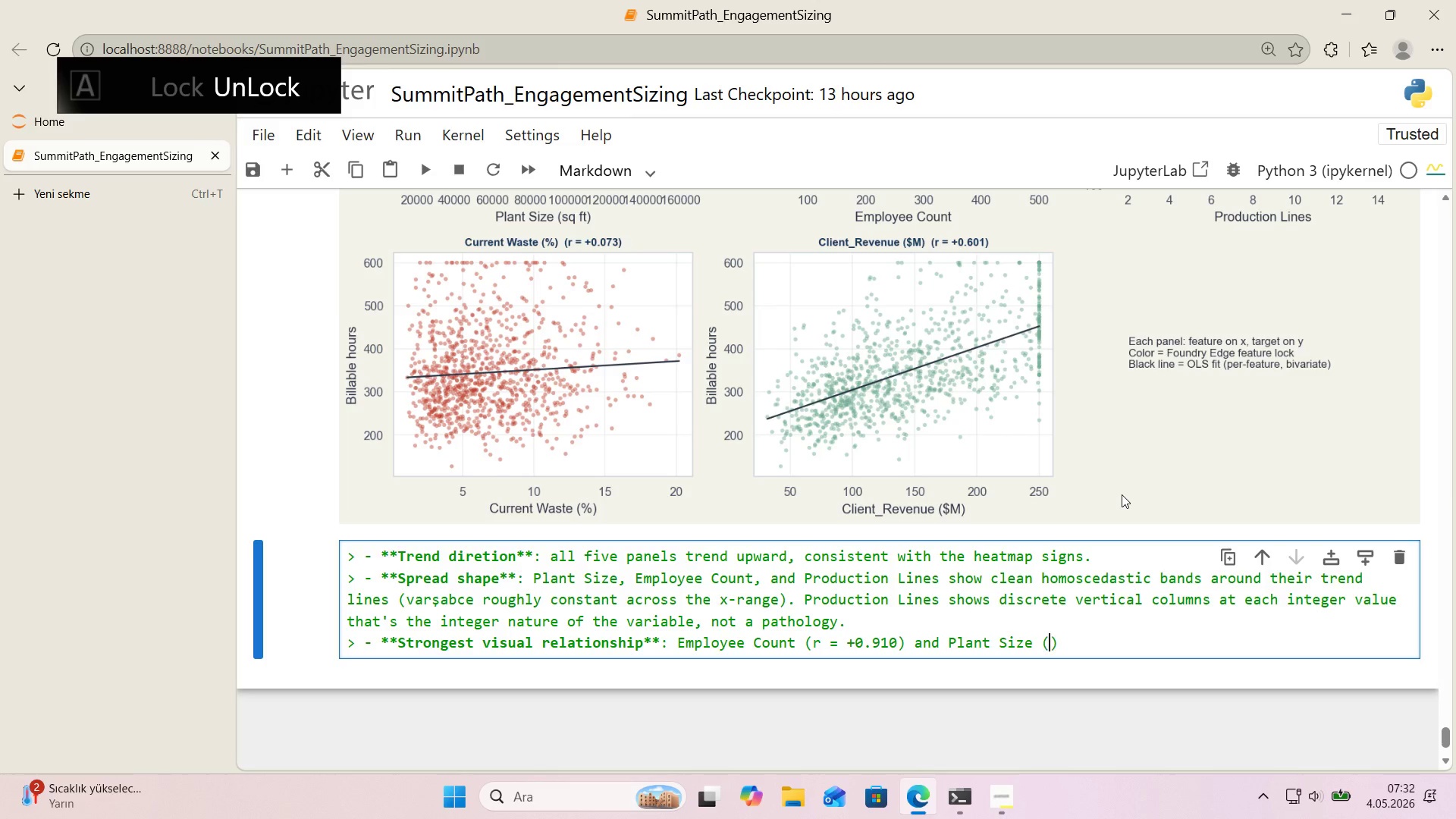 
key(R)
 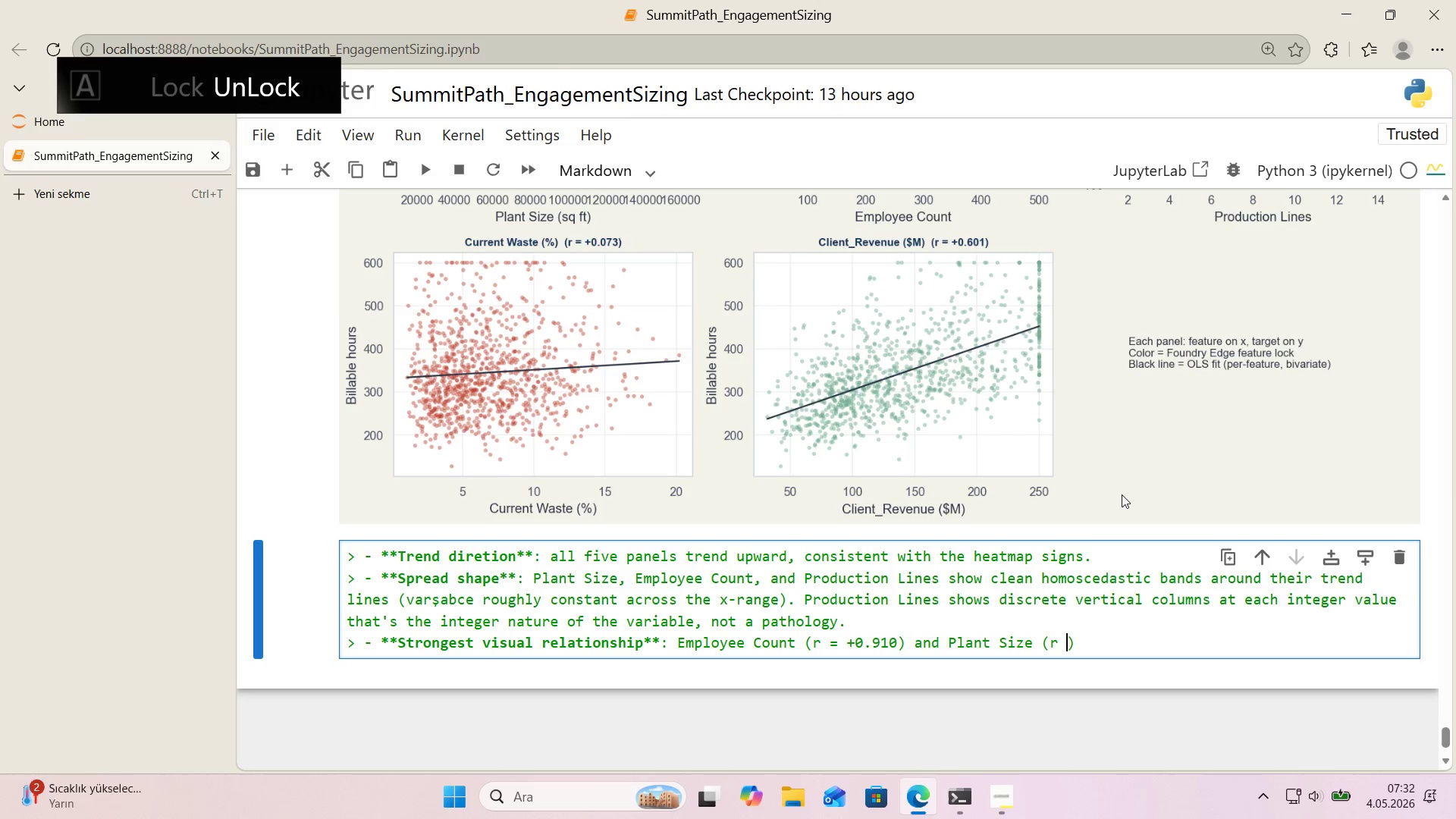 
key(Space)
 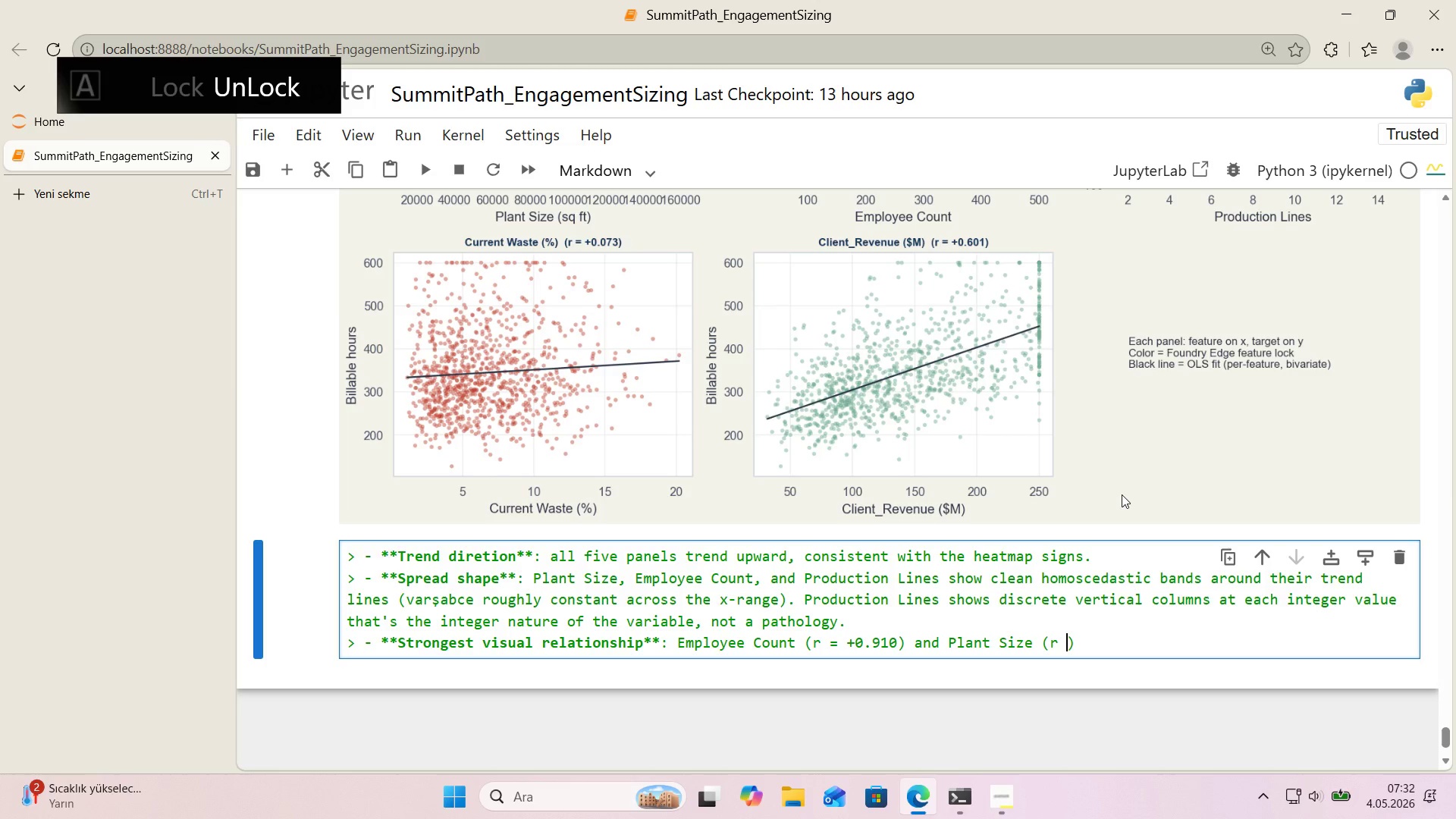 
key(Shift+0)
 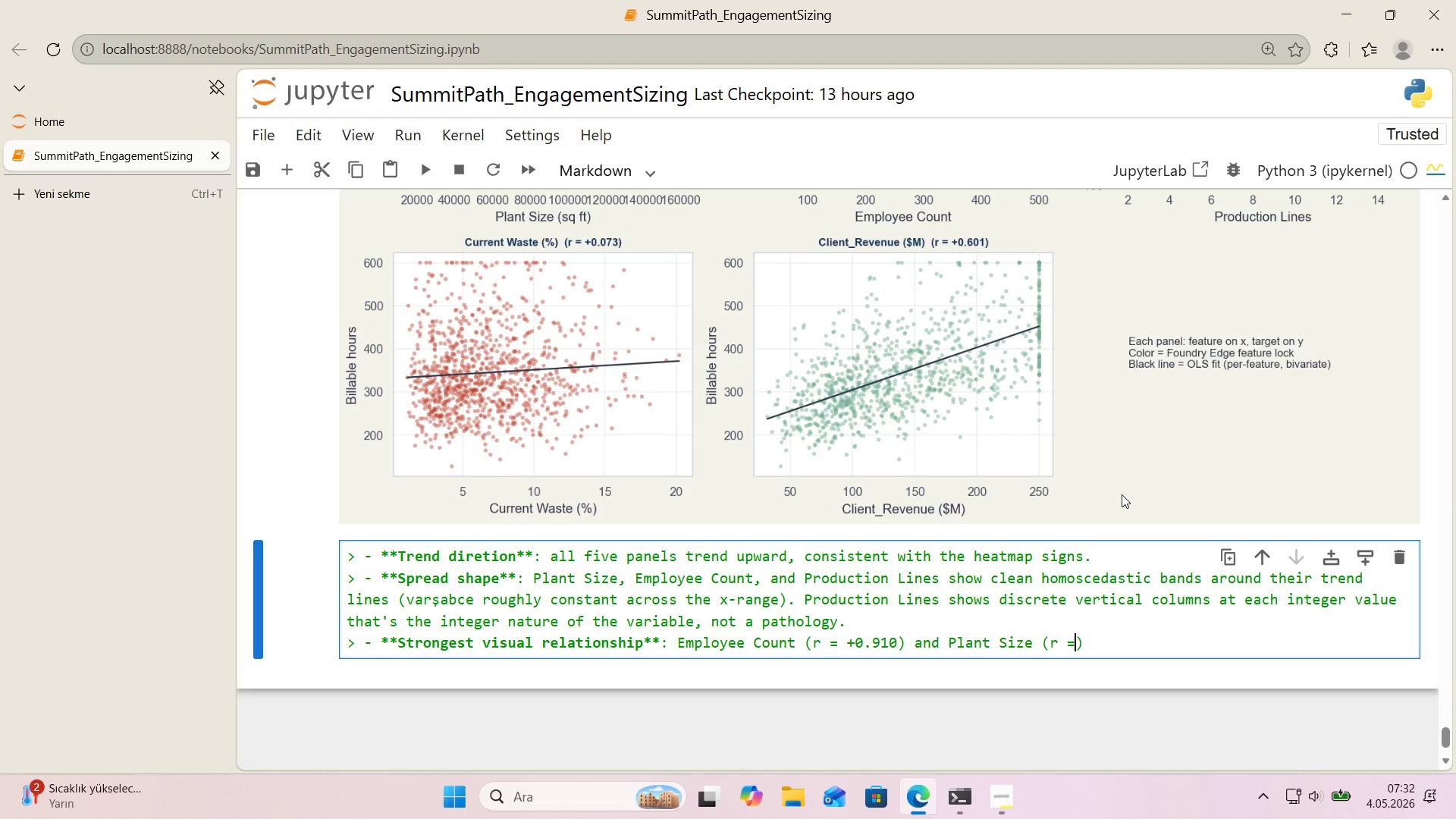 
key(Space)
 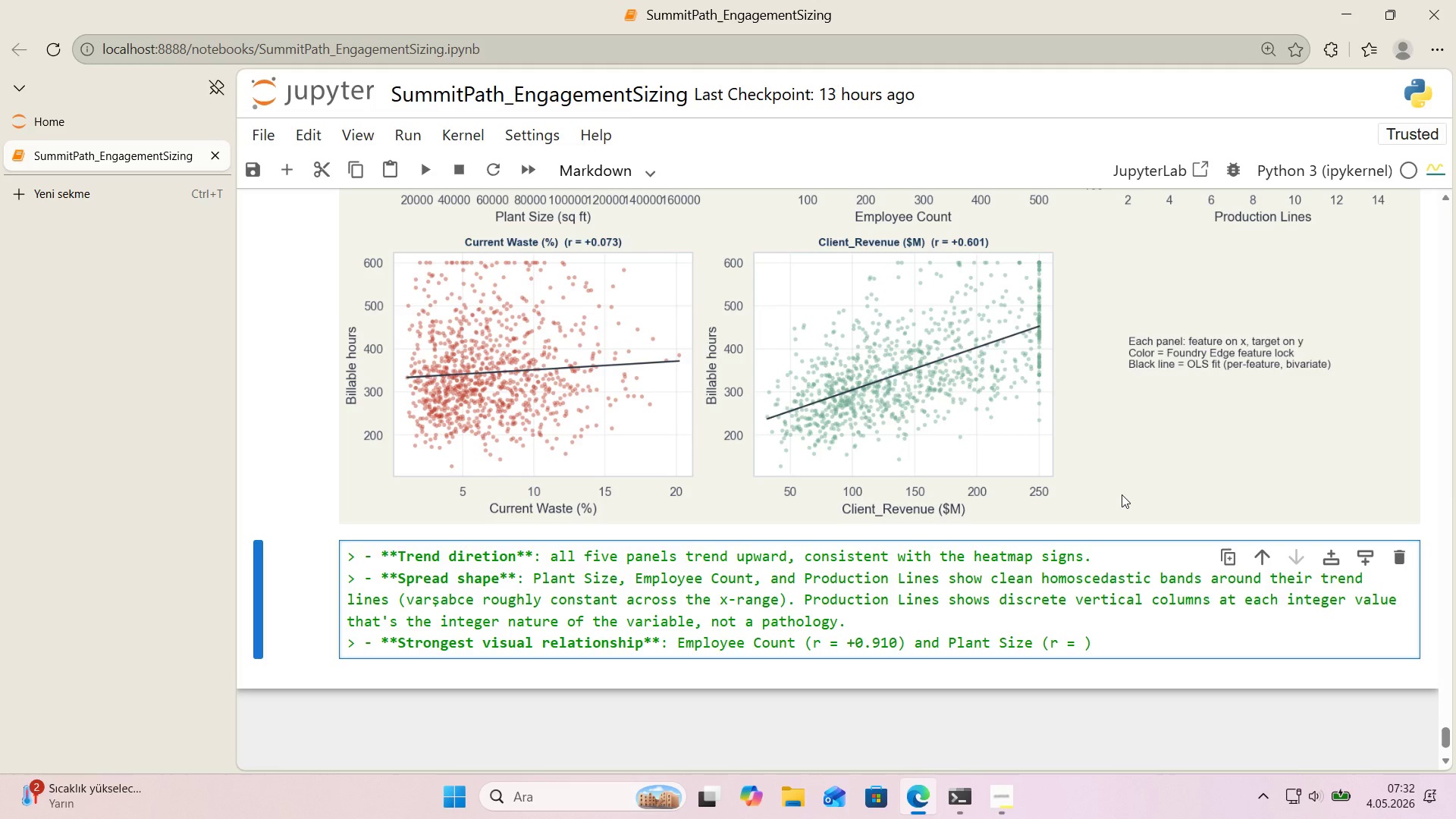 
key(NumpadDivide)
 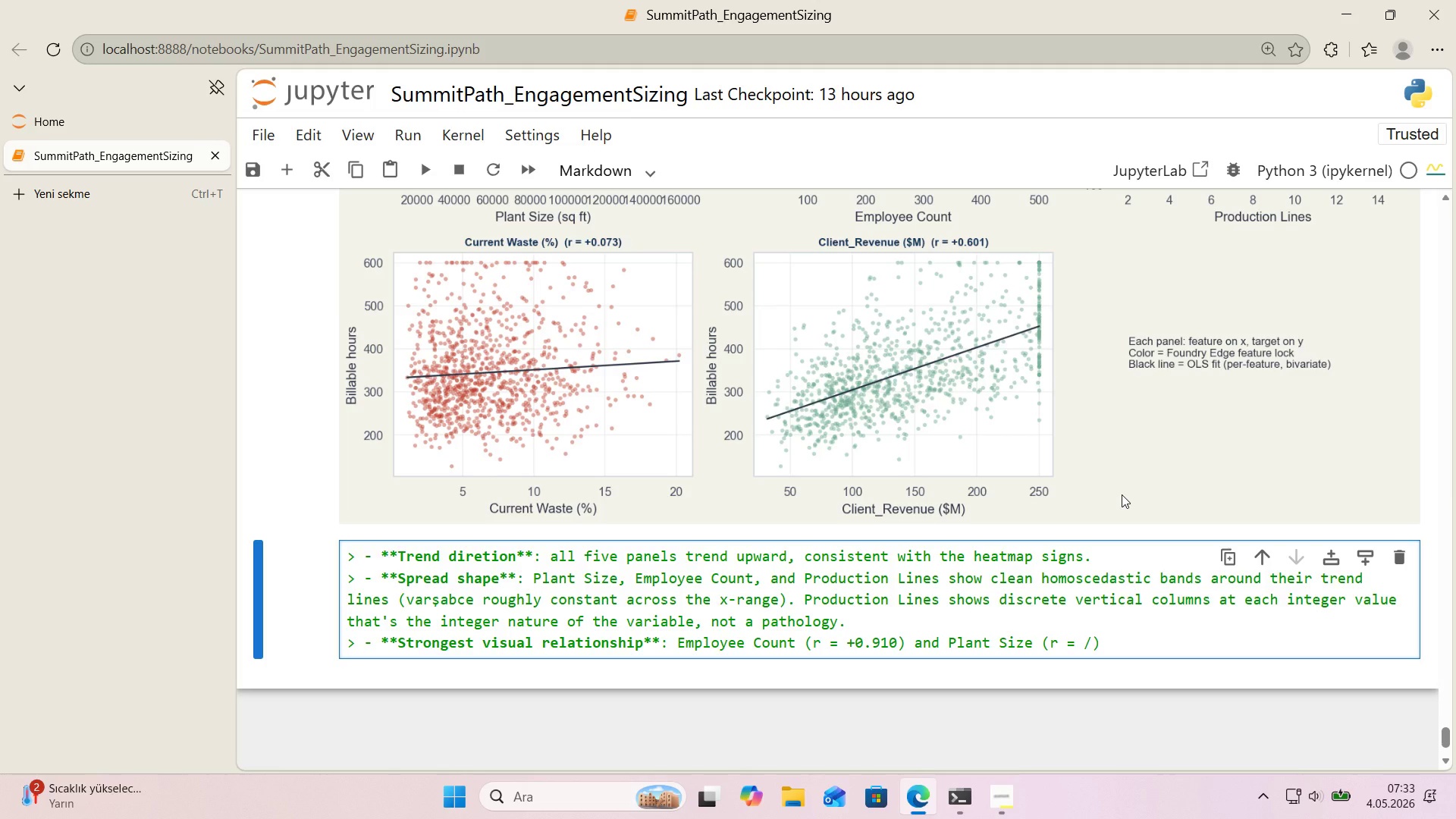 
key(Backspace)
 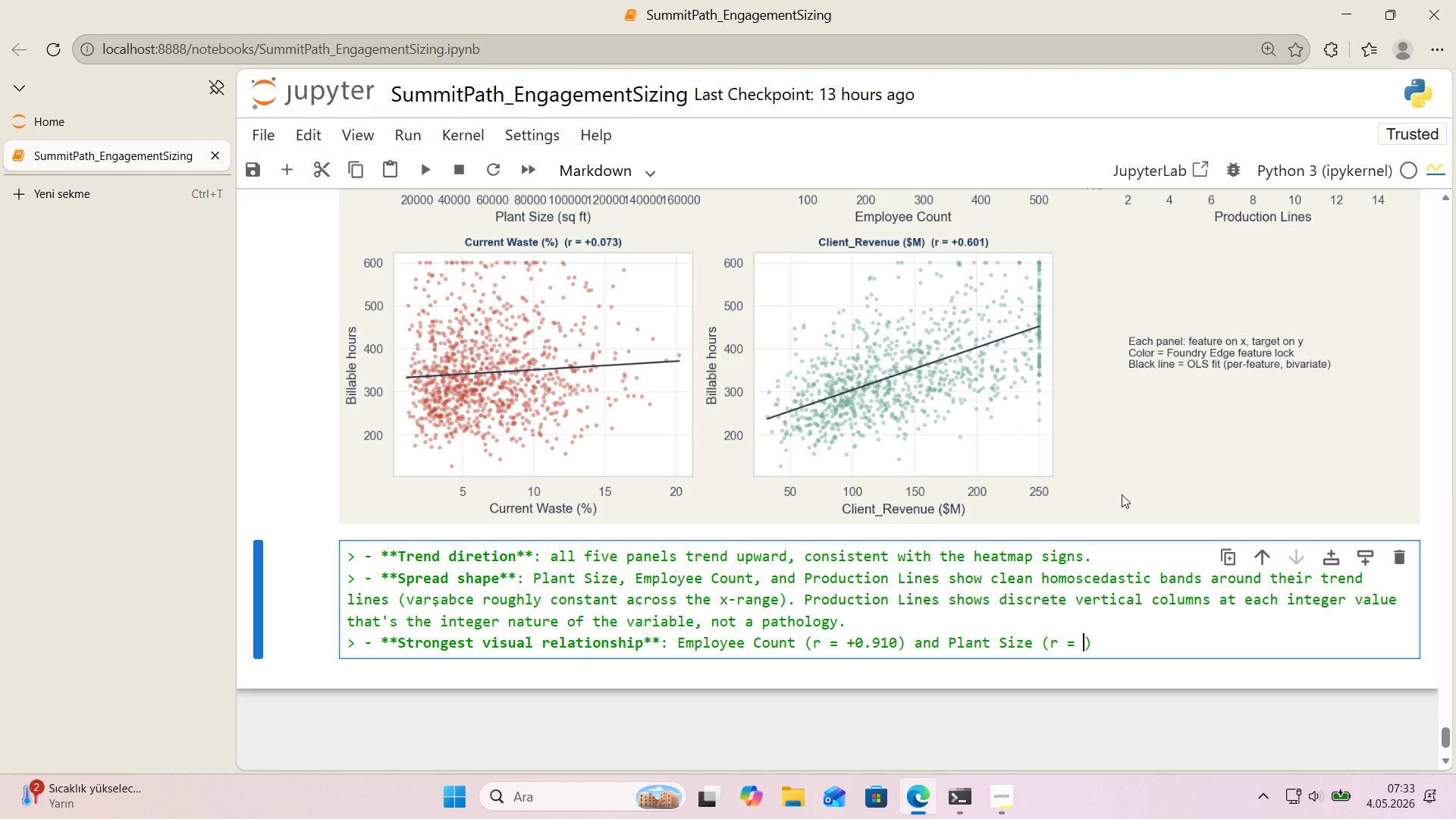 
key(NumpadAdd)
 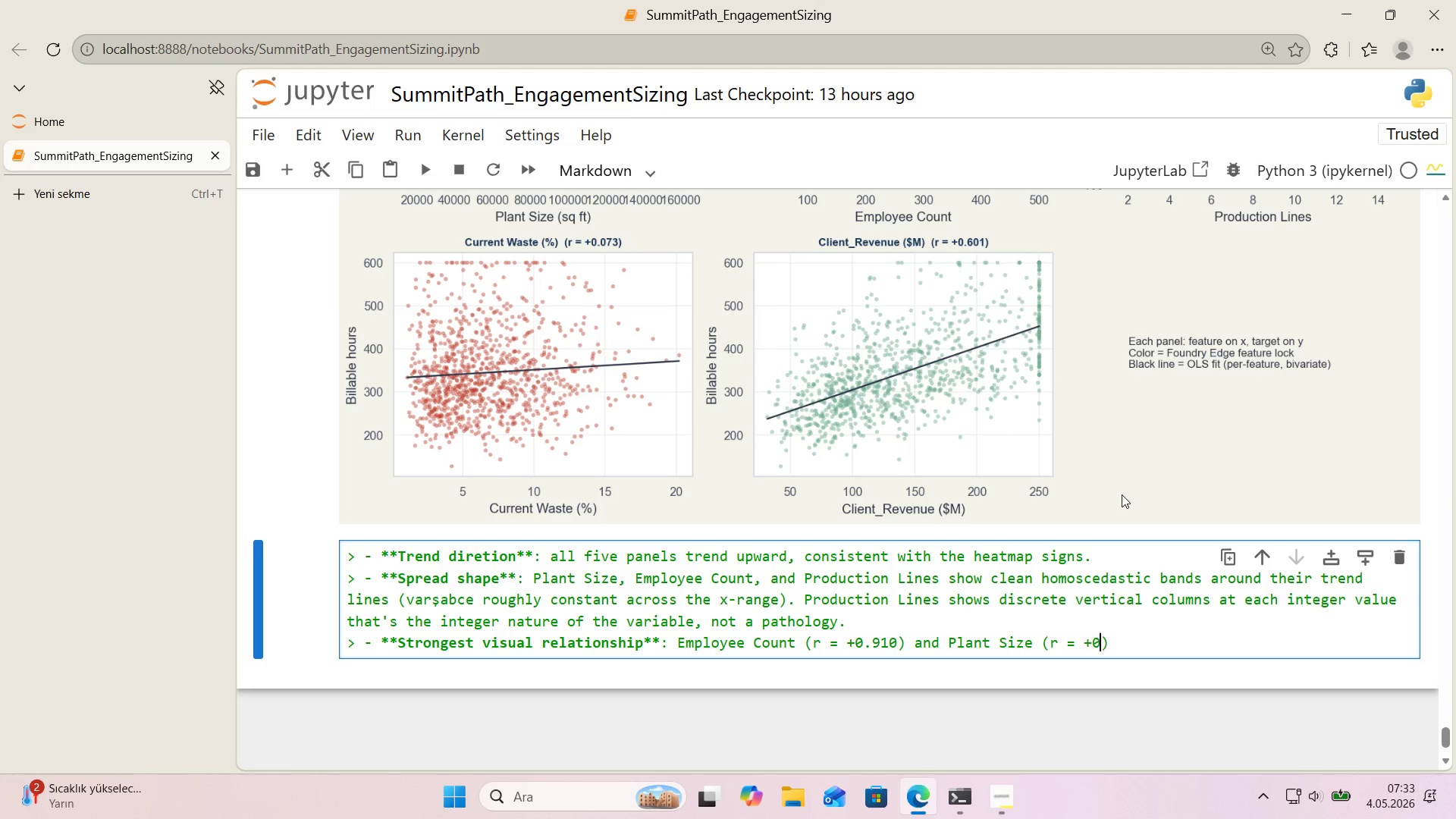 
key(Numpad0)
 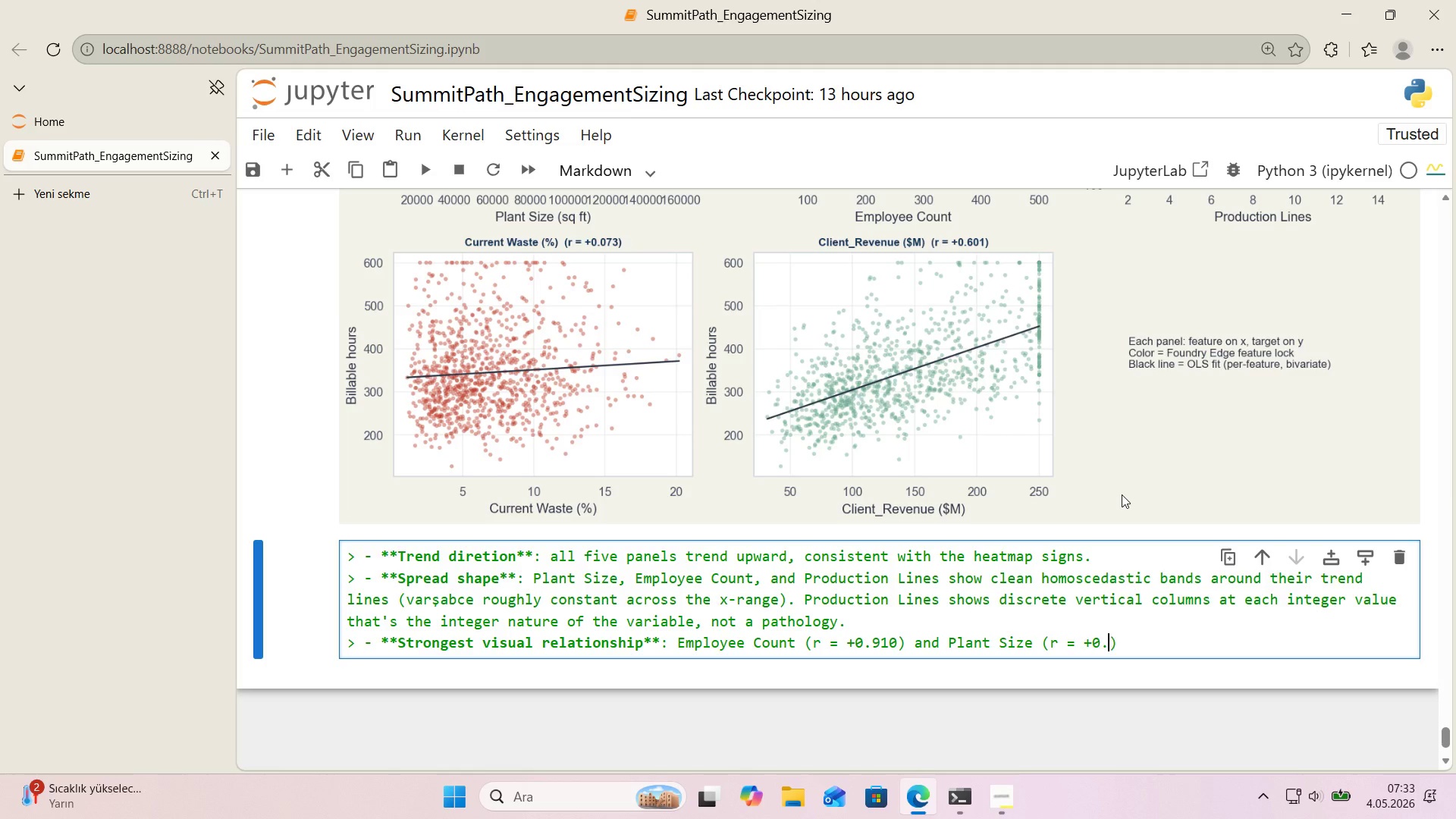 
key(Period)
 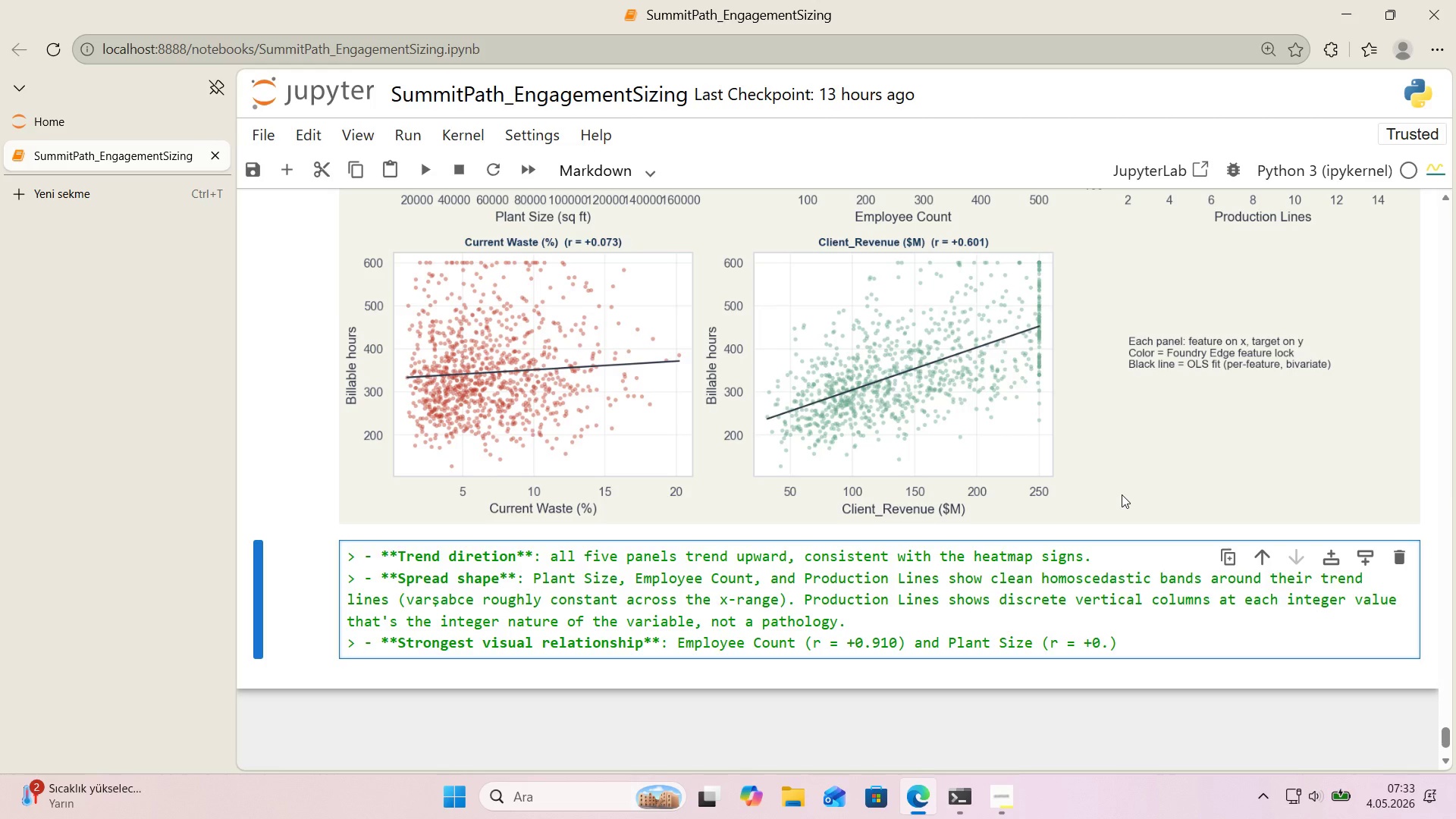 
key(Numpad9)
 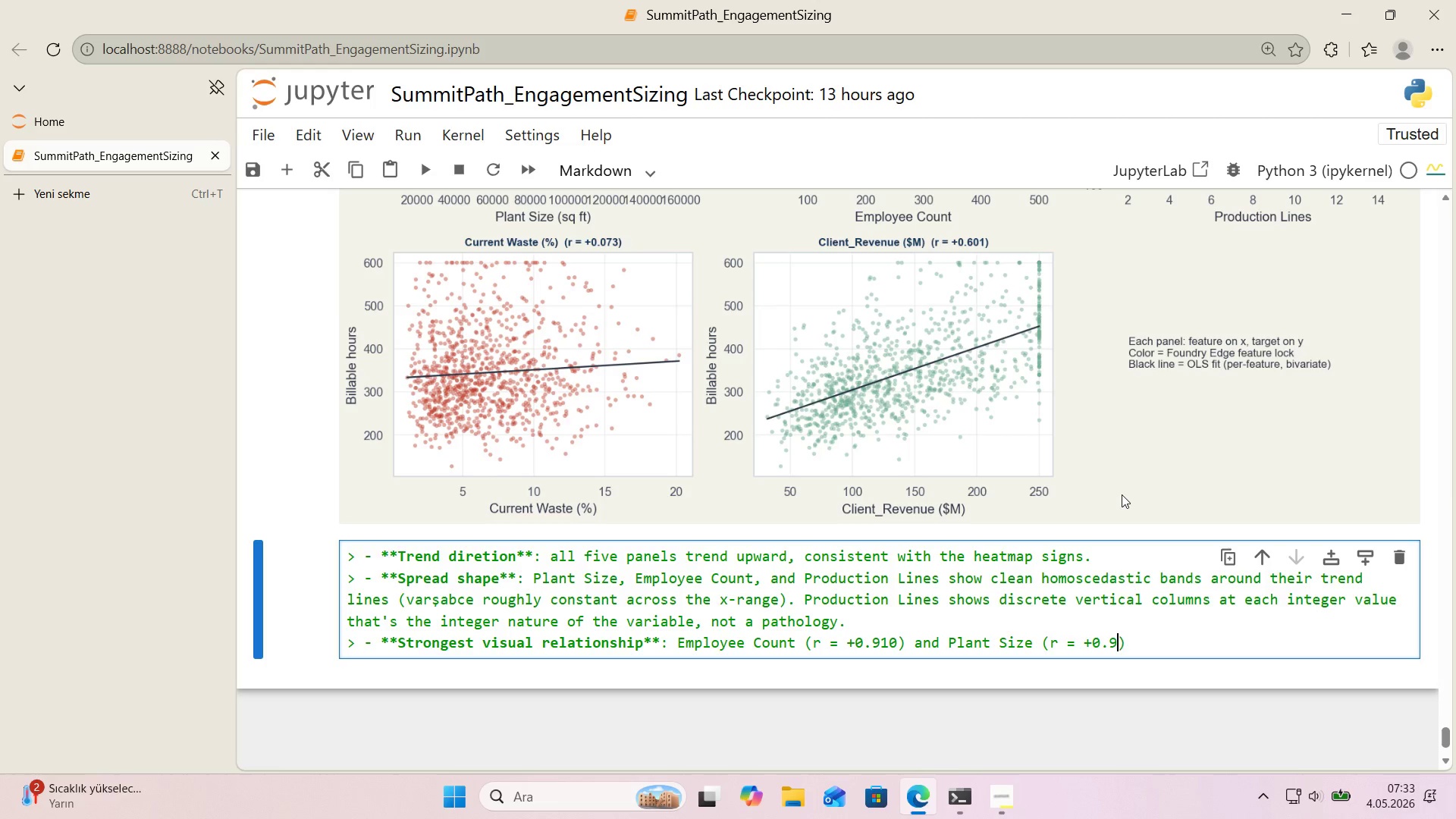 
key(Numpad0)
 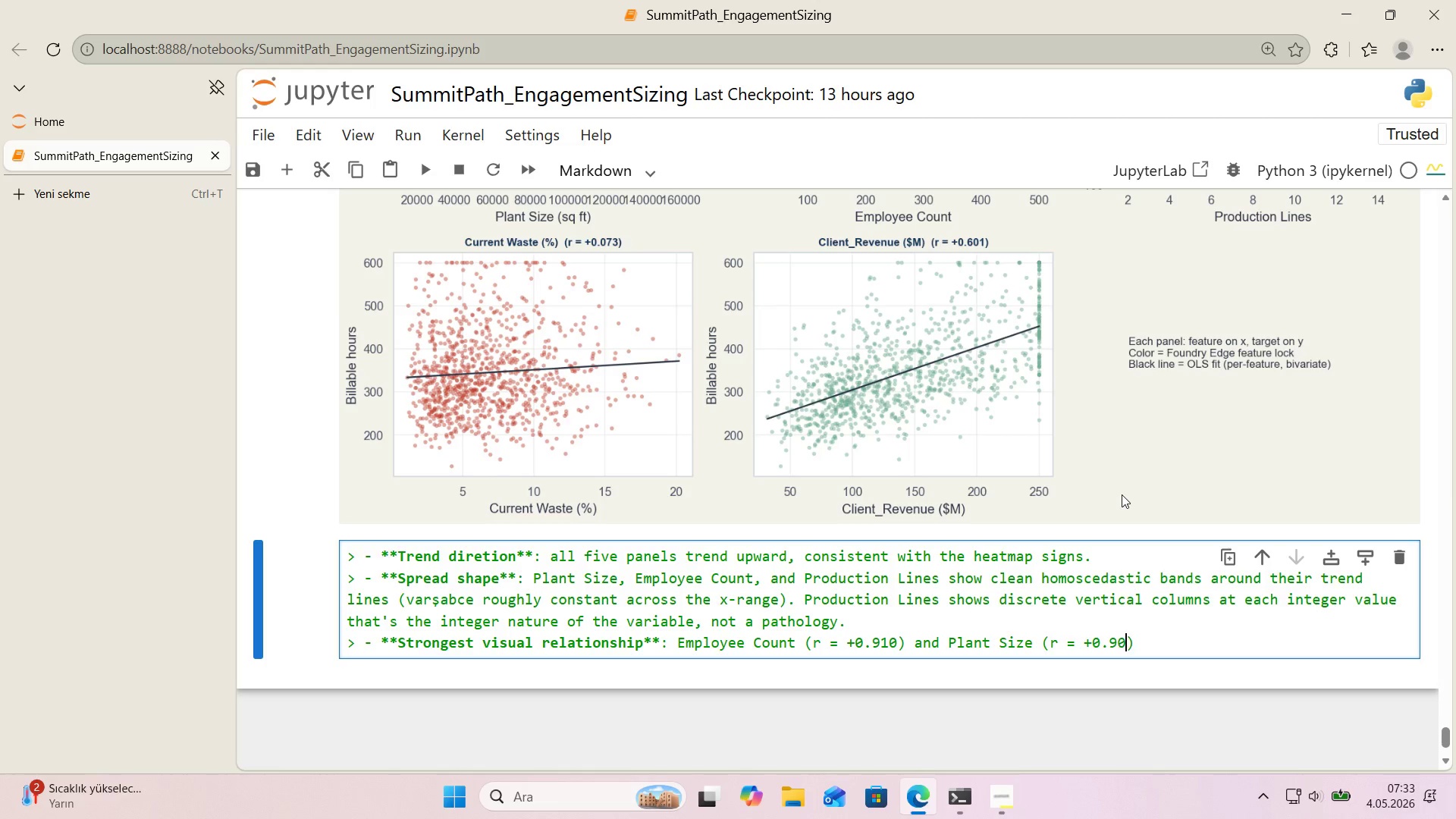 
key(Numpad9)
 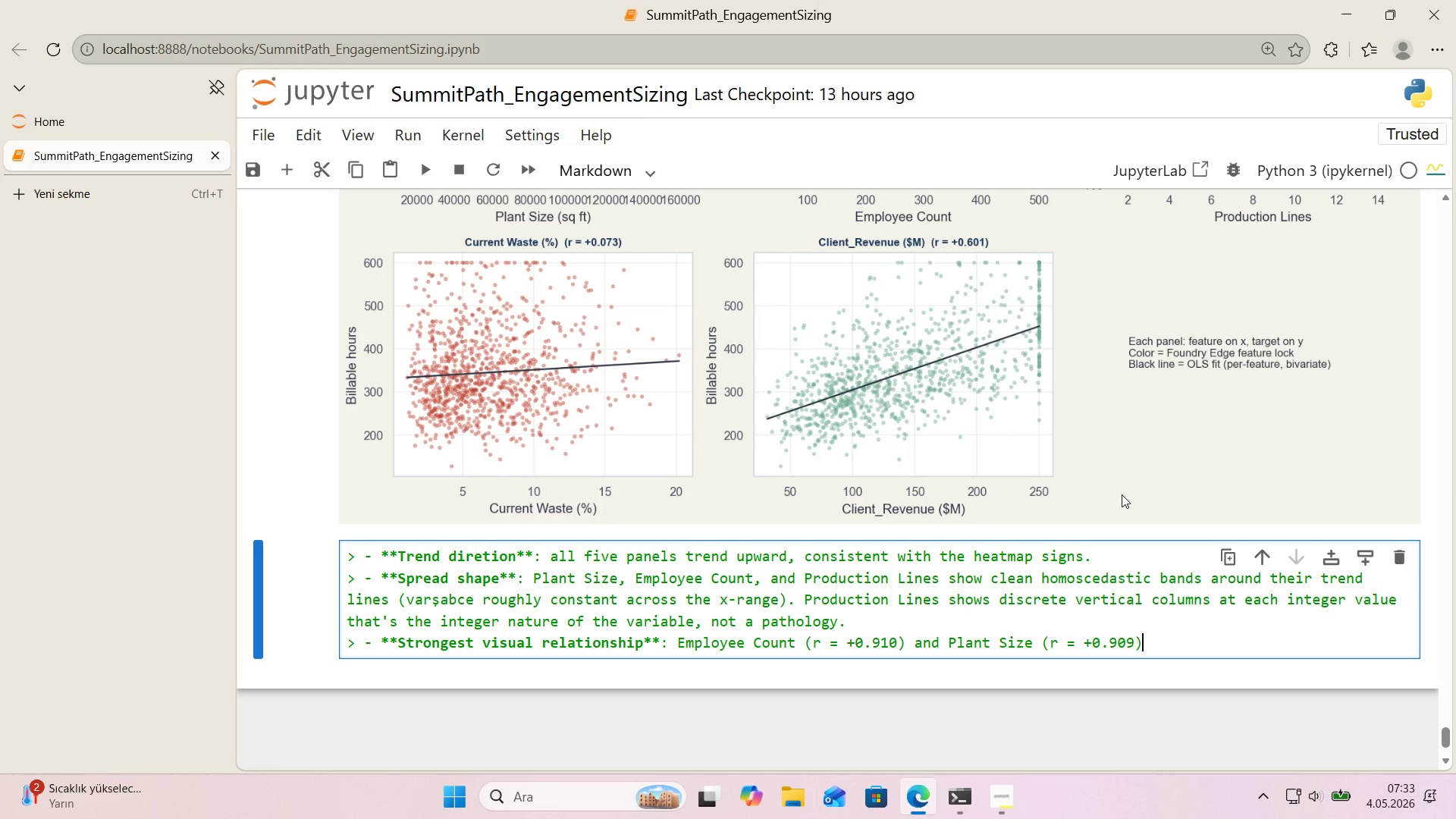 
key(ArrowRight)
 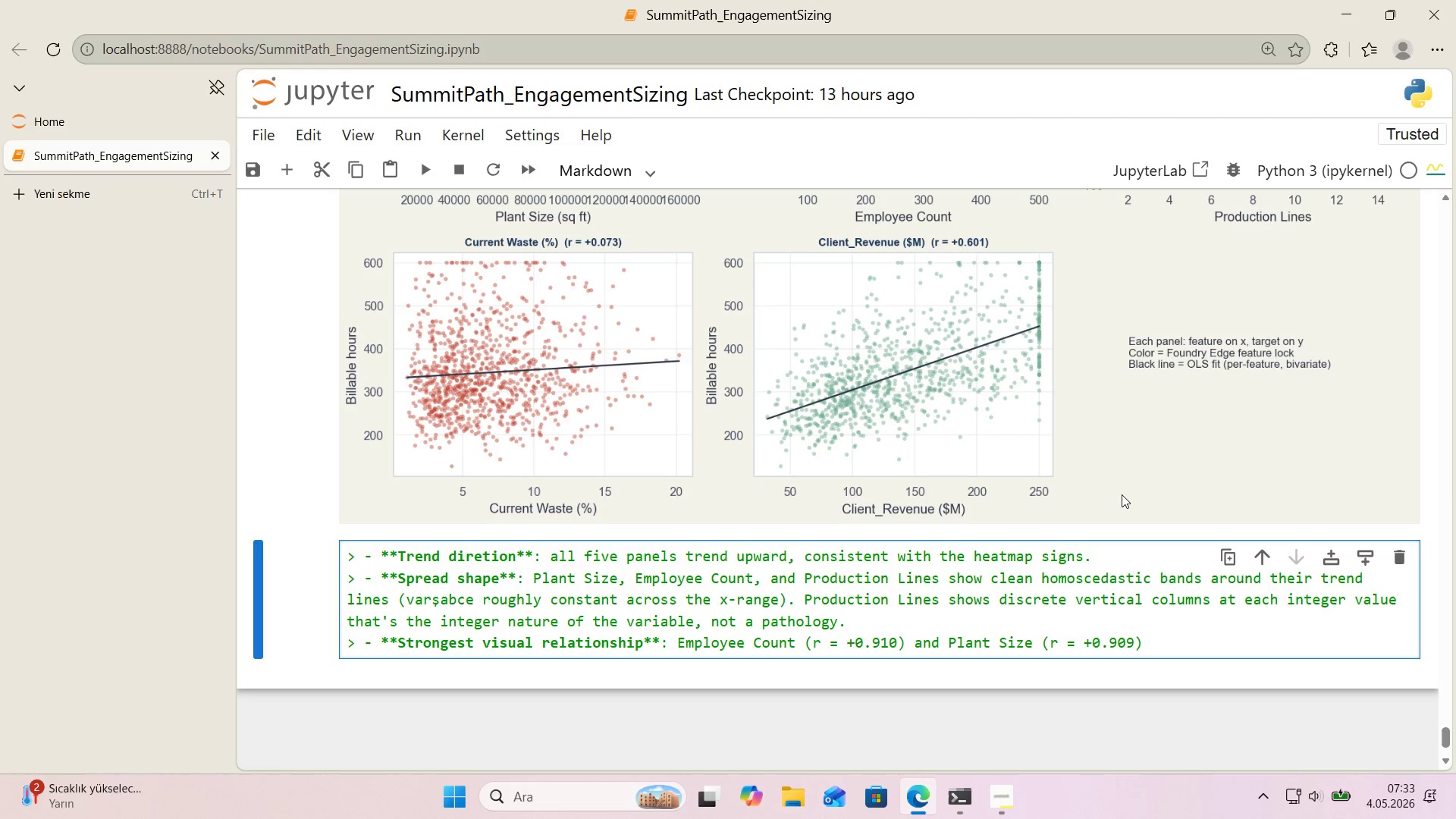 
key(ArrowLeft)
 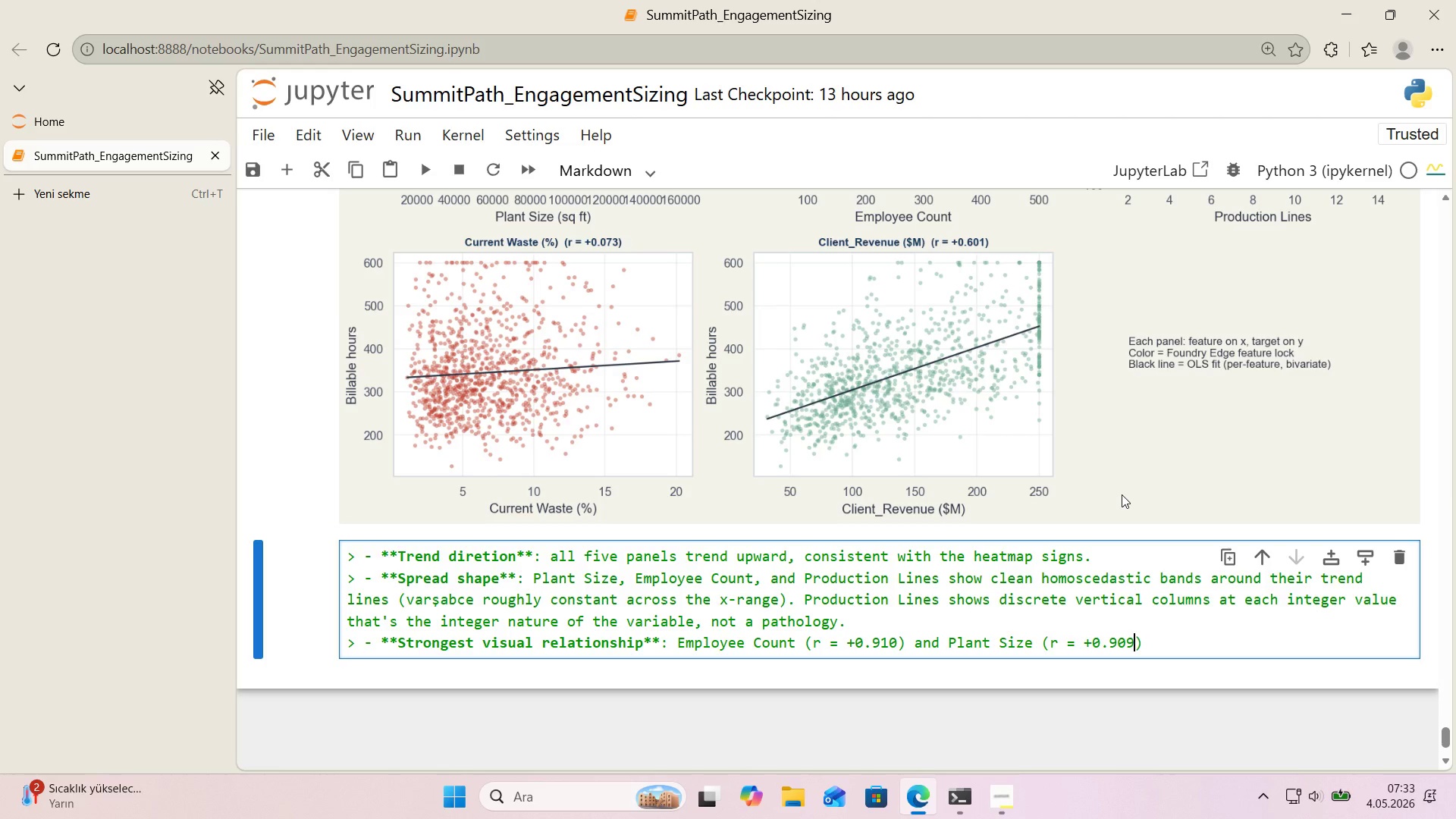 
key(ArrowRight)
 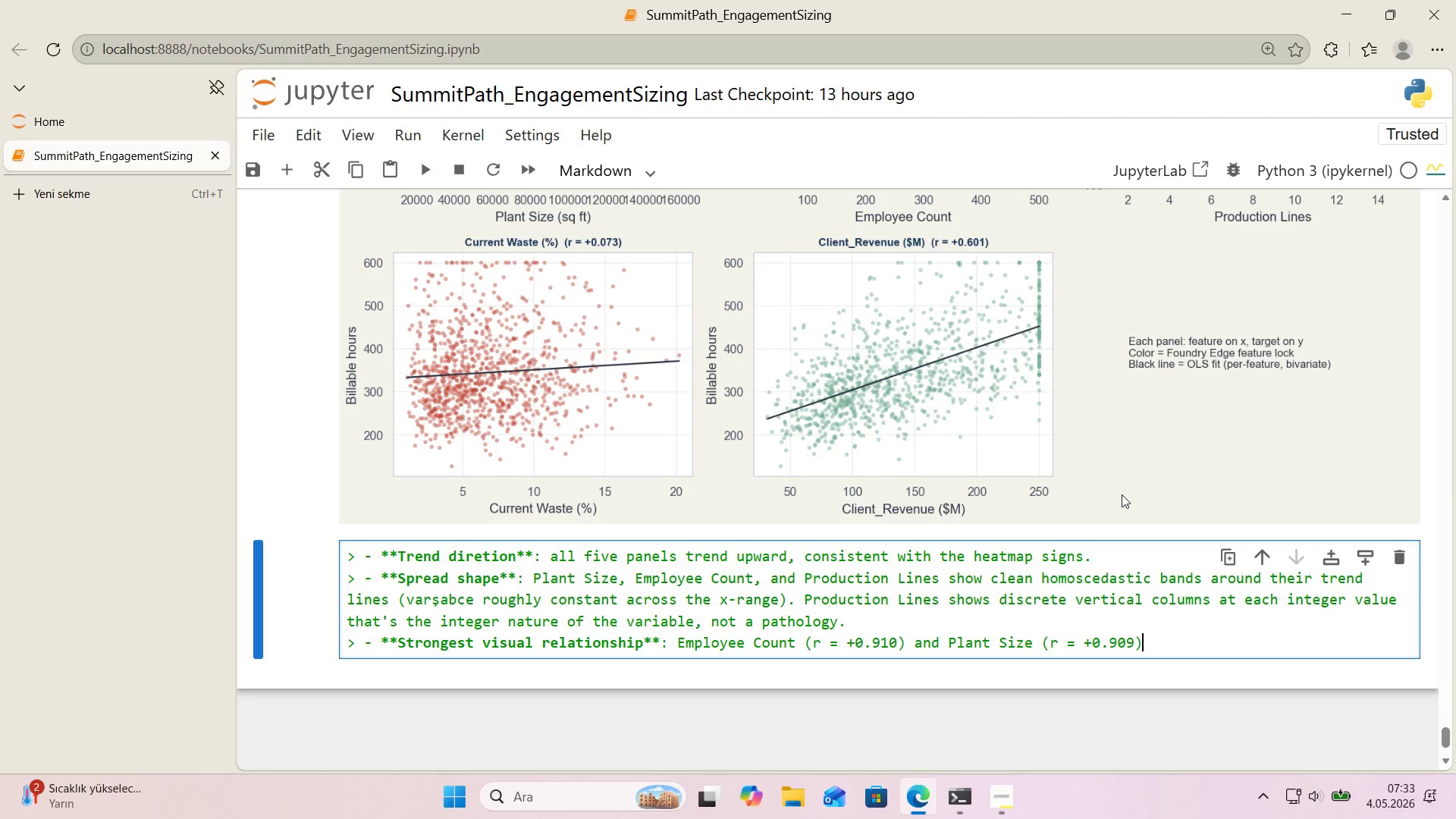 
type( are nearly t'ed at the top, w'th Product'on L'nes *()
 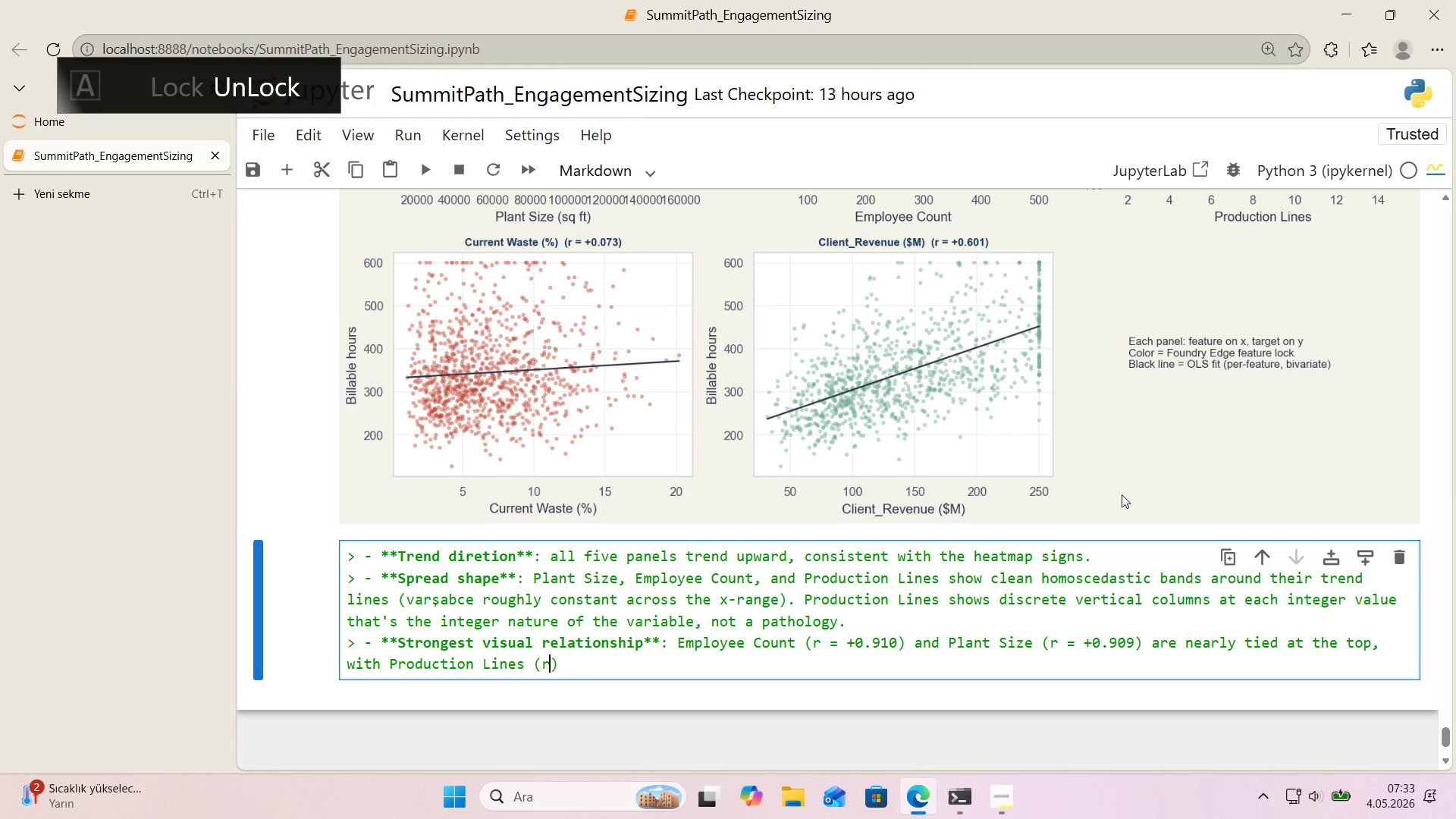 
 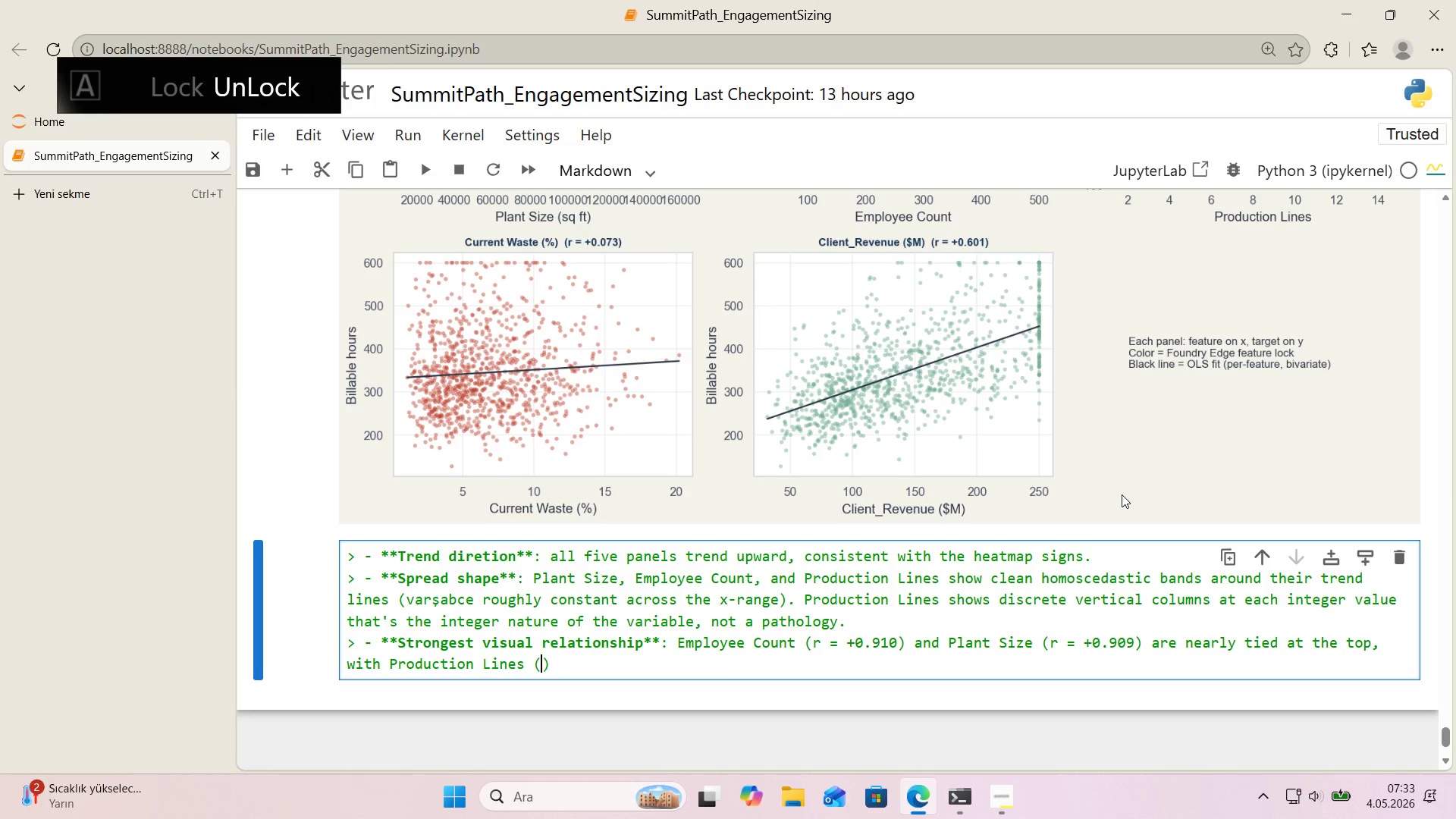 
key(ArrowLeft)
 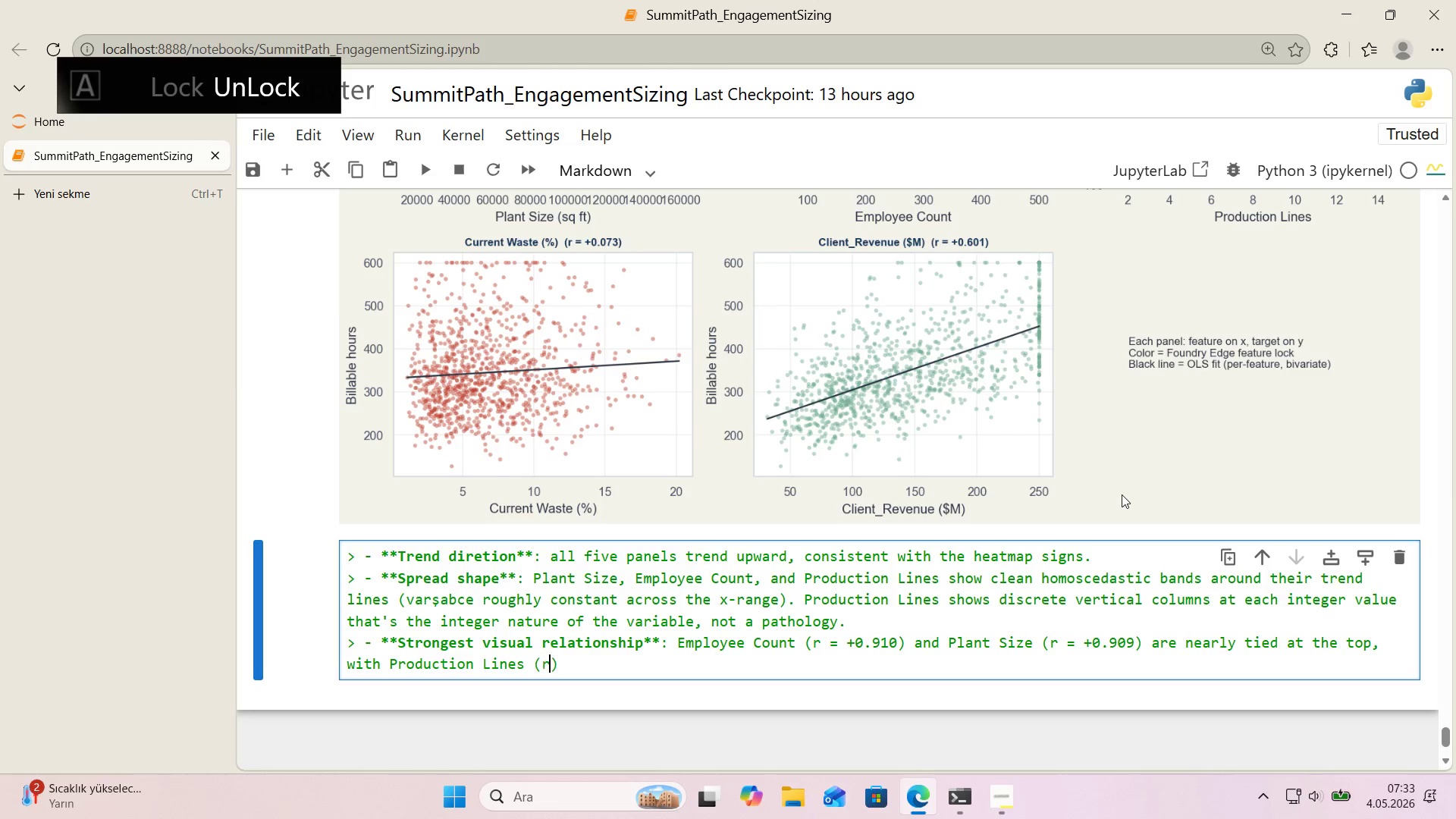 
key(R)
 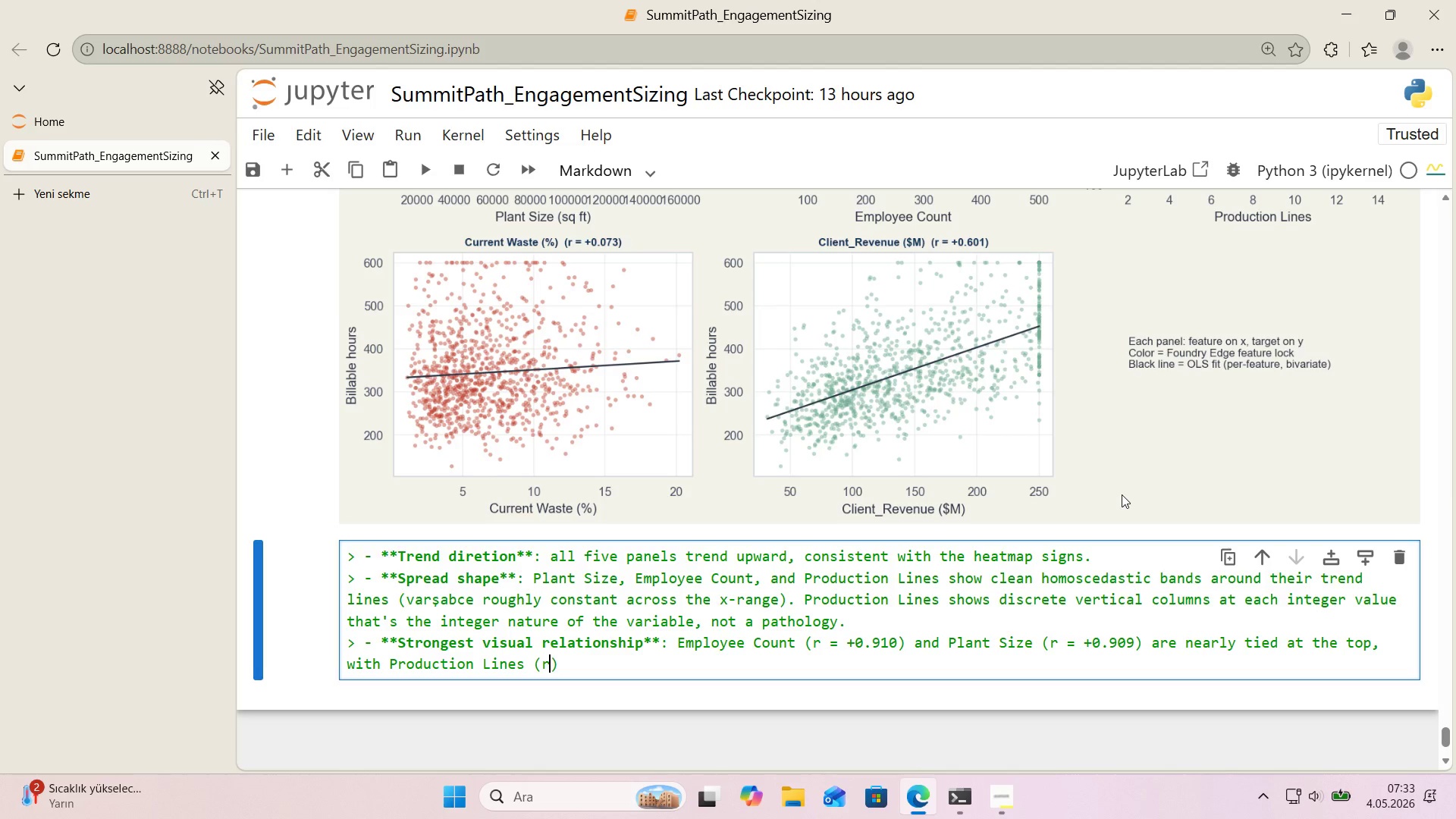 
key(Space)
 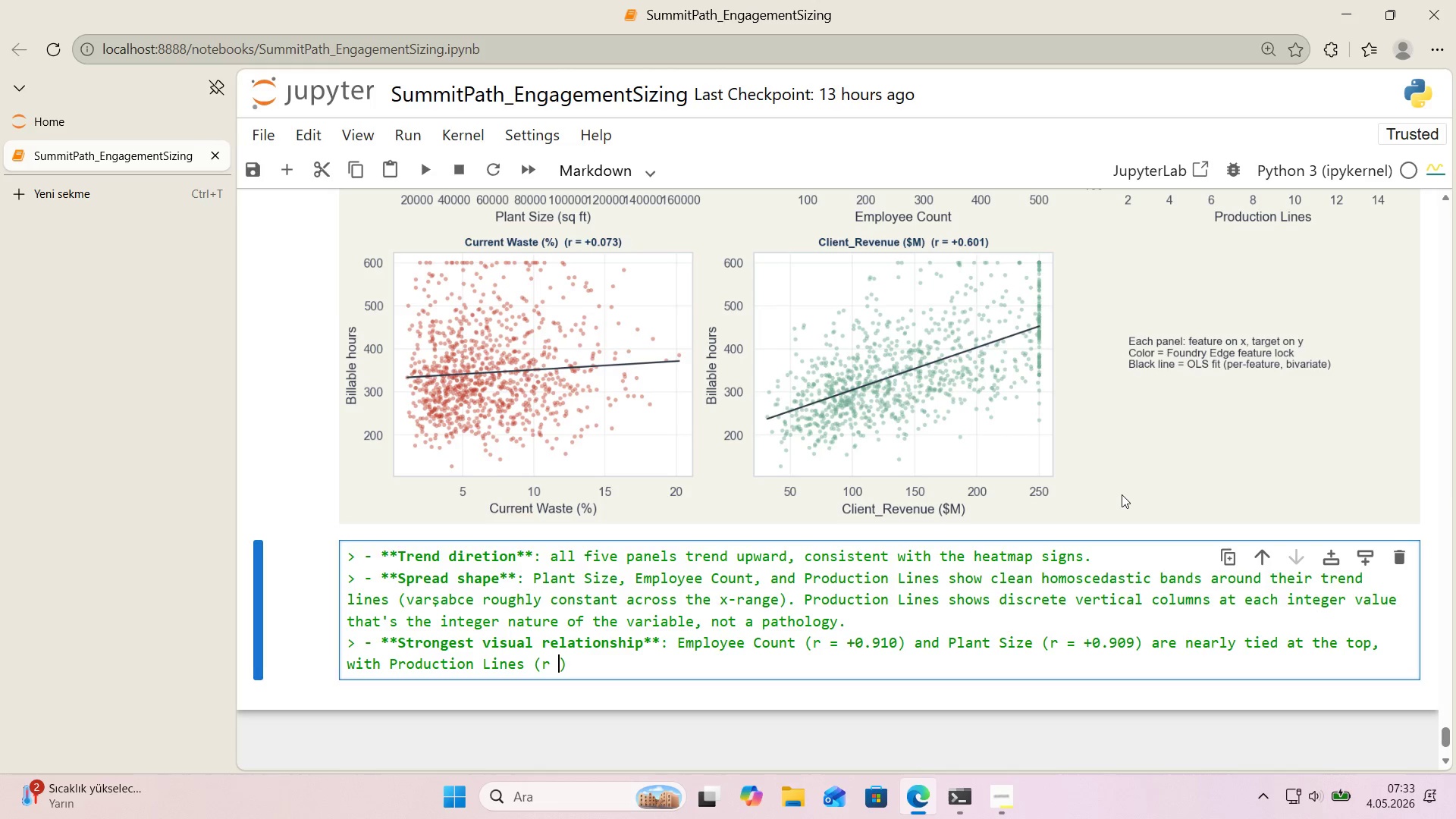 
key(Shift+0)
 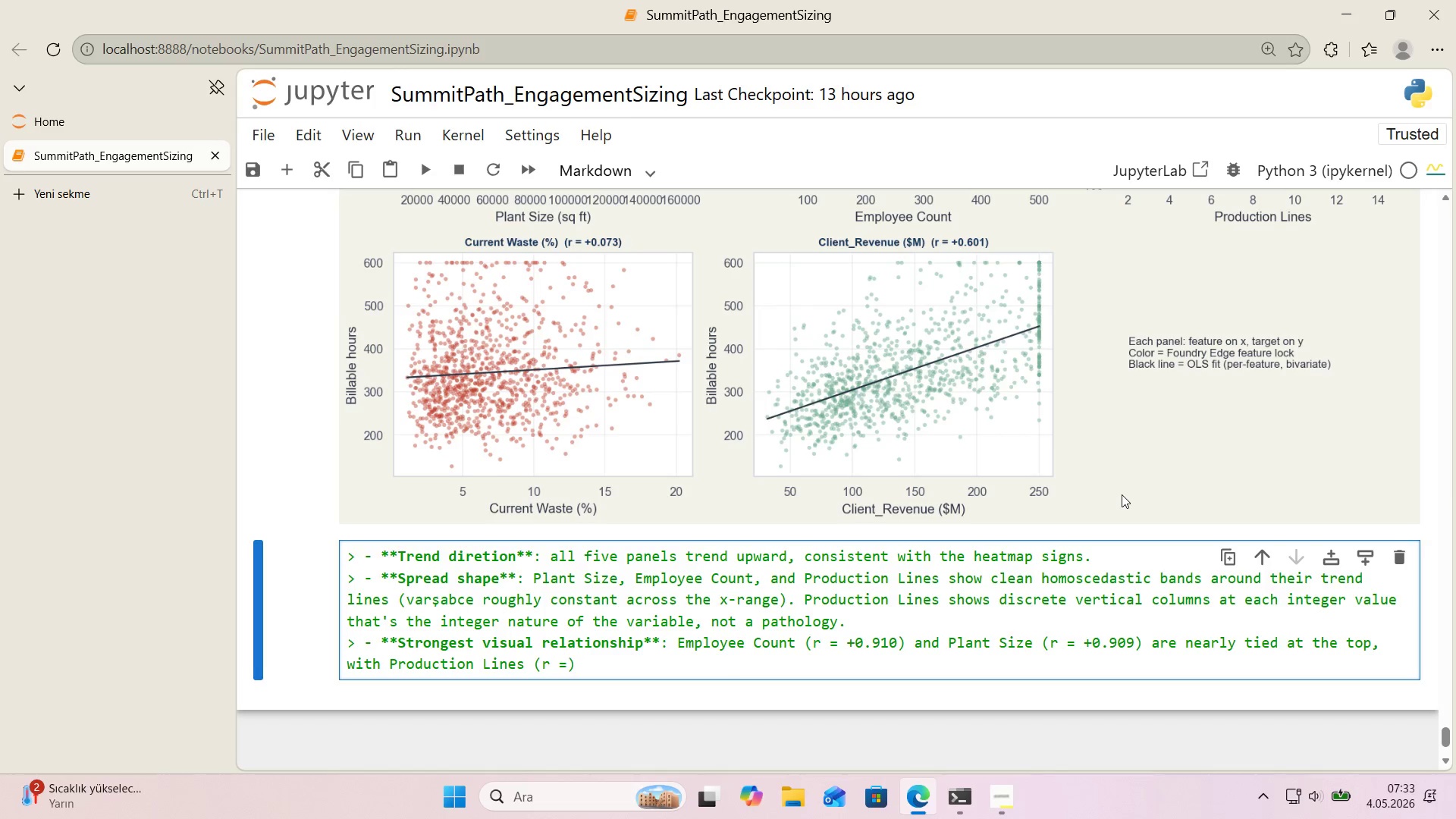 
key(Space)
 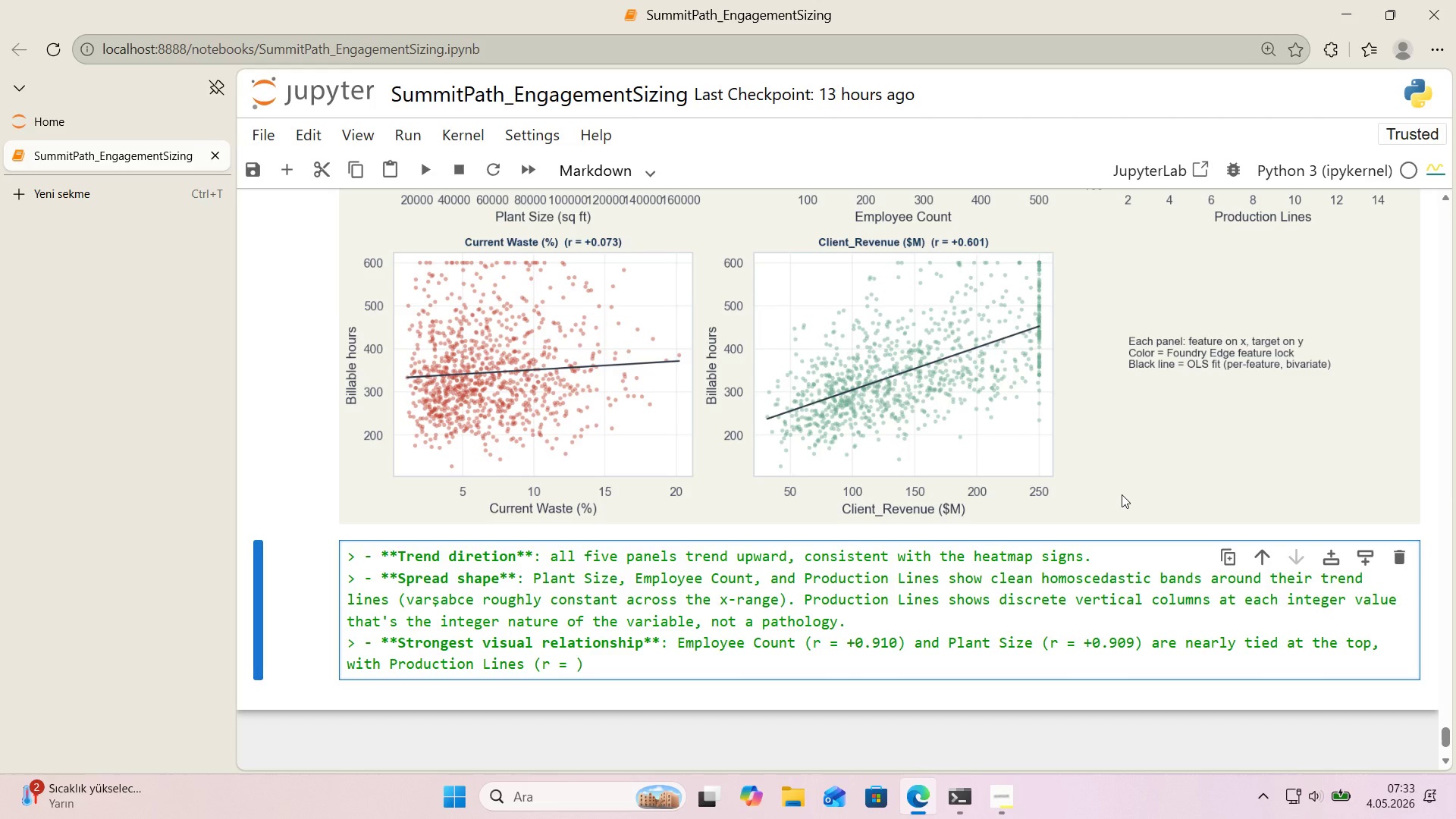 
key(NumpadAdd)
 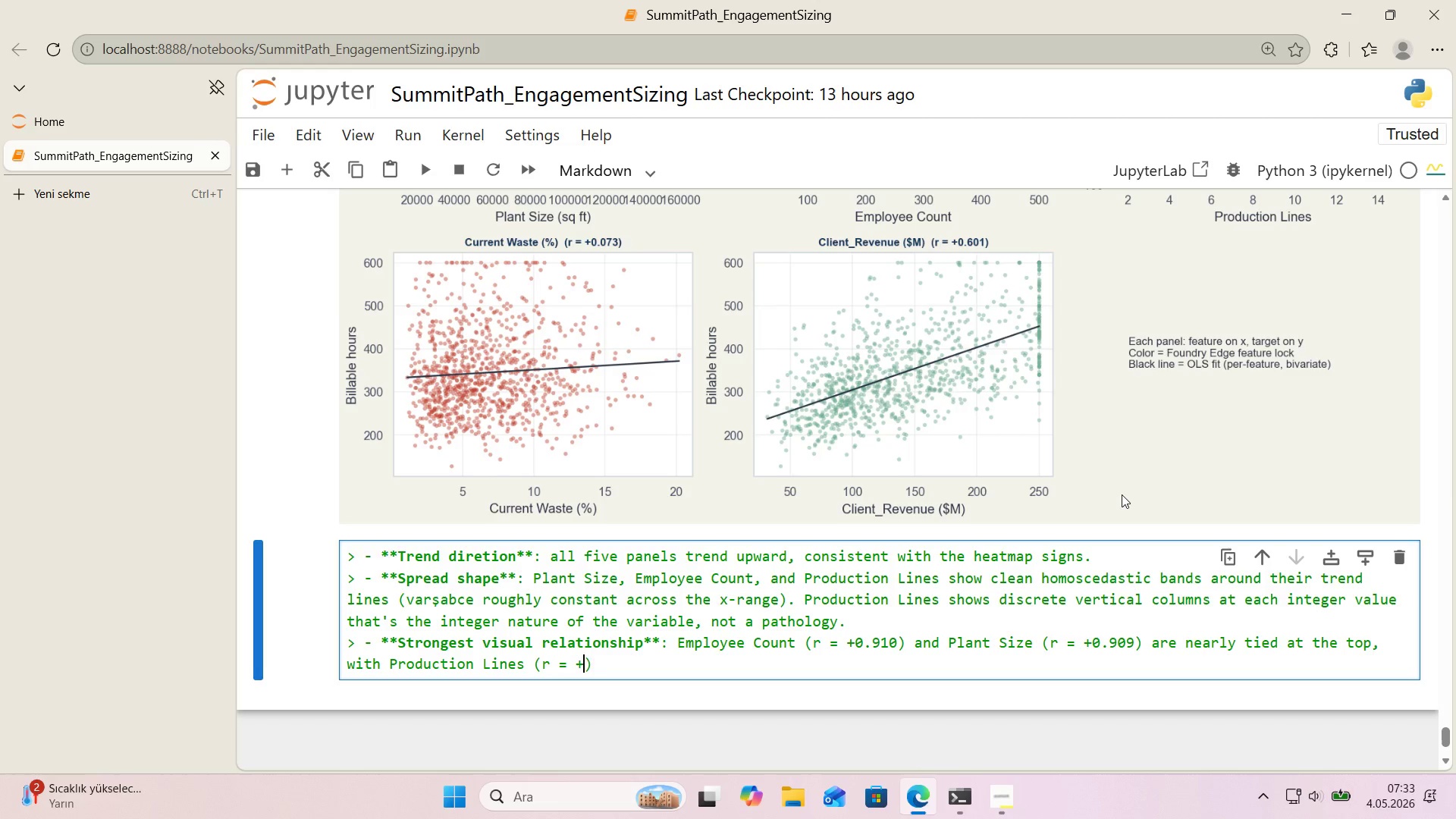 
key(Numpad0)
 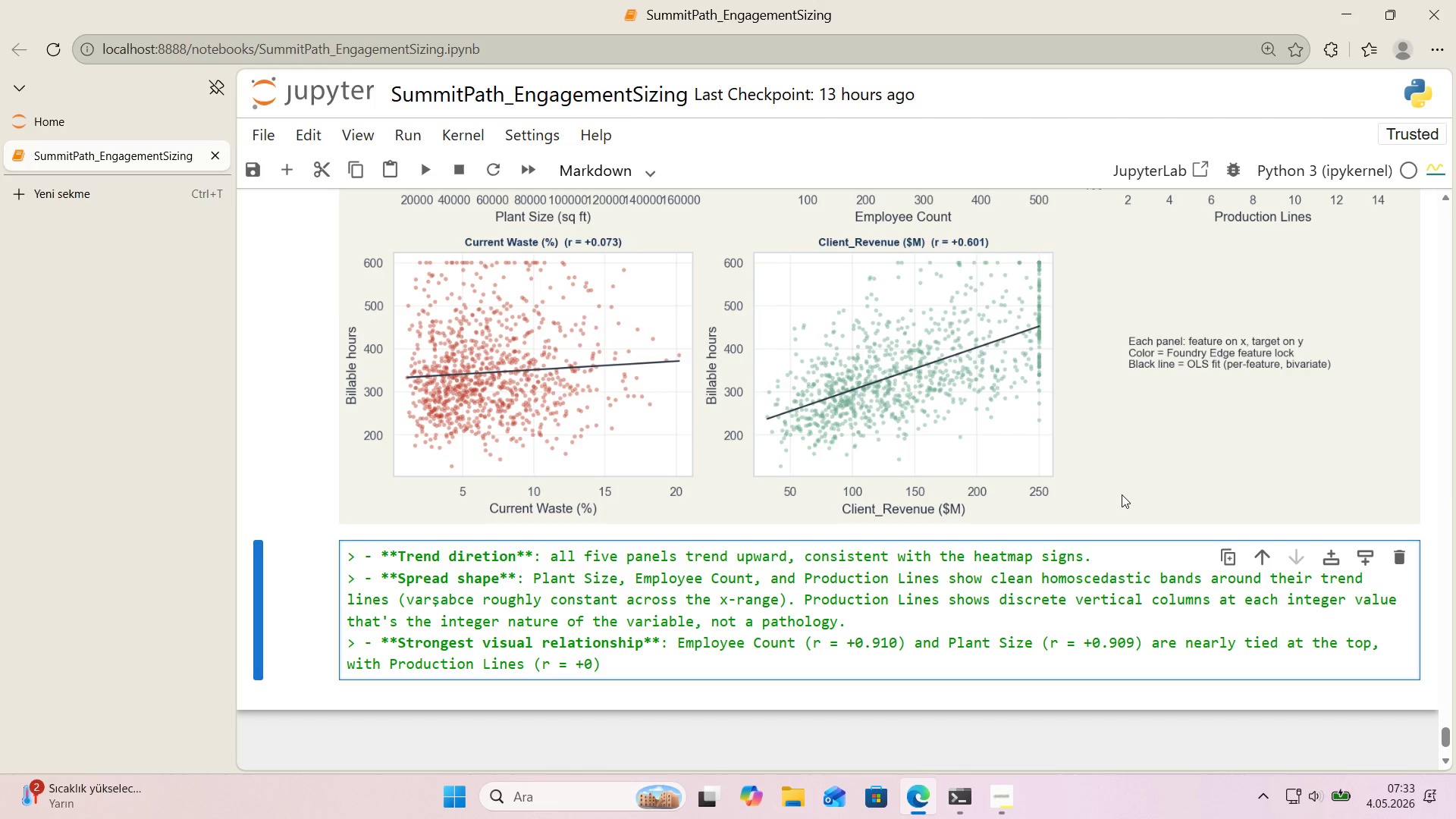 
key(Period)
 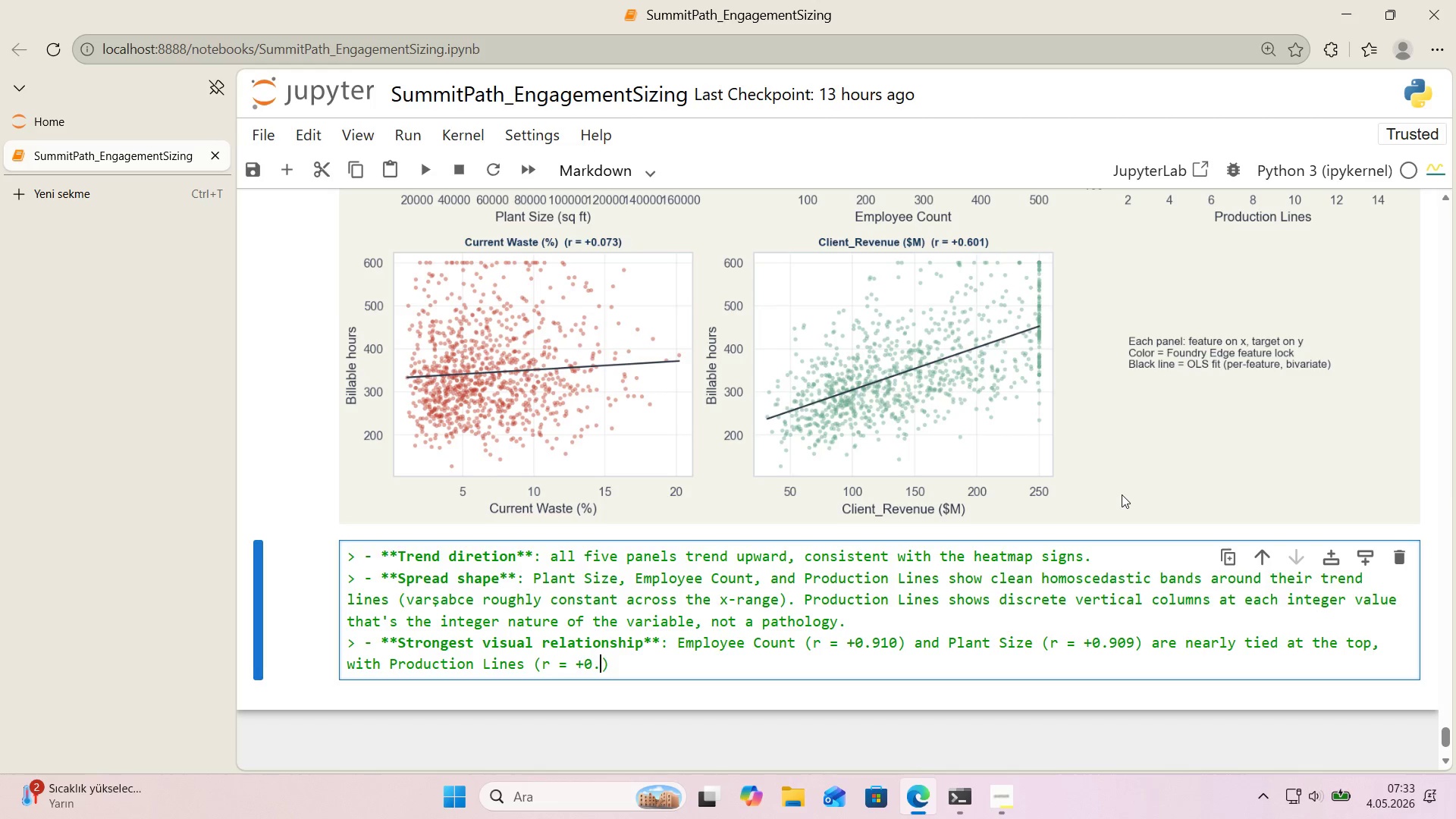 
key(Numpad8)
 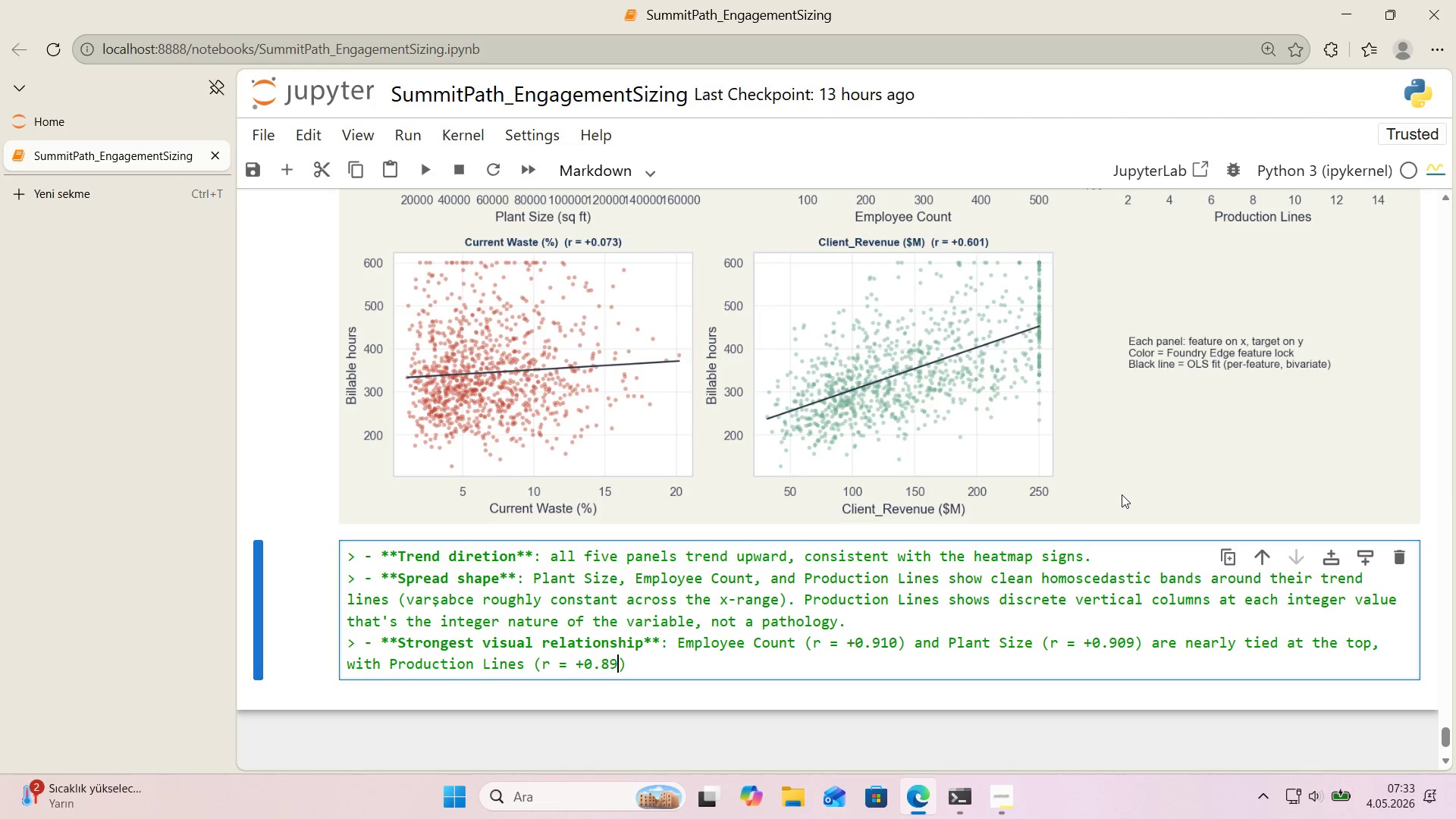 
key(Numpad9)
 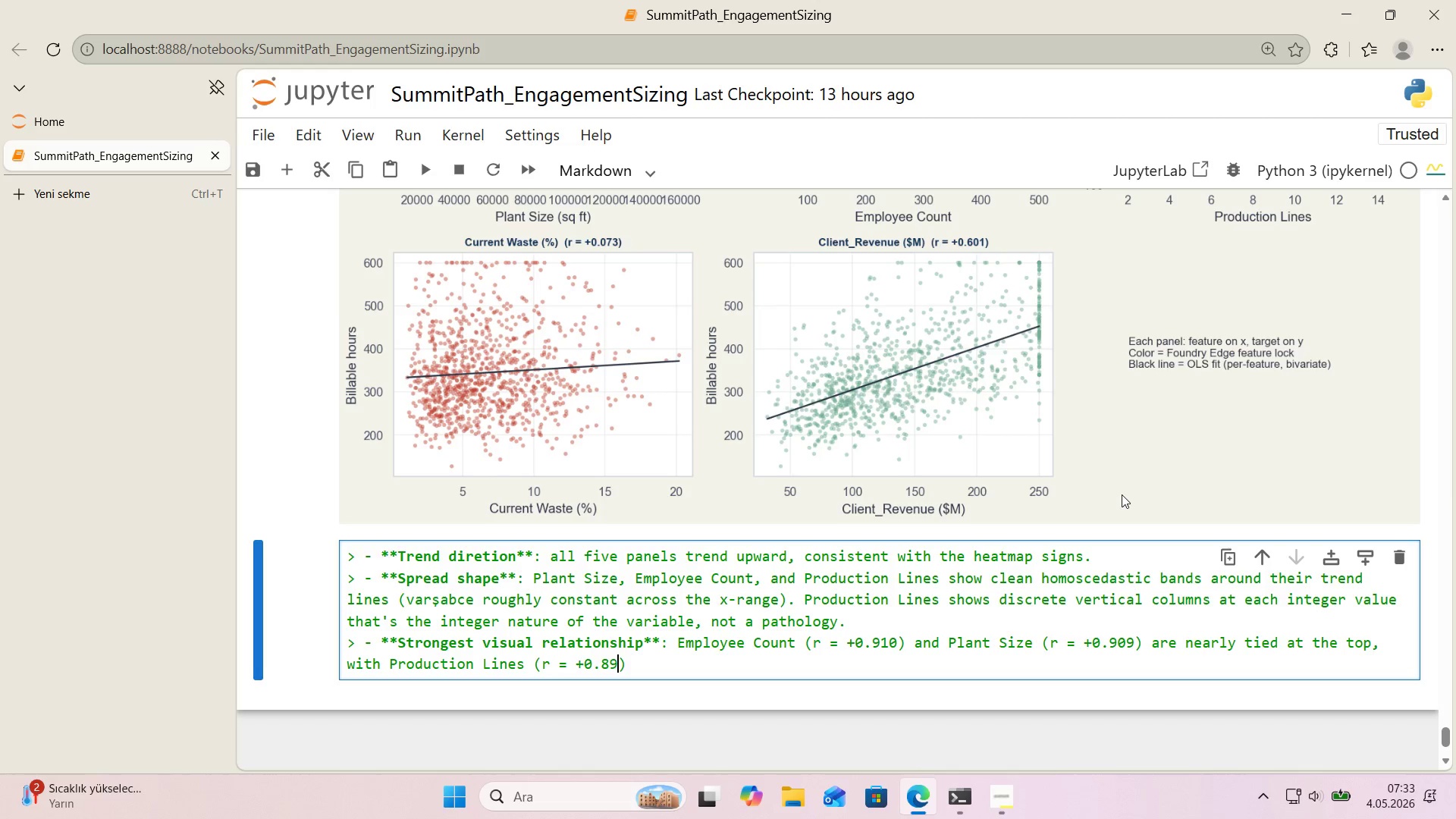 
key(Numpad9)
 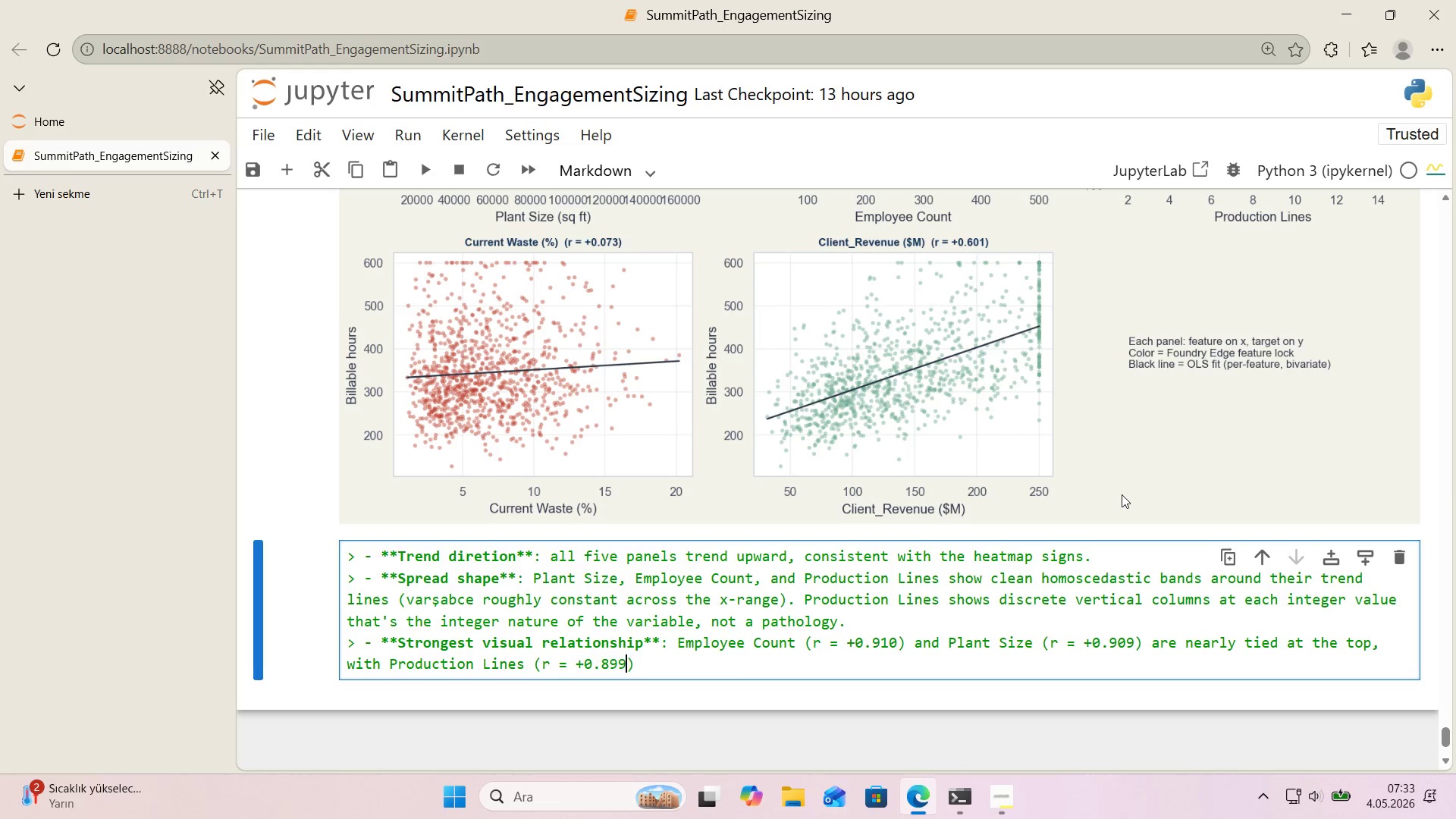 
key(ArrowRight)
 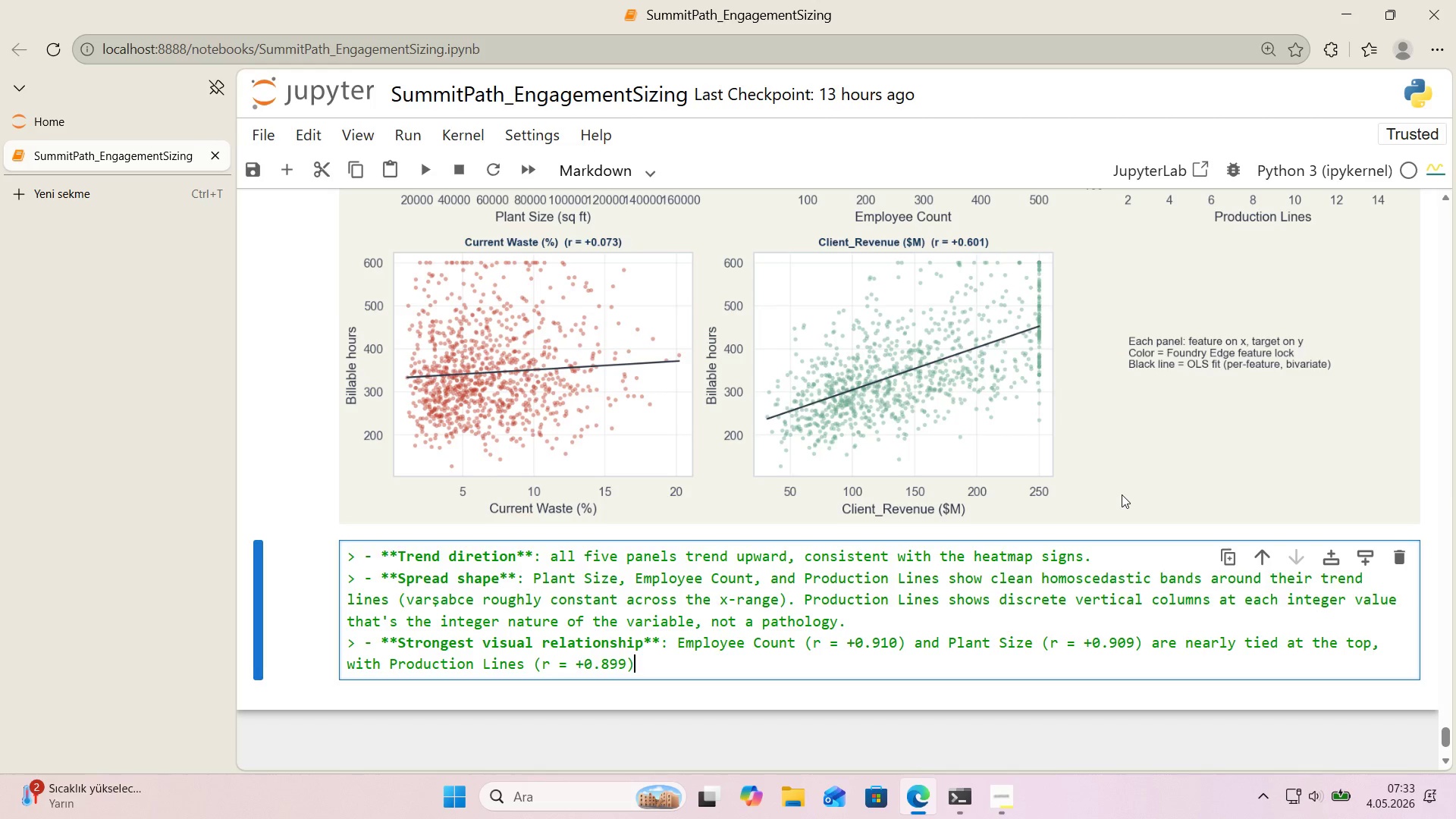 
type( cloe)
key(Backspace)
type(sest)
key(Backspace)
key(Backspace)
type( be')
key(Backspace)
type(h'nd.)
 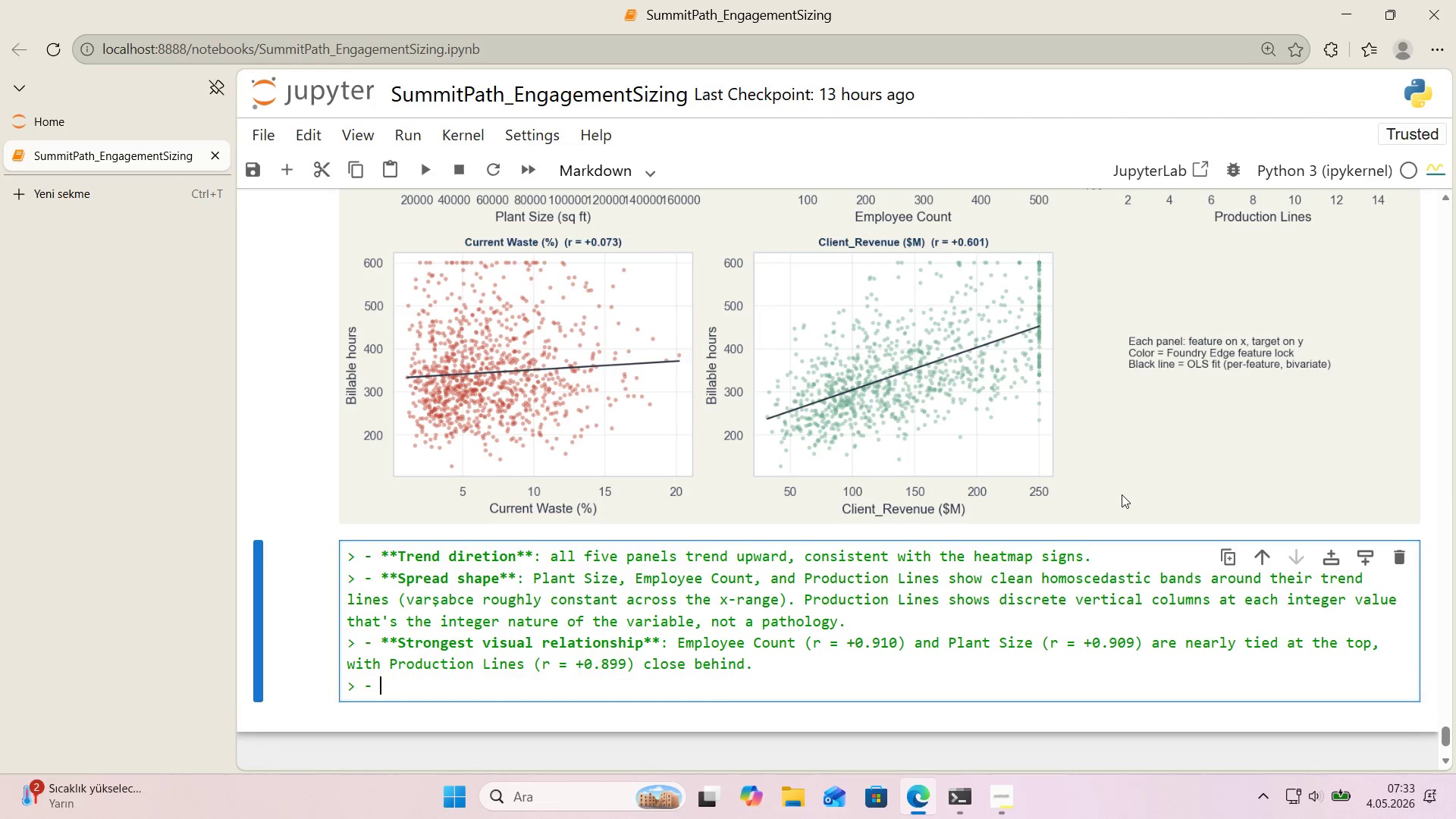 
key(Enter)
 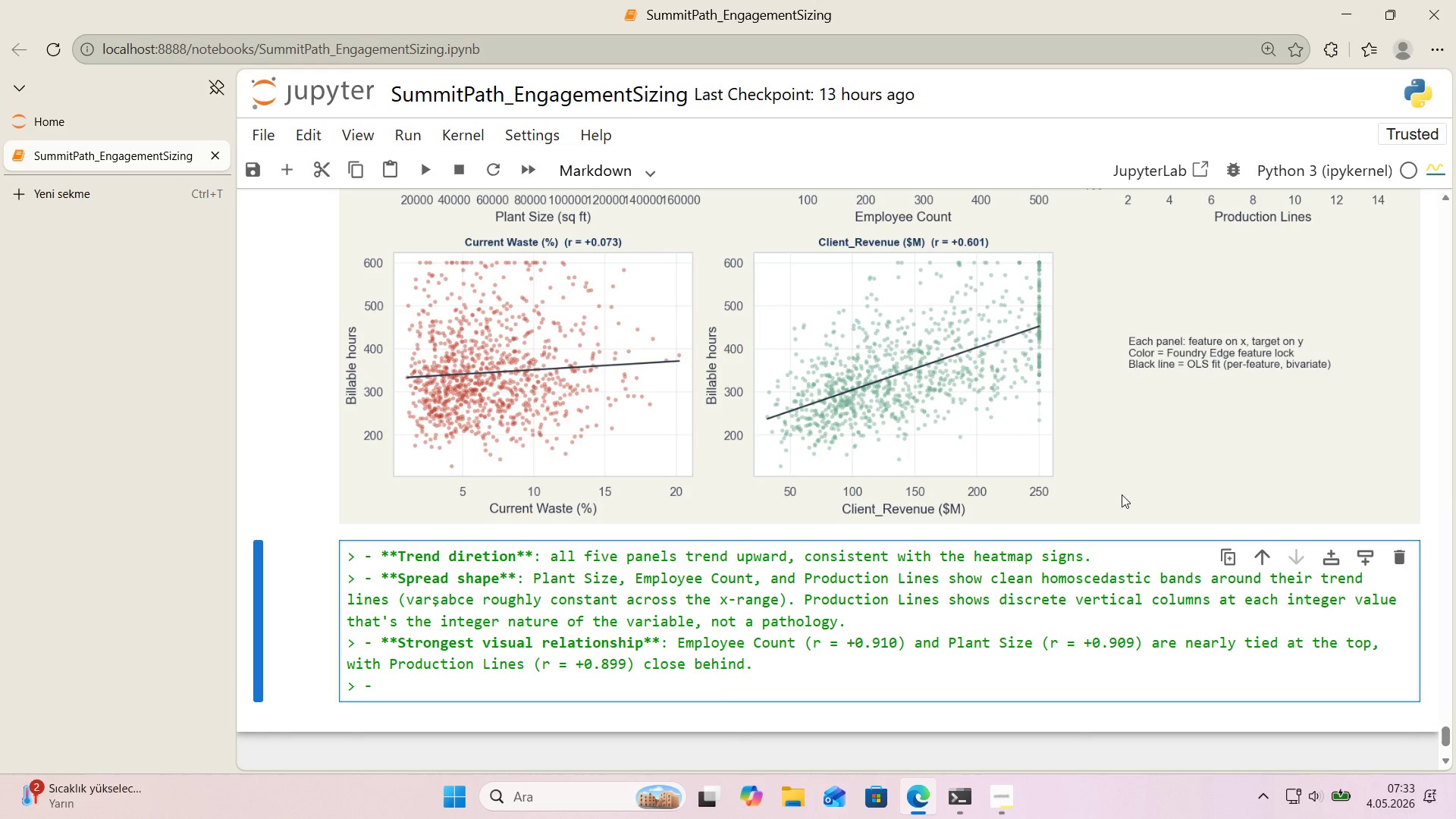 
type(**Weke)
key(Backspace)
key(Backspace)
type(akest**> Waste % *()
 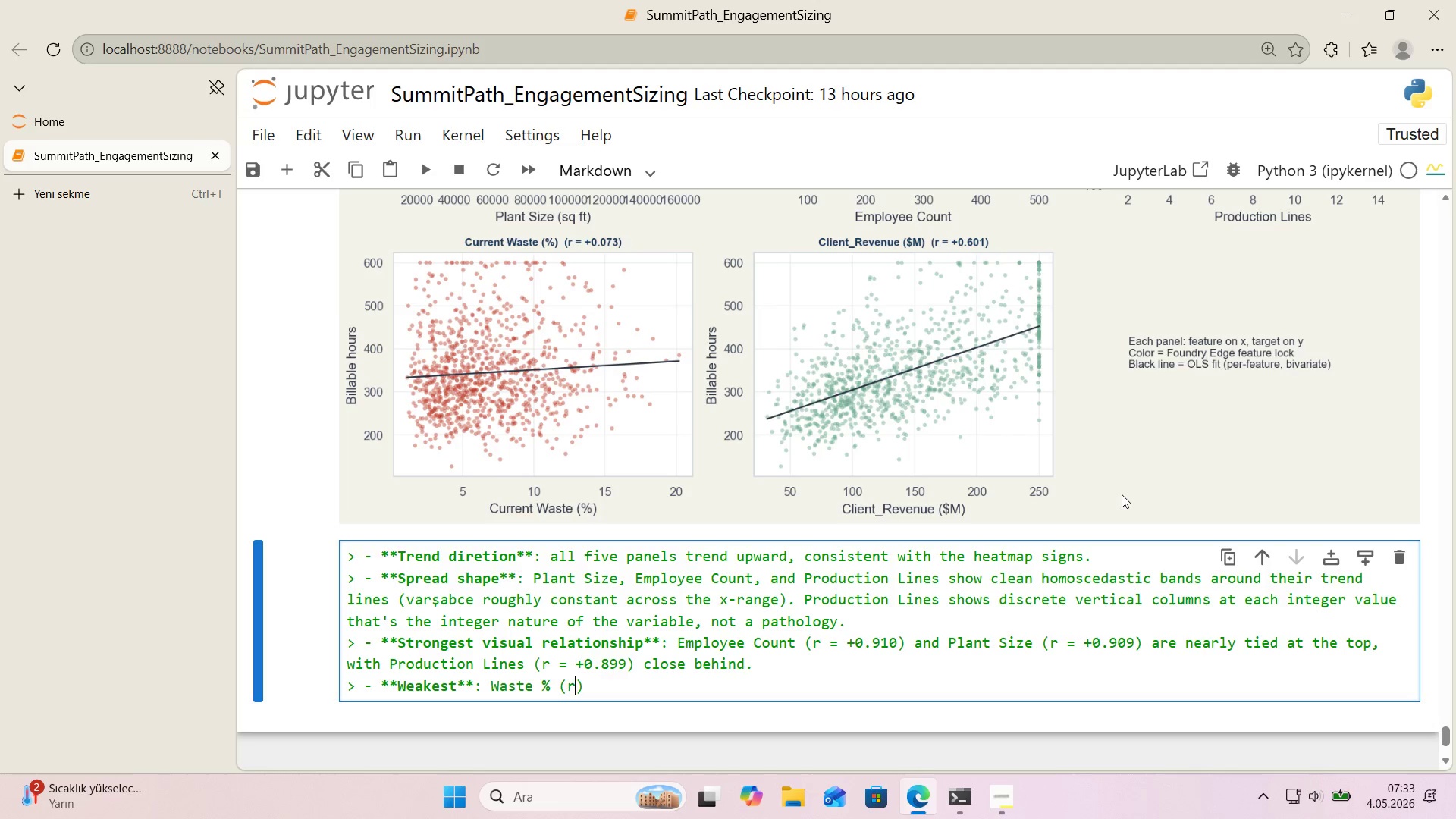 
 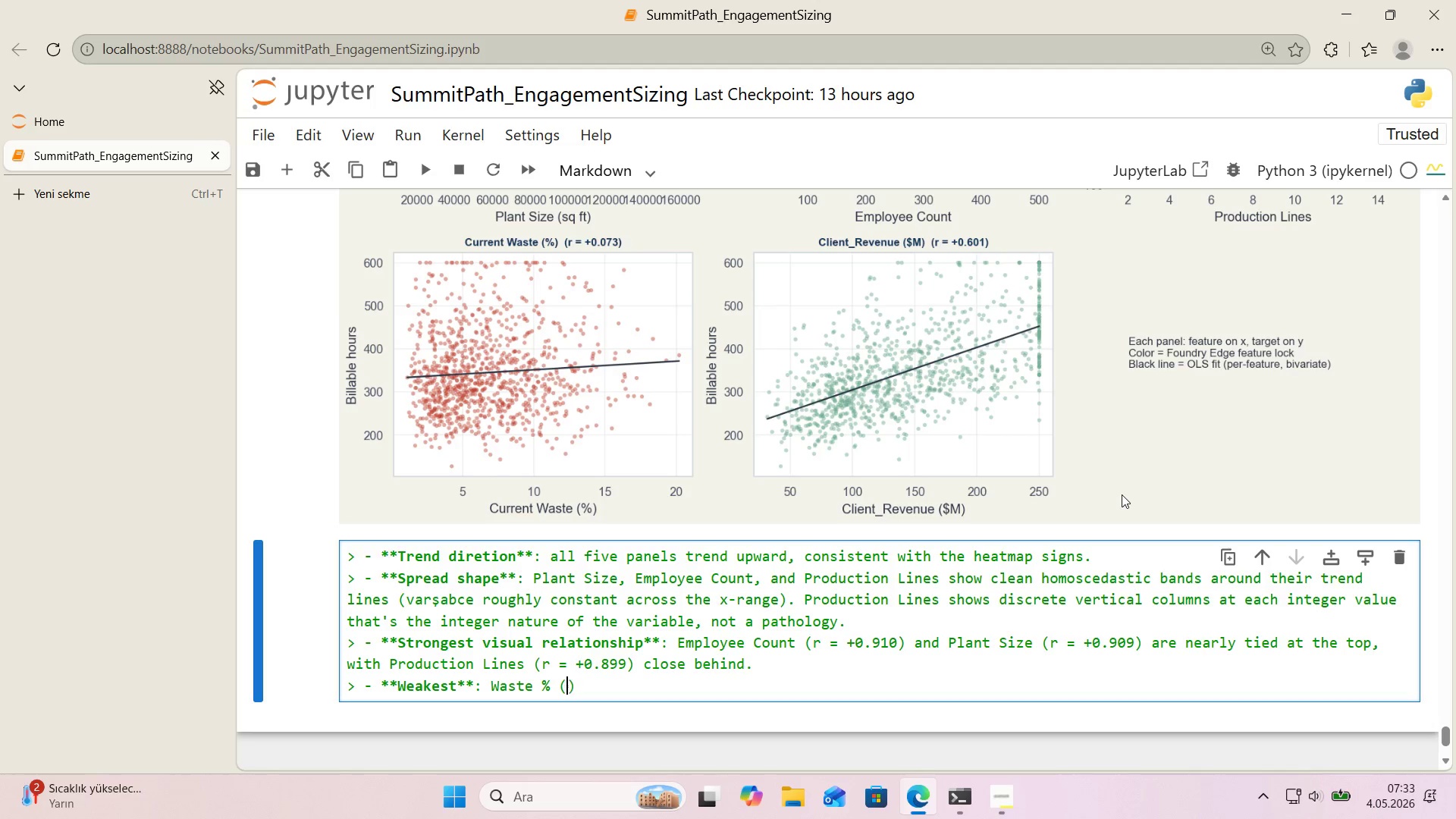 
key(ArrowLeft)
 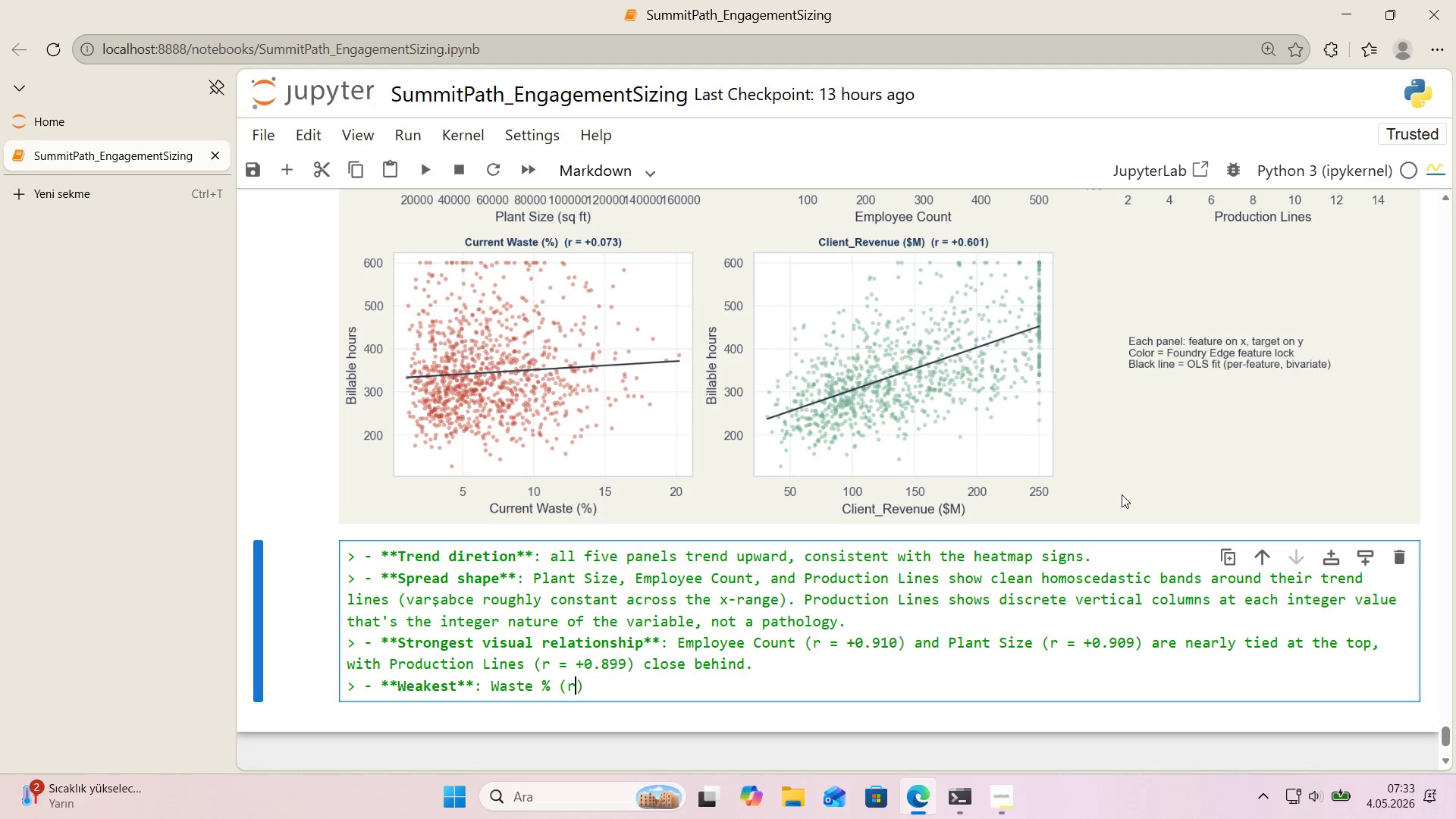 
key(R)
 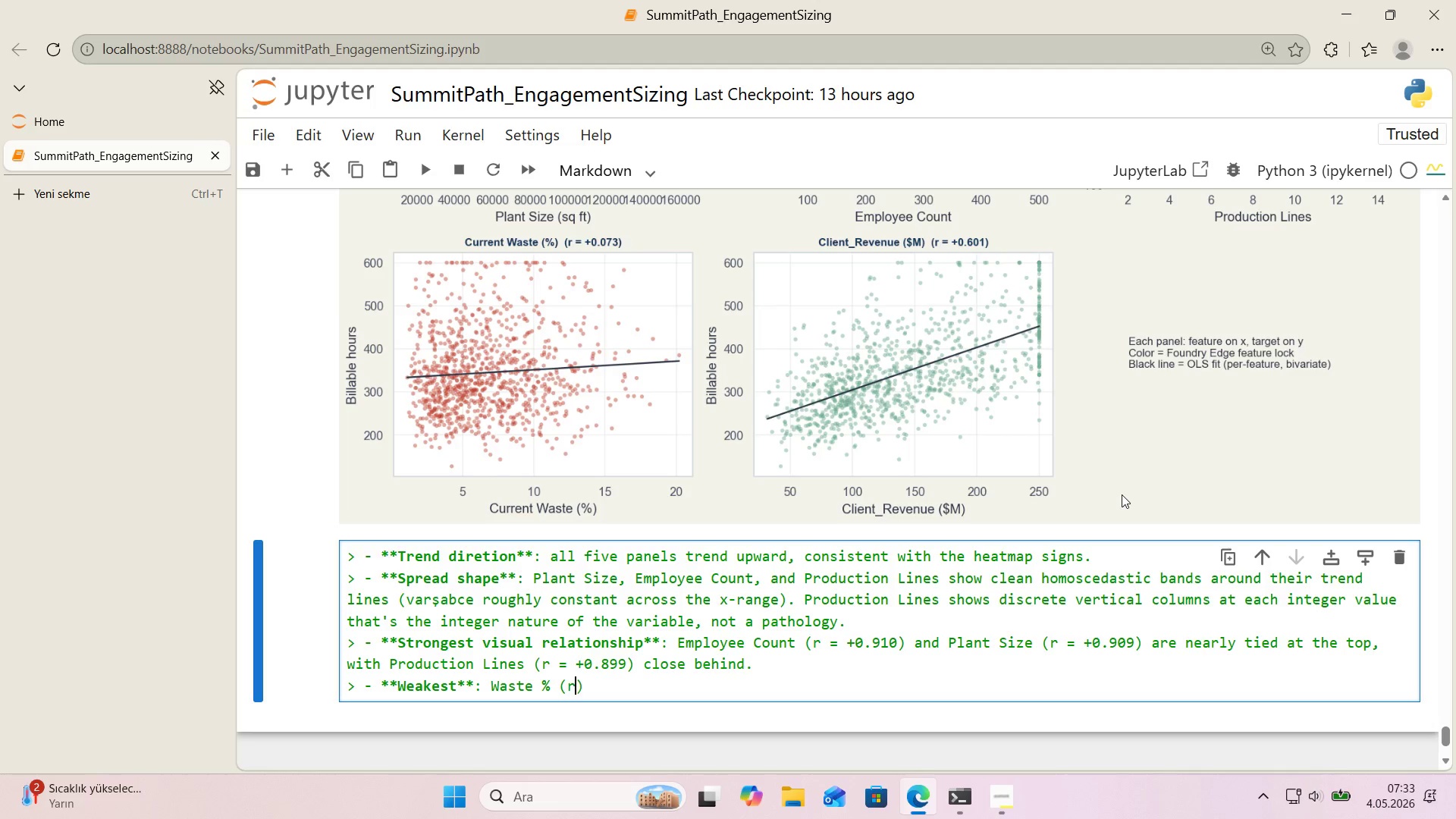 
key(Space)
 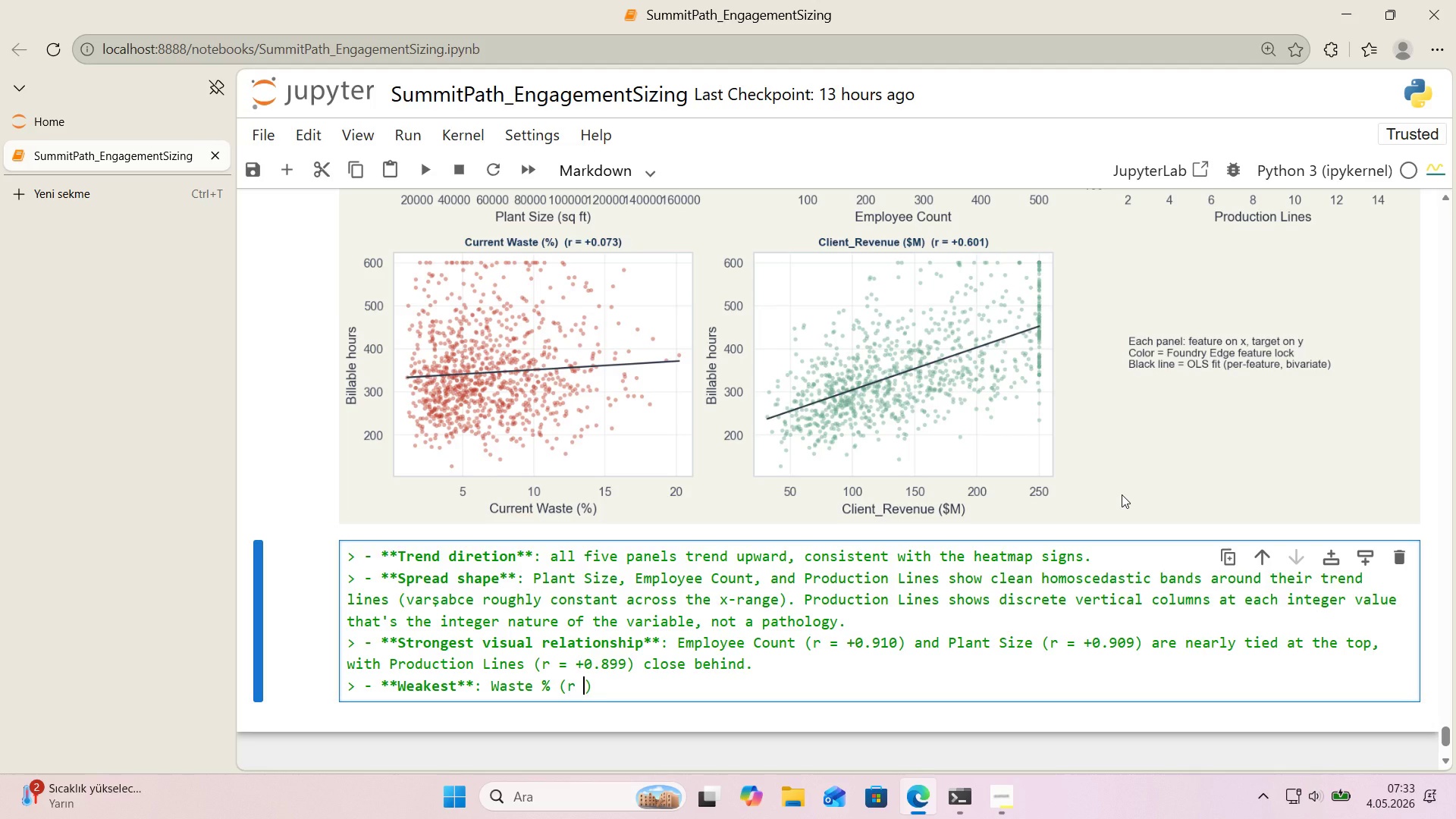 
key(Shift+ShiftRight)
 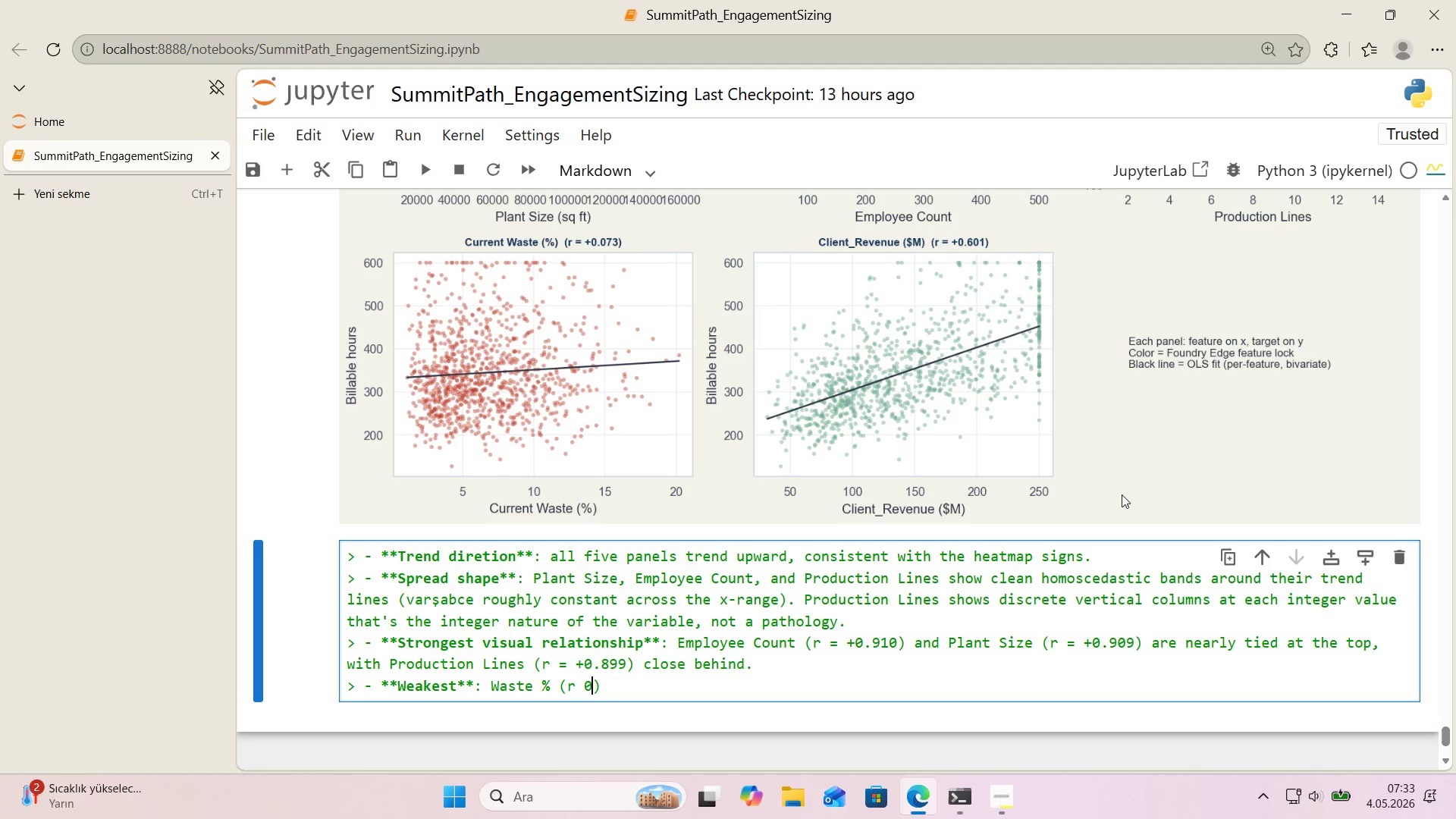 
key(0)
 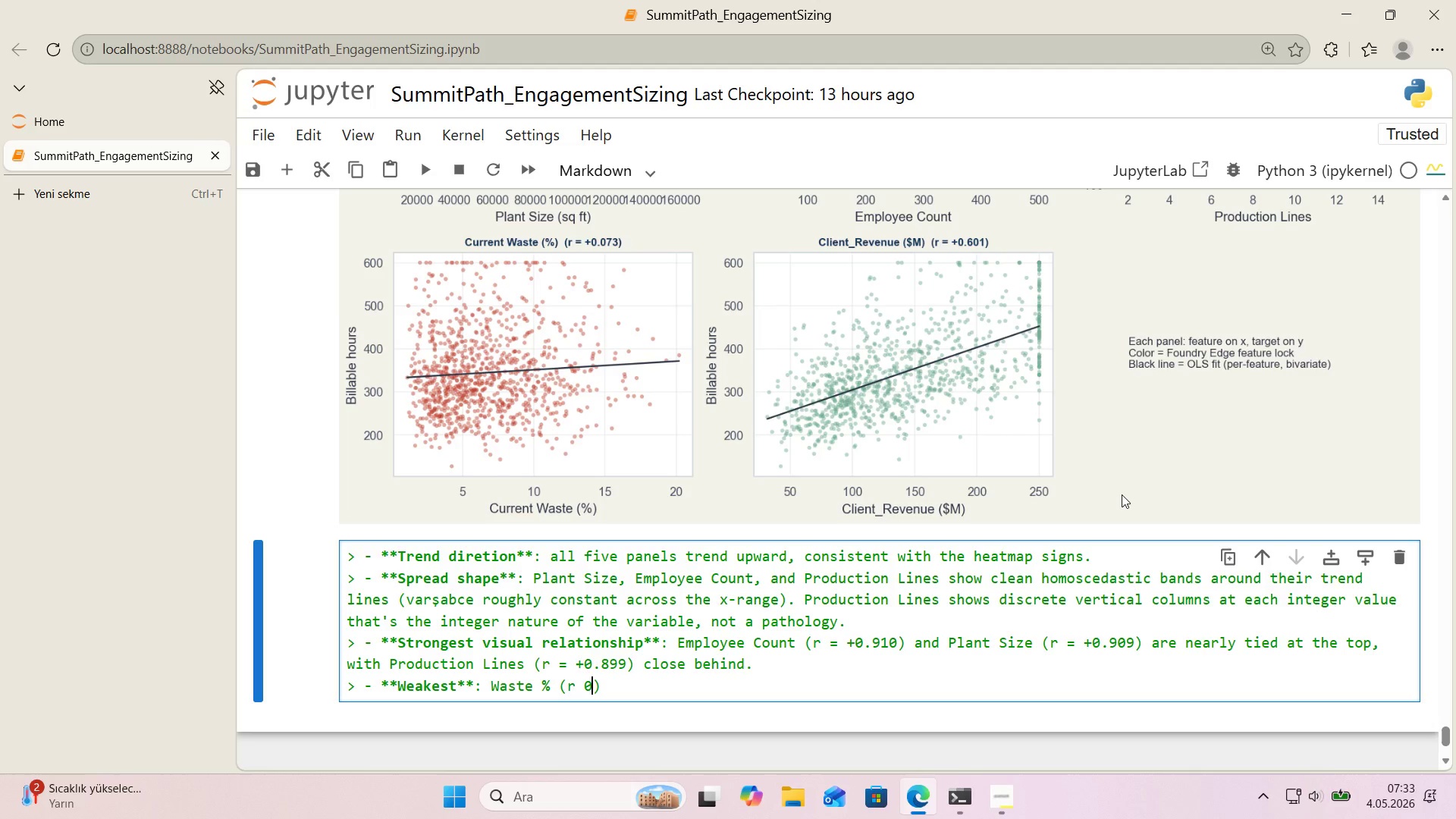 
key(Backspace)
 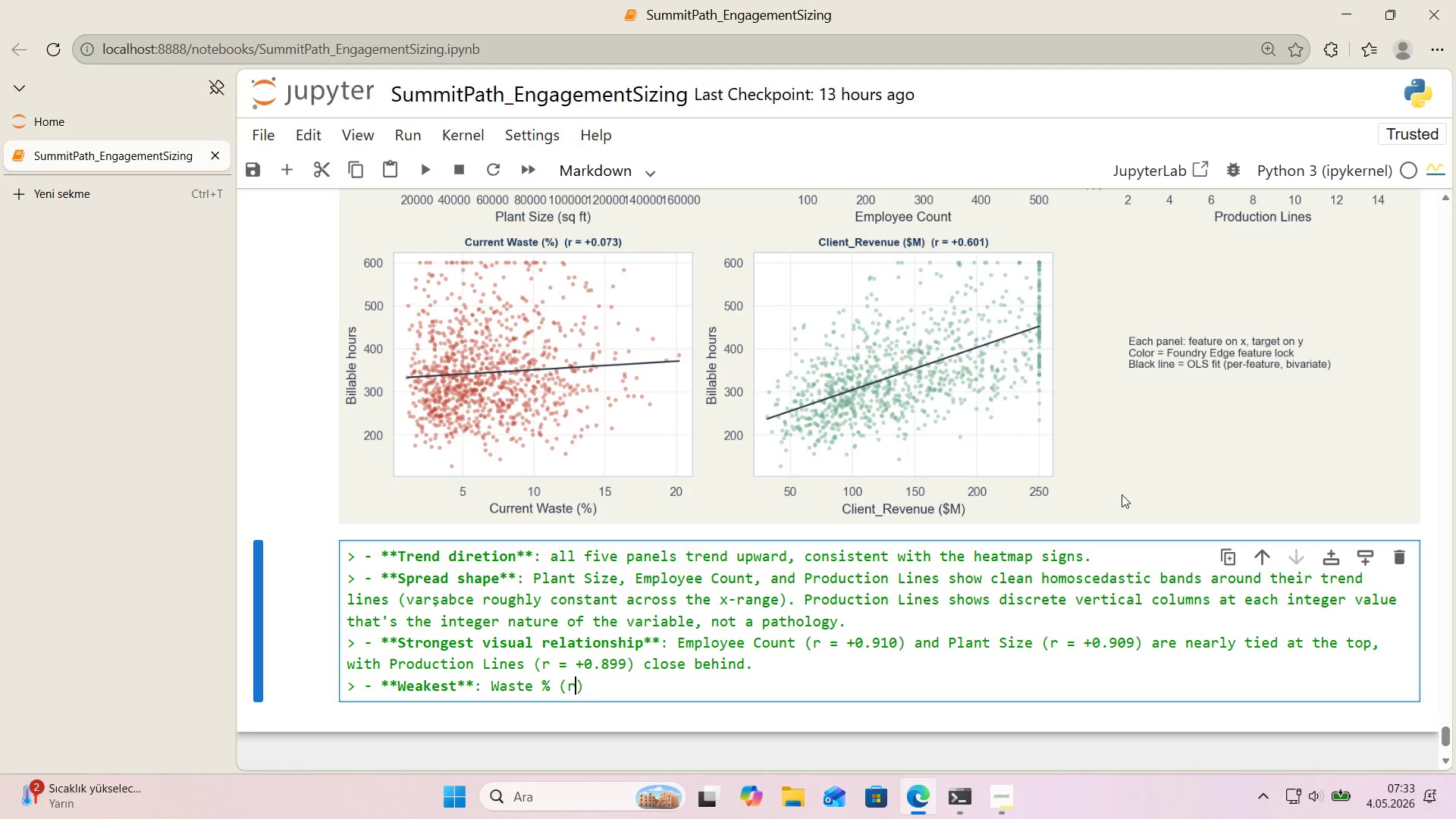 
key(Backspace)
 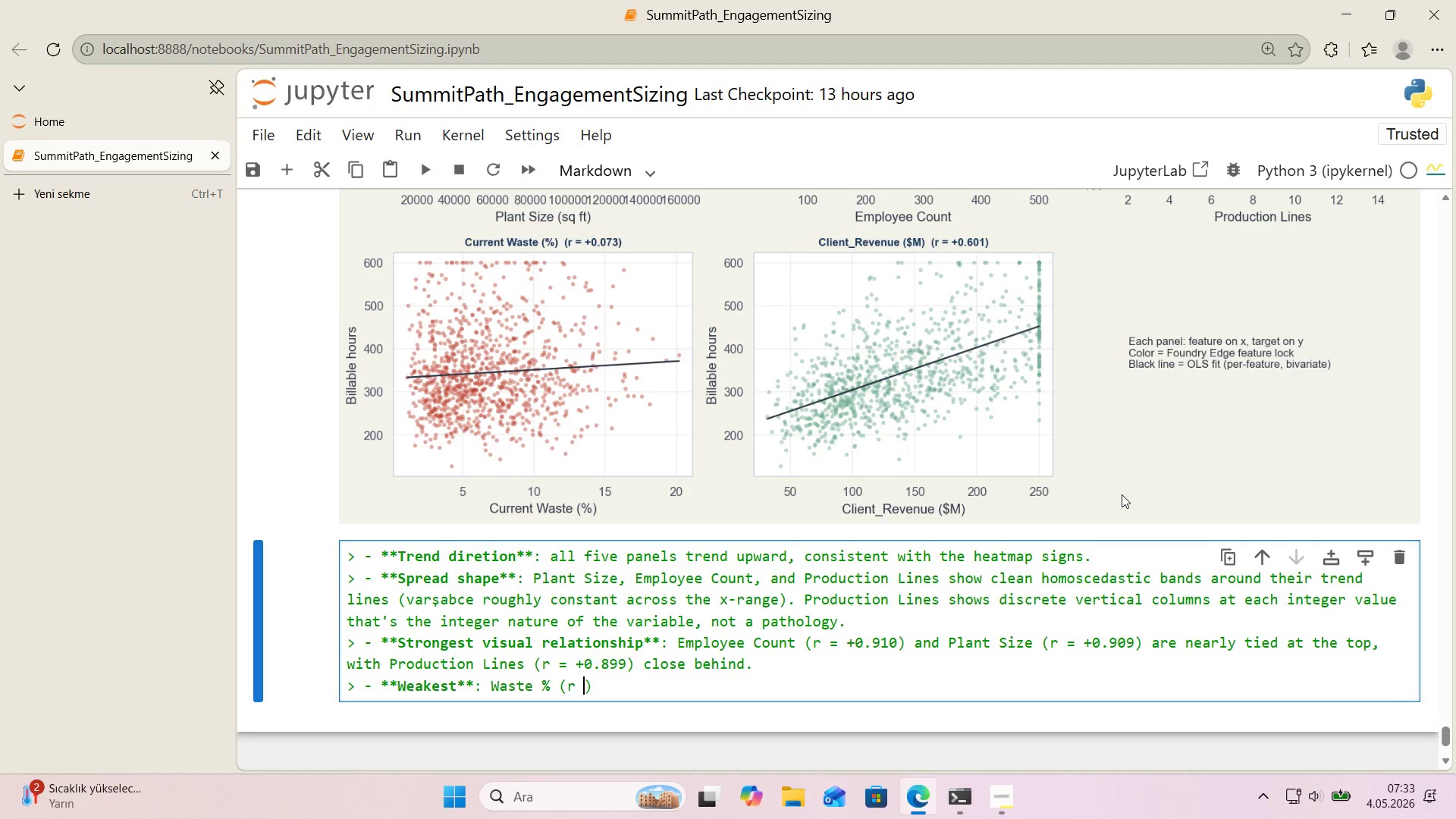 
key(Space)
 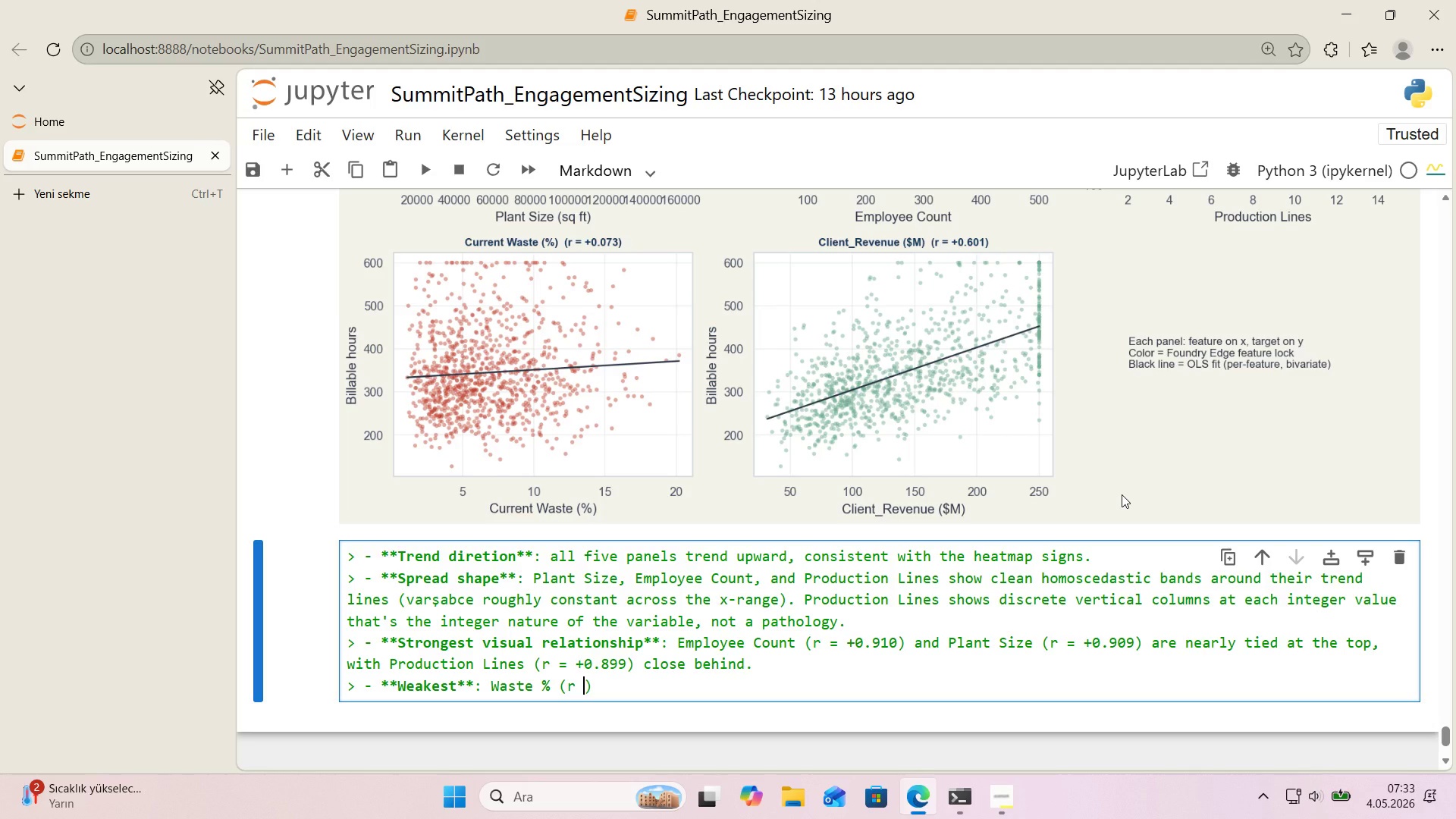 
key(Shift+0)
 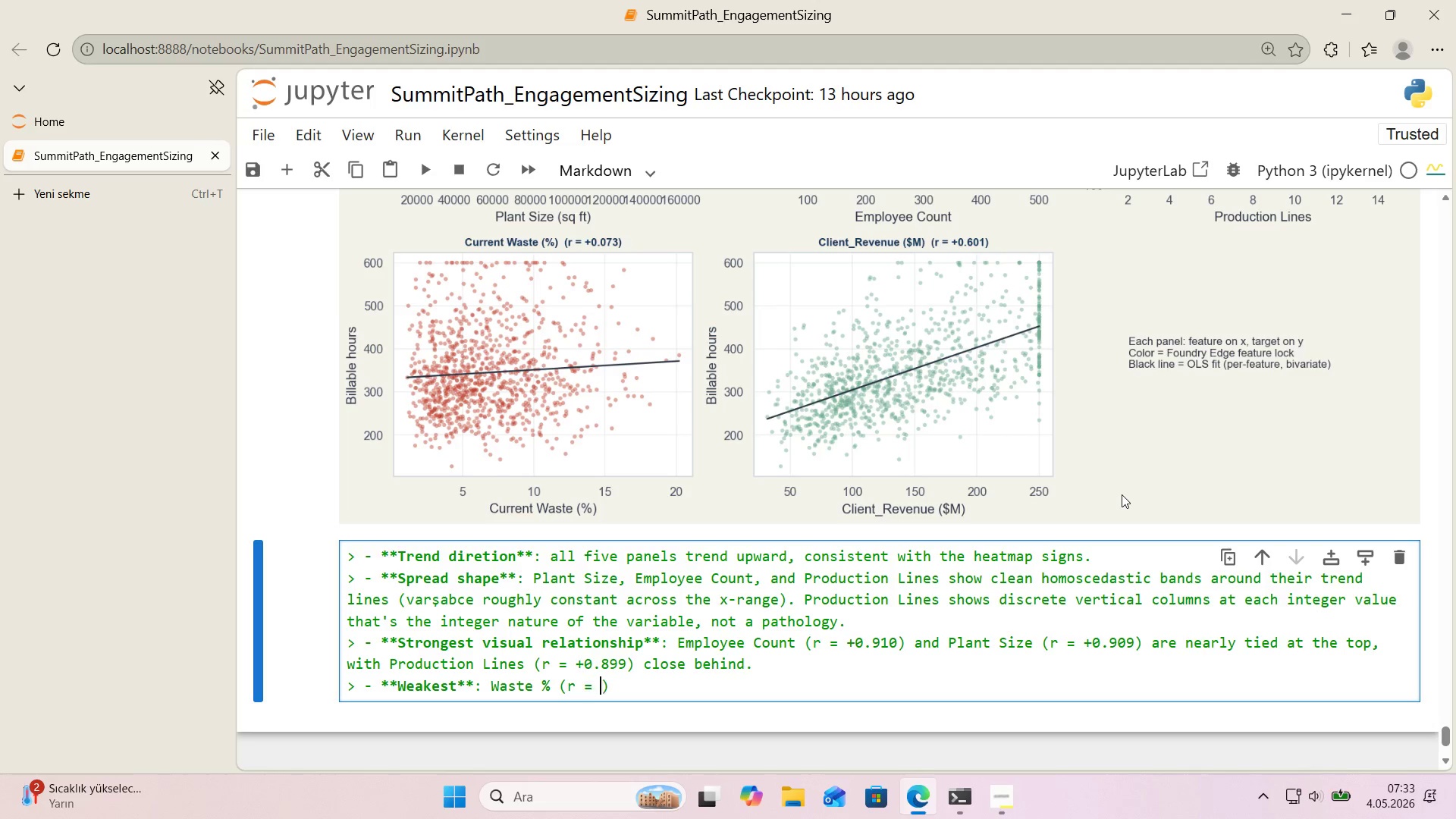 
key(Space)
 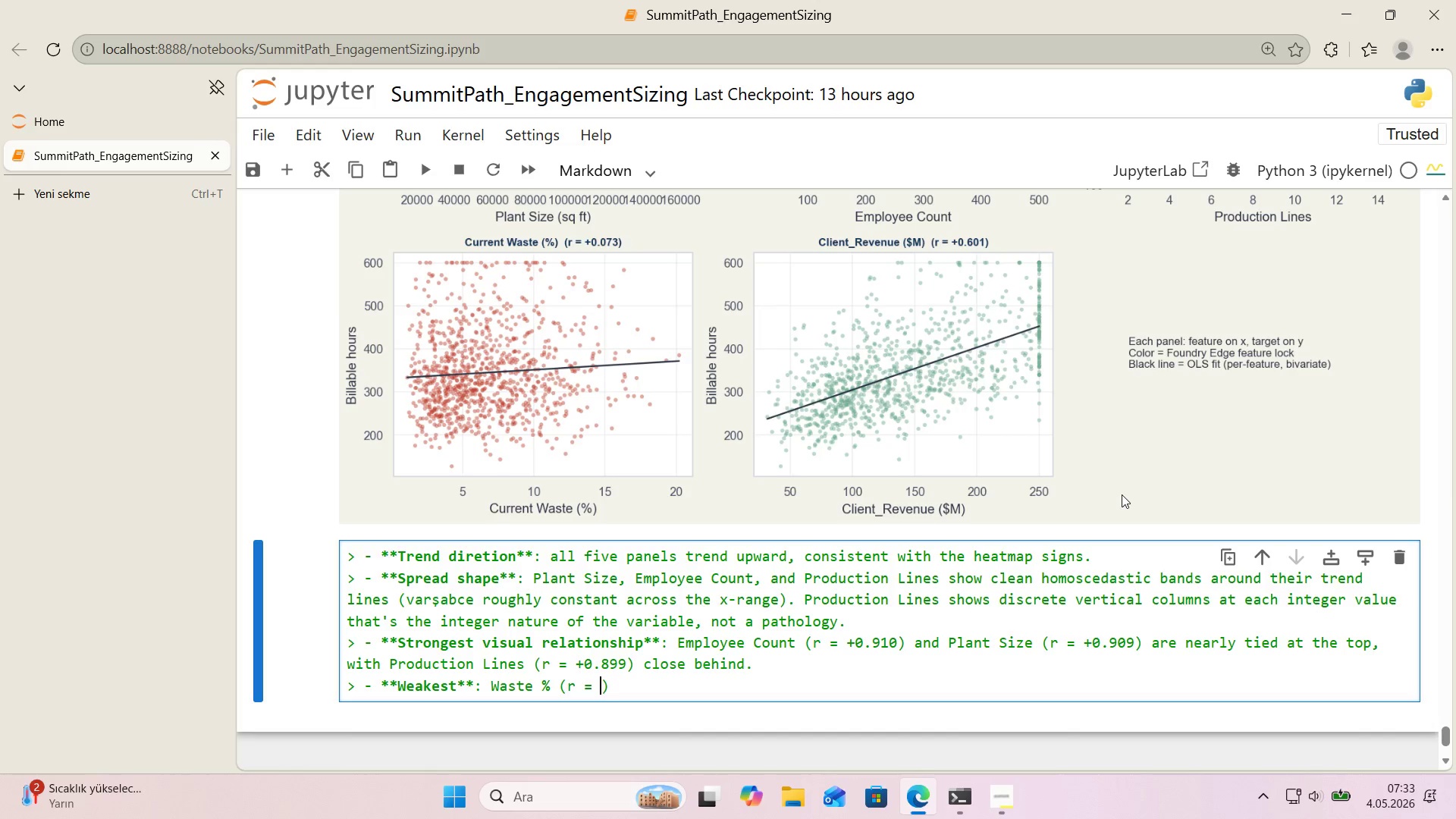 
key(NumpadAdd)
 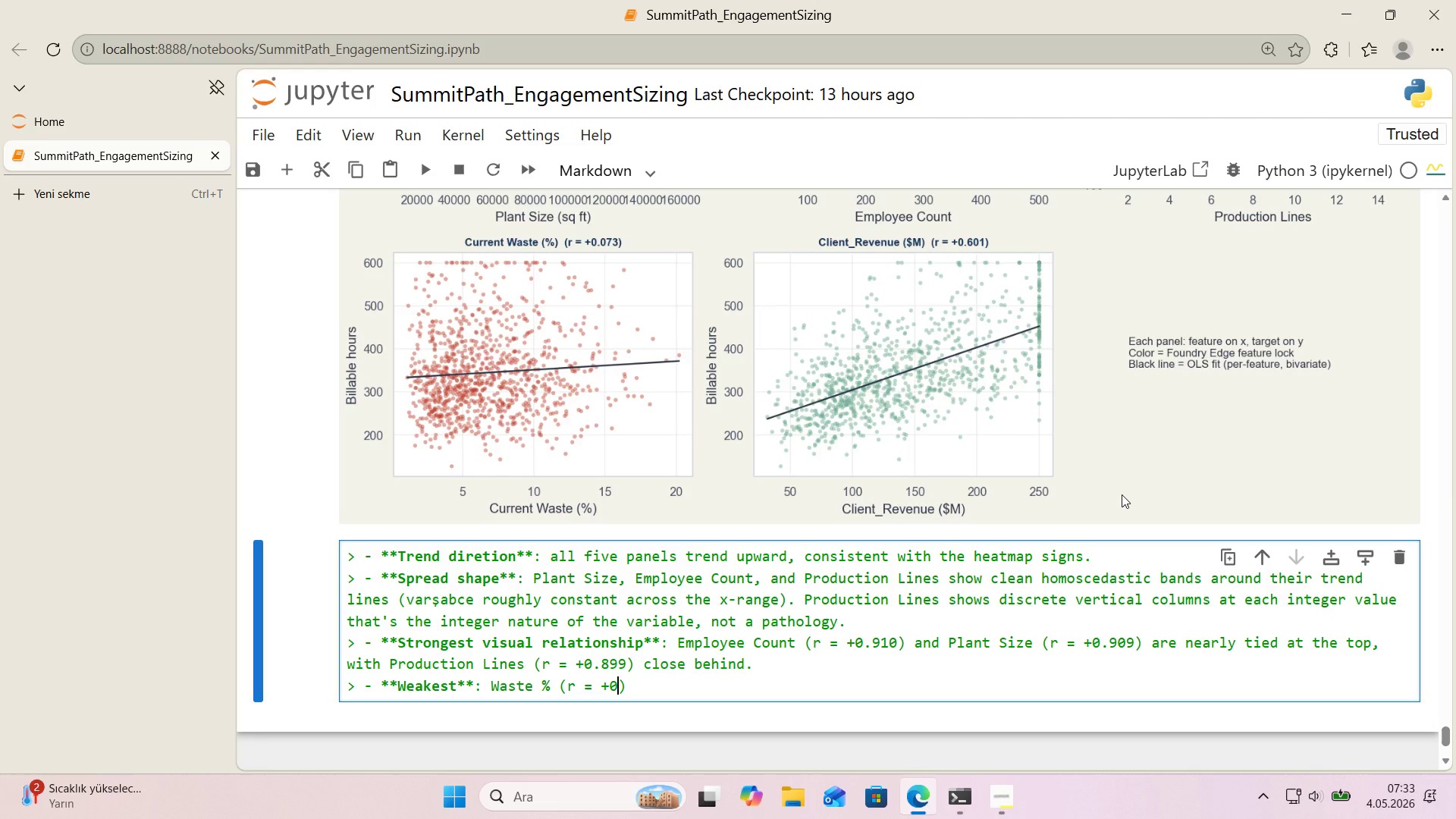 
key(Numpad0)
 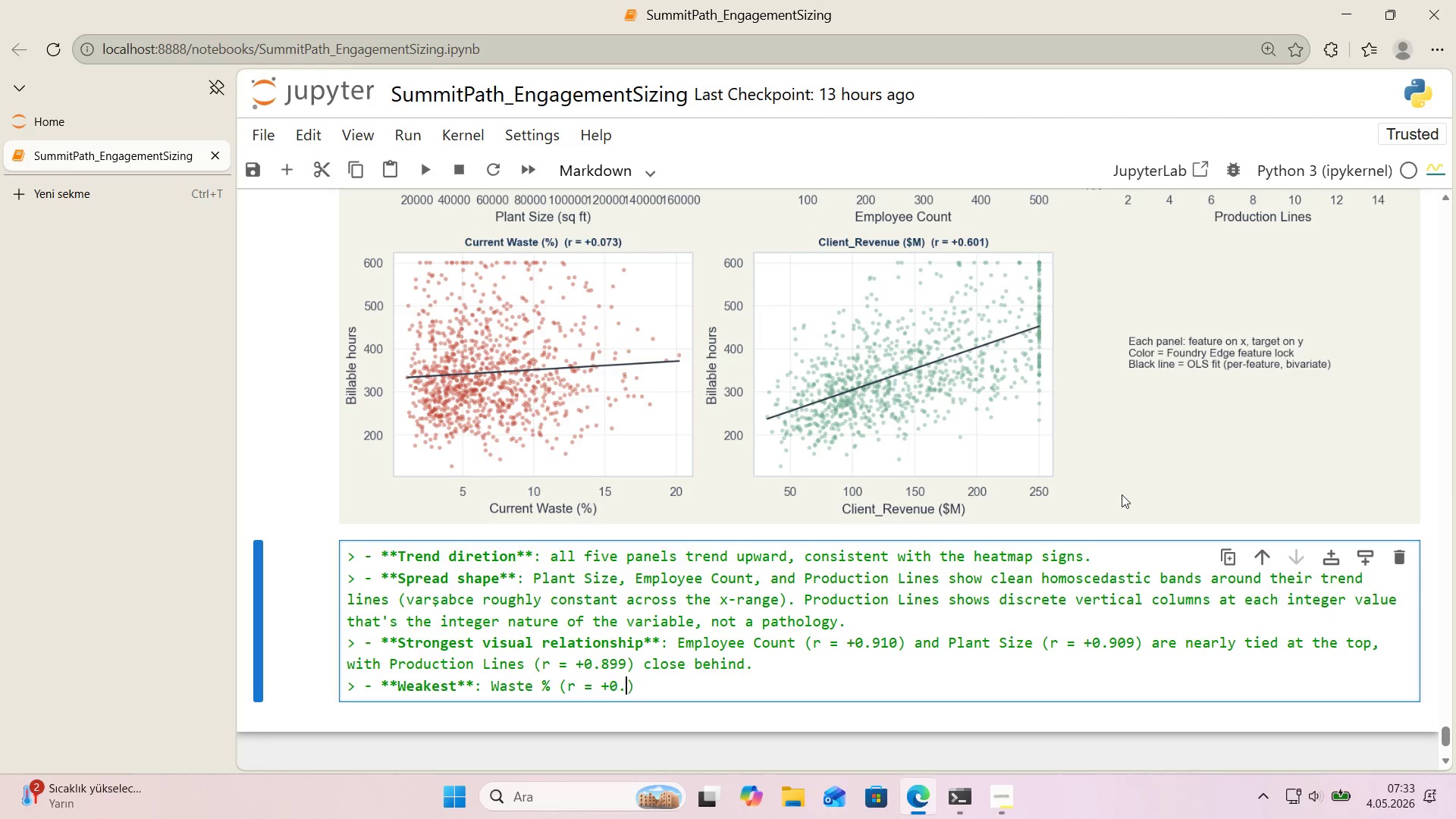 
key(Period)
 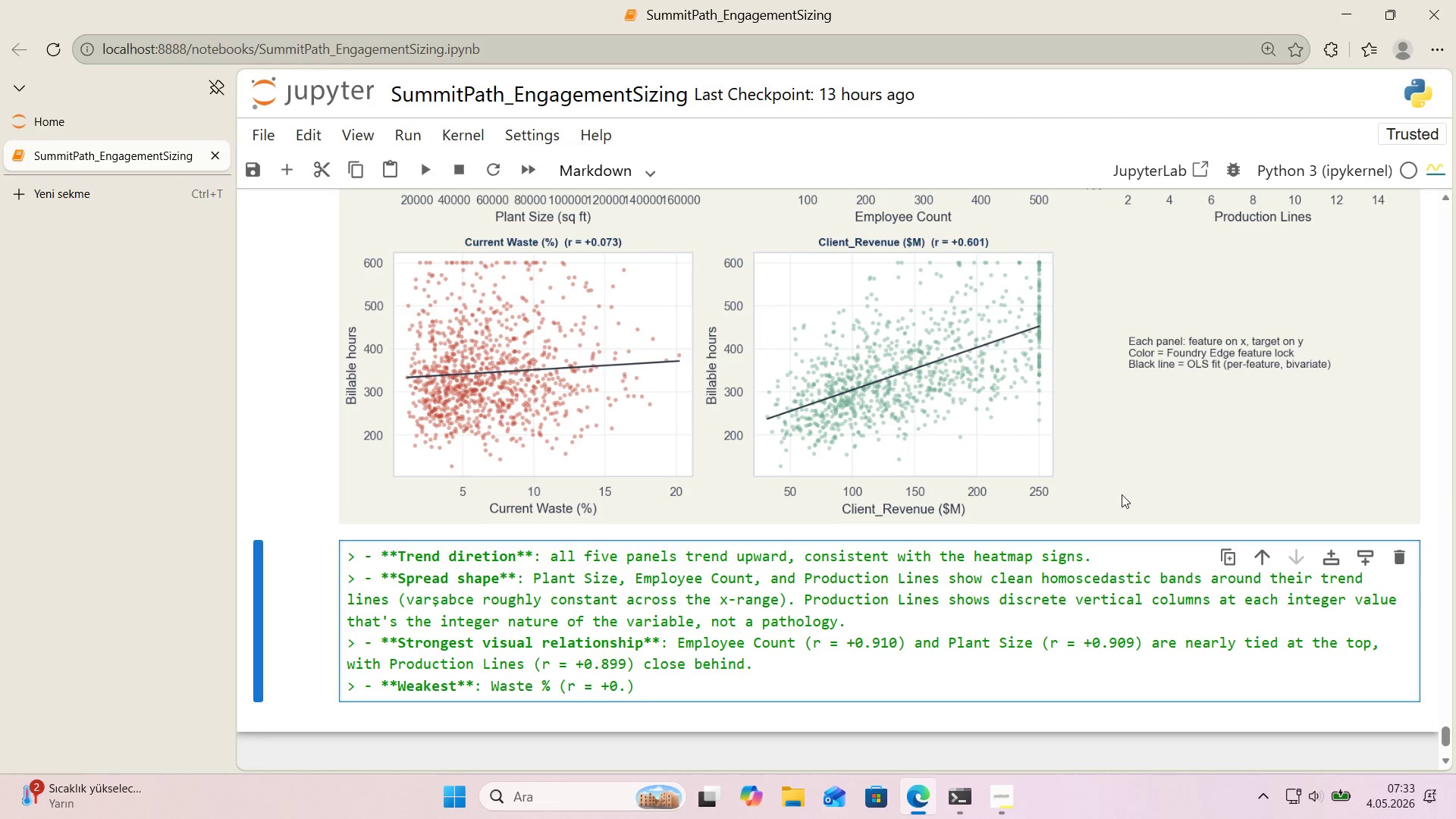 
key(Numpad0)
 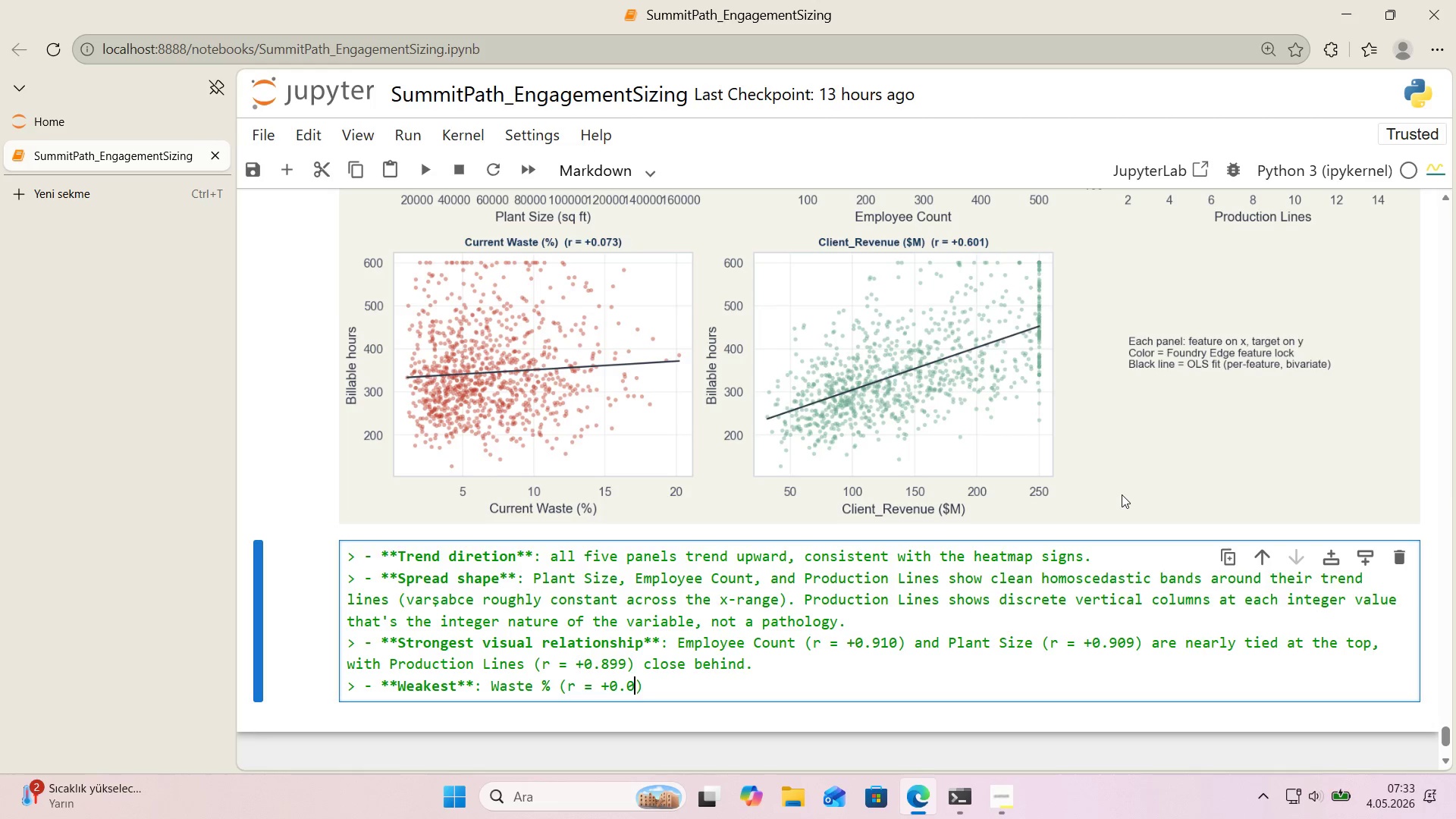 
key(Numpad7)
 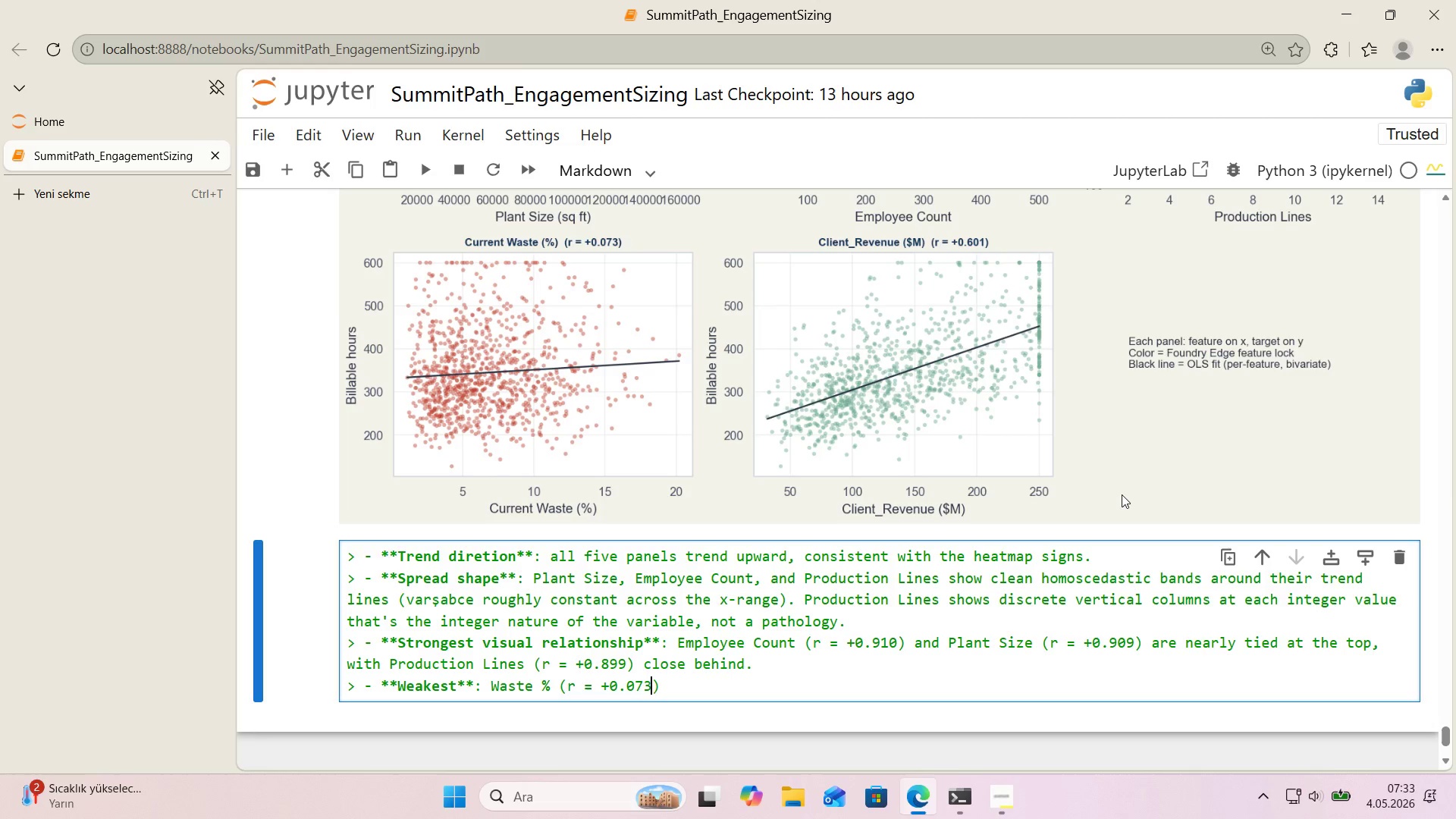 
key(Numpad3)
 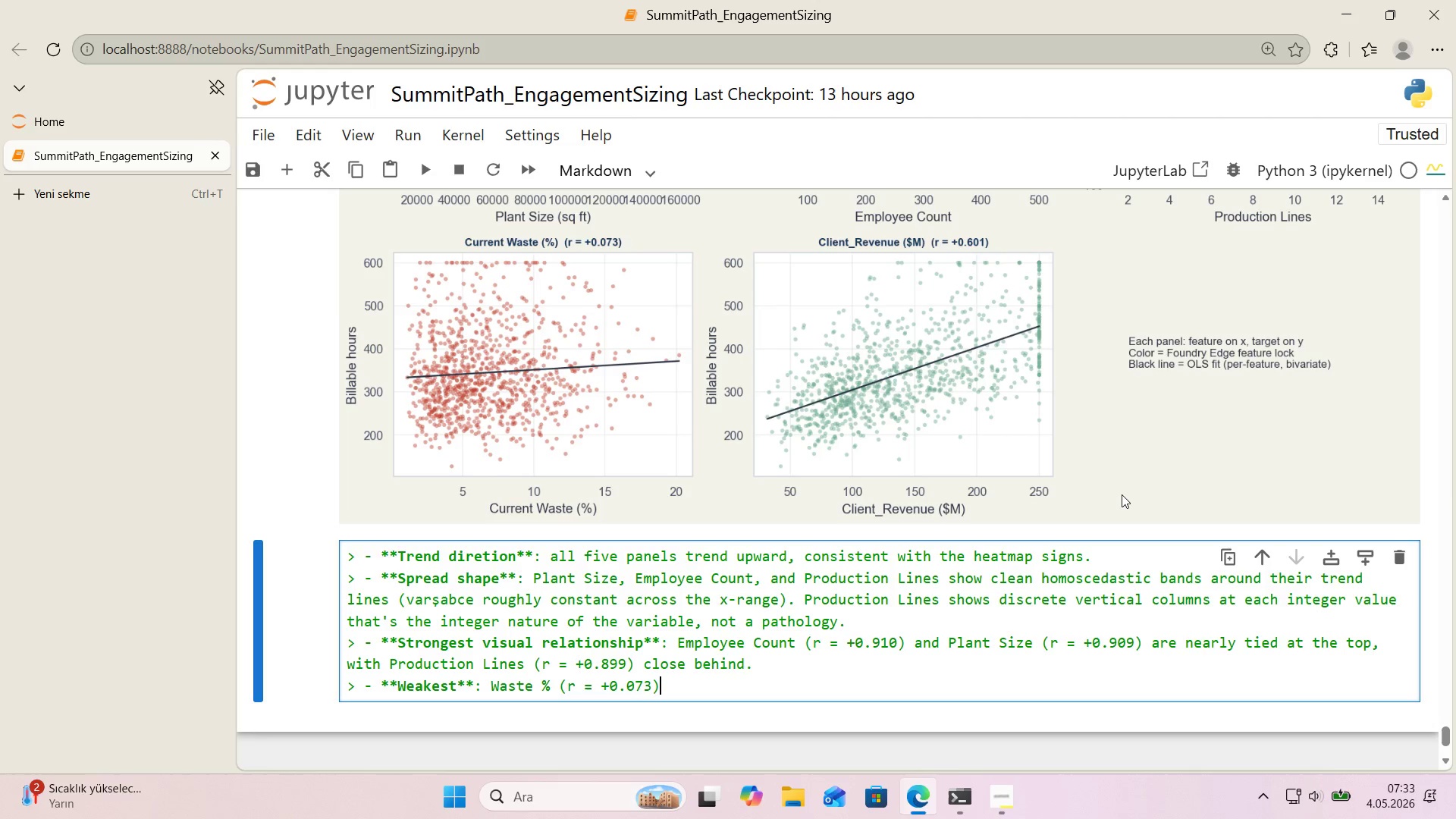 
key(ArrowRight)
 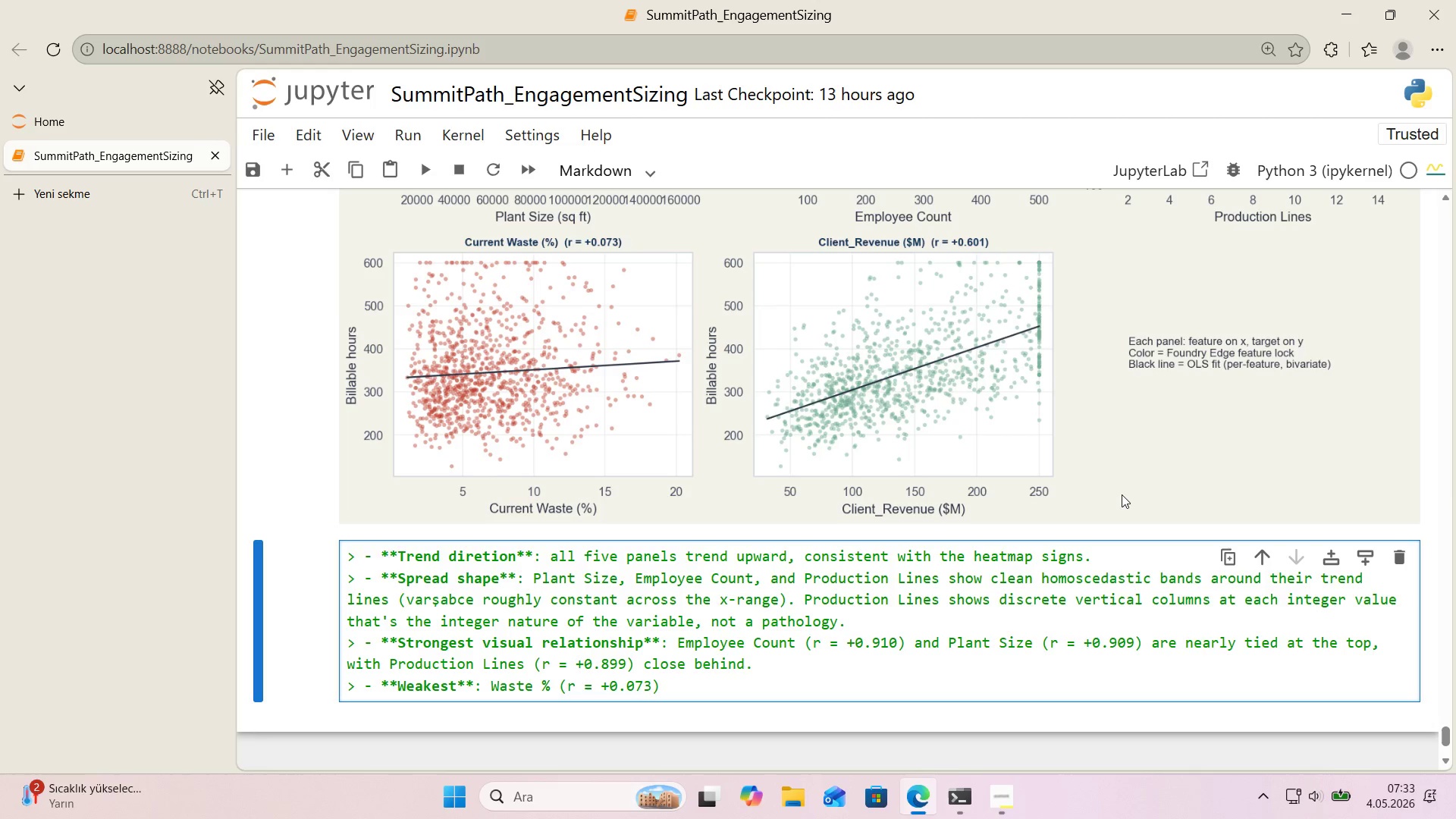 
type( v'sually almost flat.)
 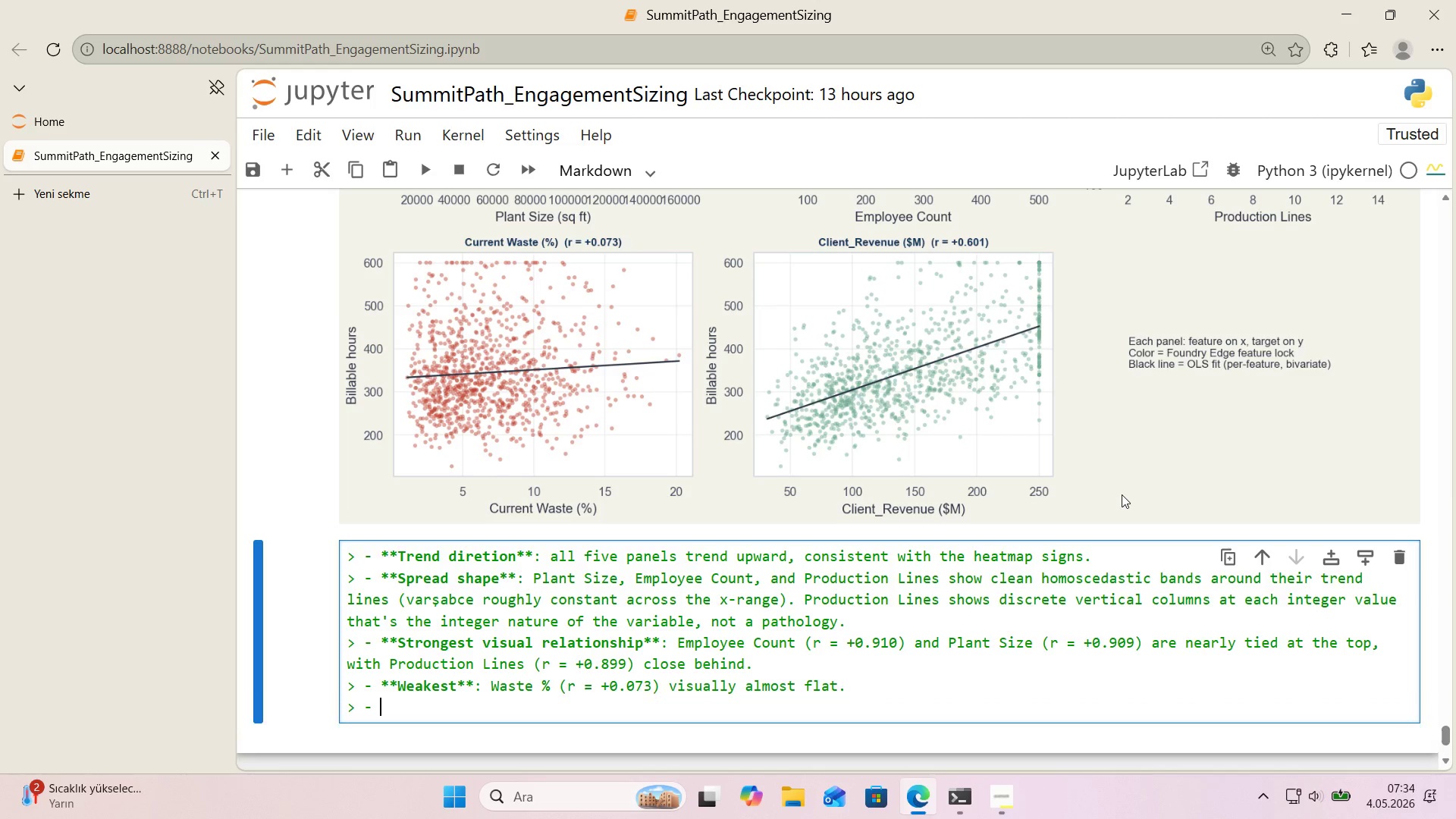 
key(Enter)
 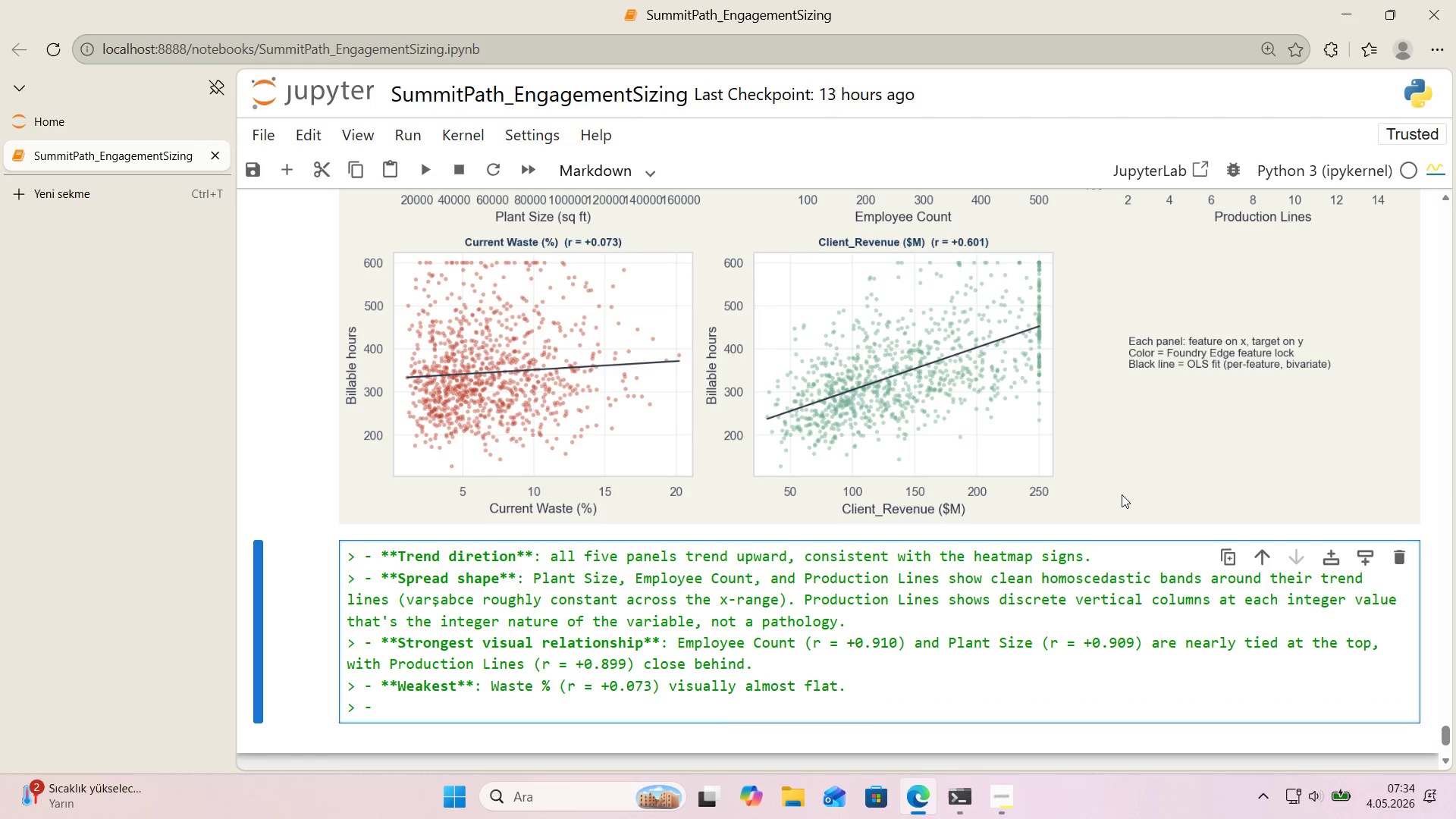 
type(**n)
key(Backspace)
type(nON-L)
key(Backspace)
key(Backspace)
key(Backspace)
key(Backspace)
key(Backspace)
type(Non-l'near'ty check**> no S-r)
key(Backspace)
type(curves, no plateasus)
 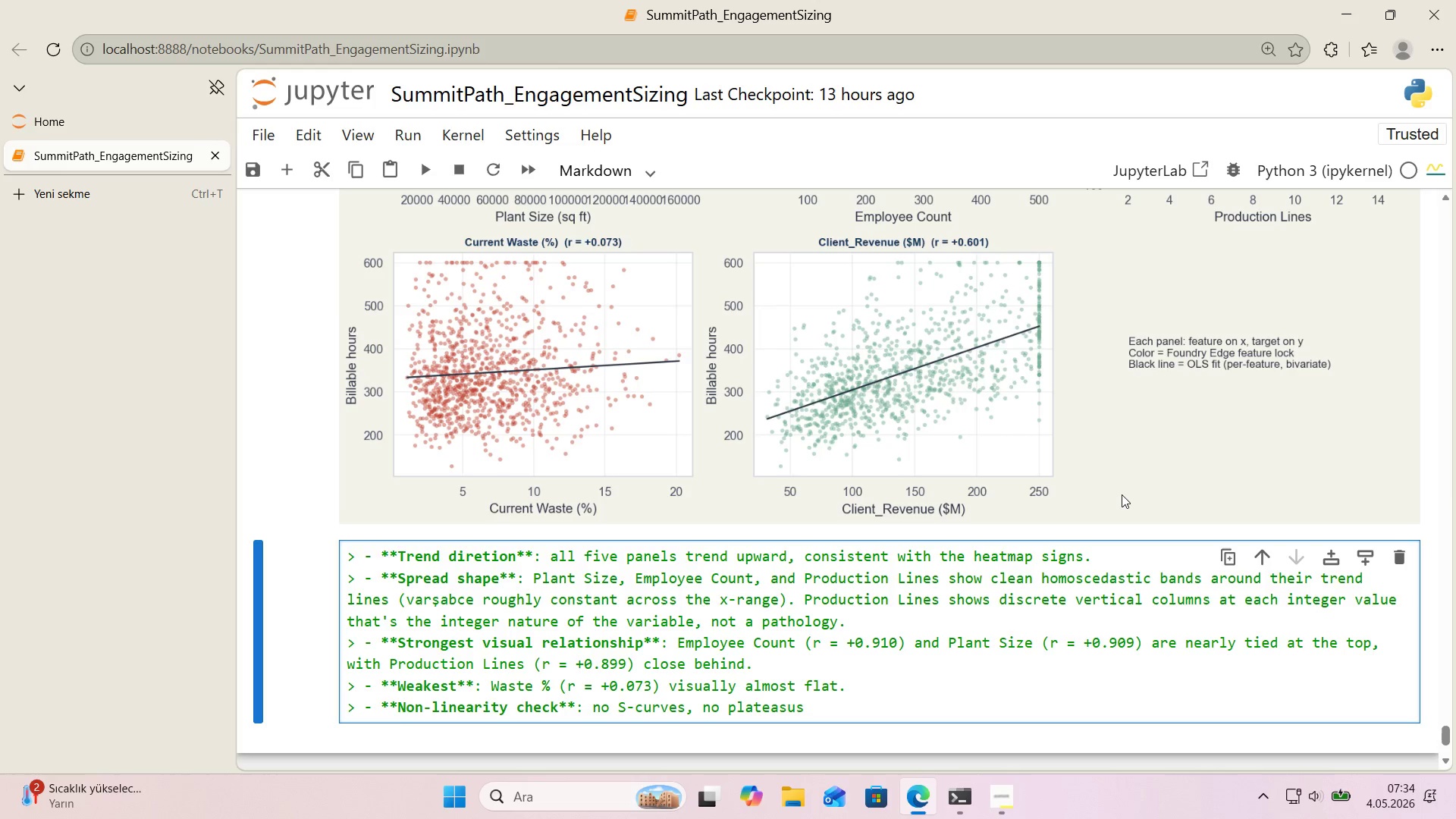 
key(Backspace)
key(Backspace)
key(Backspace)
type(us, no knee po'nts)
 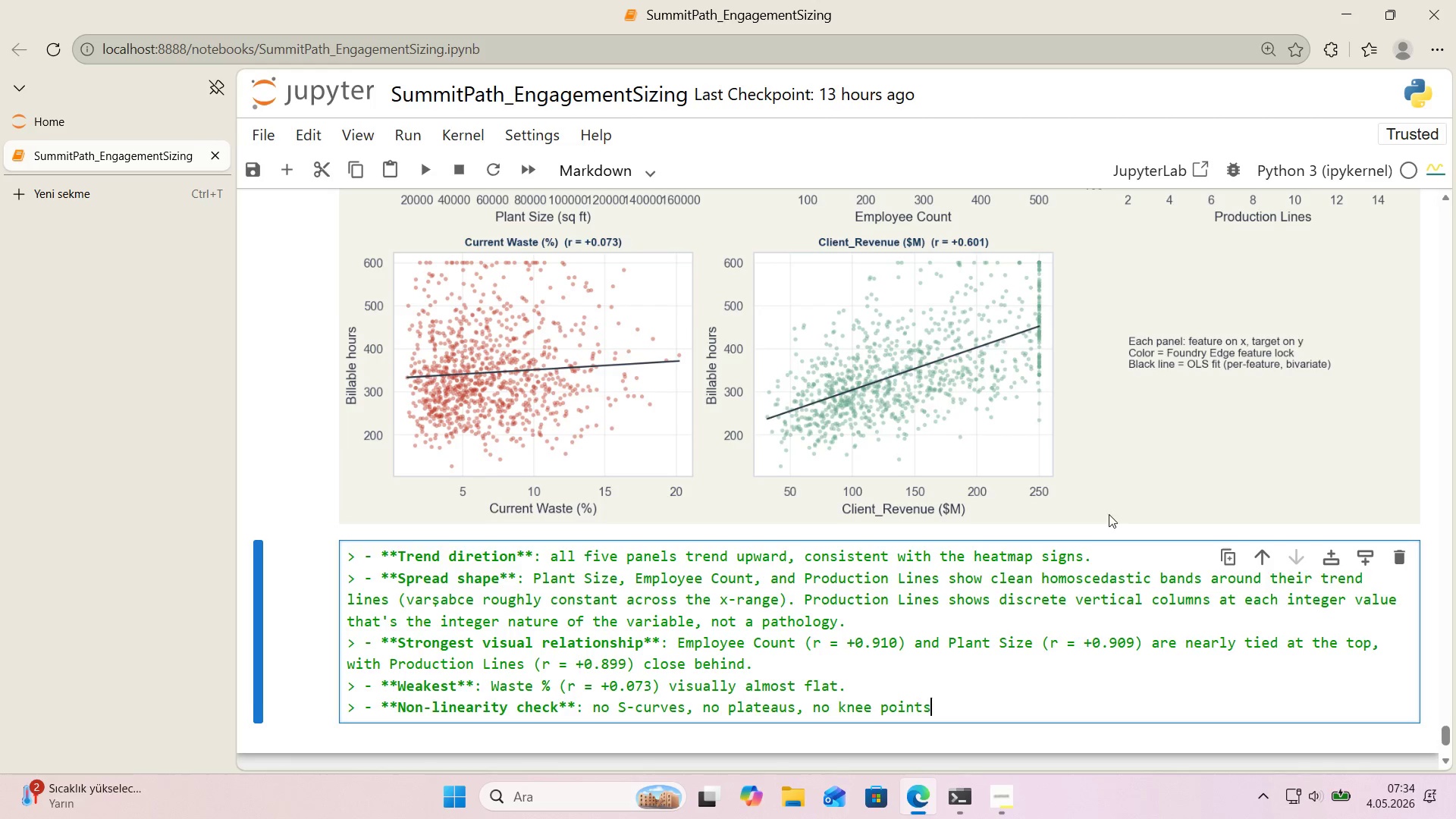 
key(Space)
 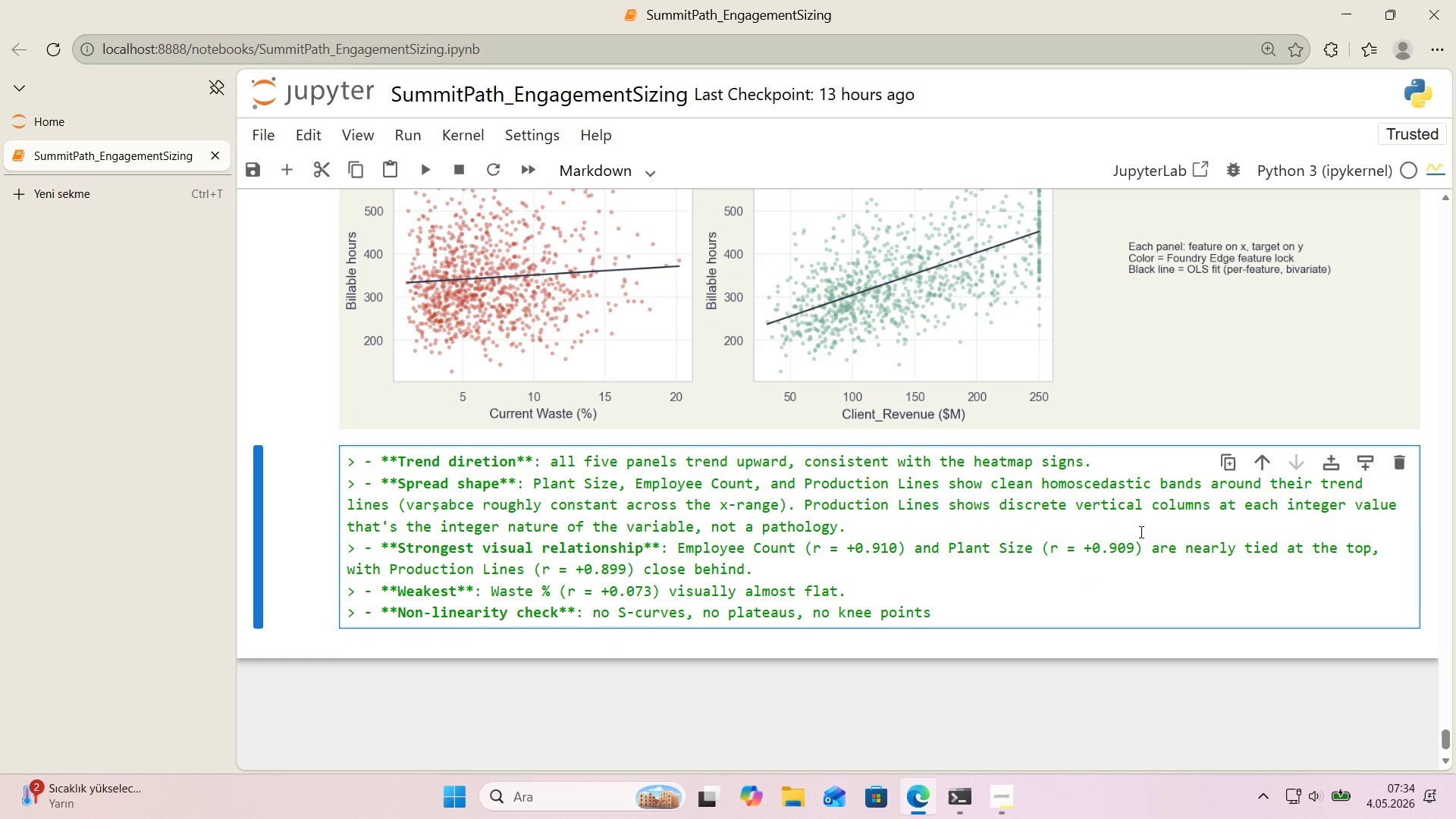 
scroll: coordinate [1108, 516], scroll_direction: down, amount: 1.0
 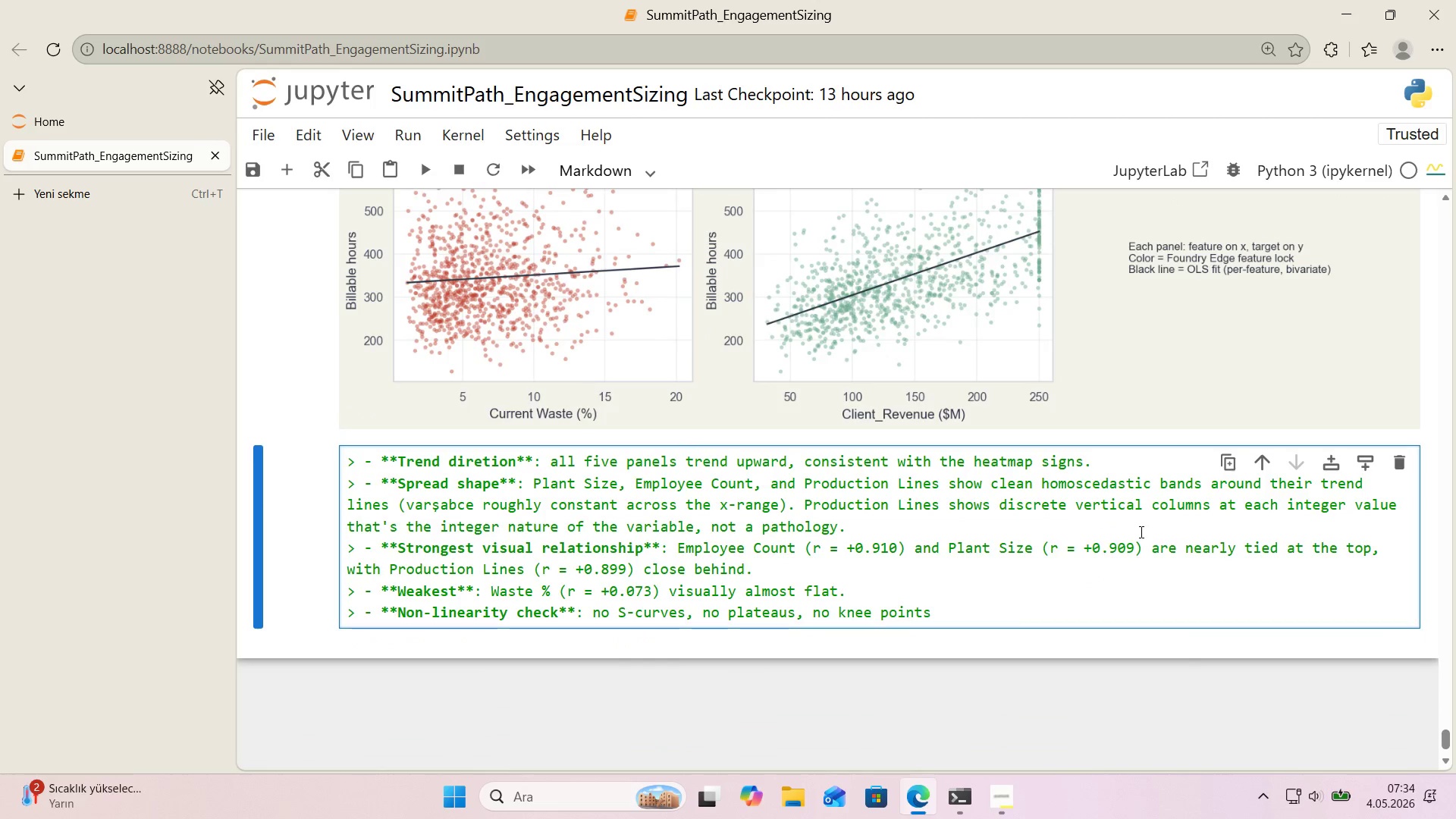 
type('n any of f've)
key(Backspace)
key(Backspace)
key(Backspace)
key(Backspace)
key(Backspace)
type( the f've panels.)
 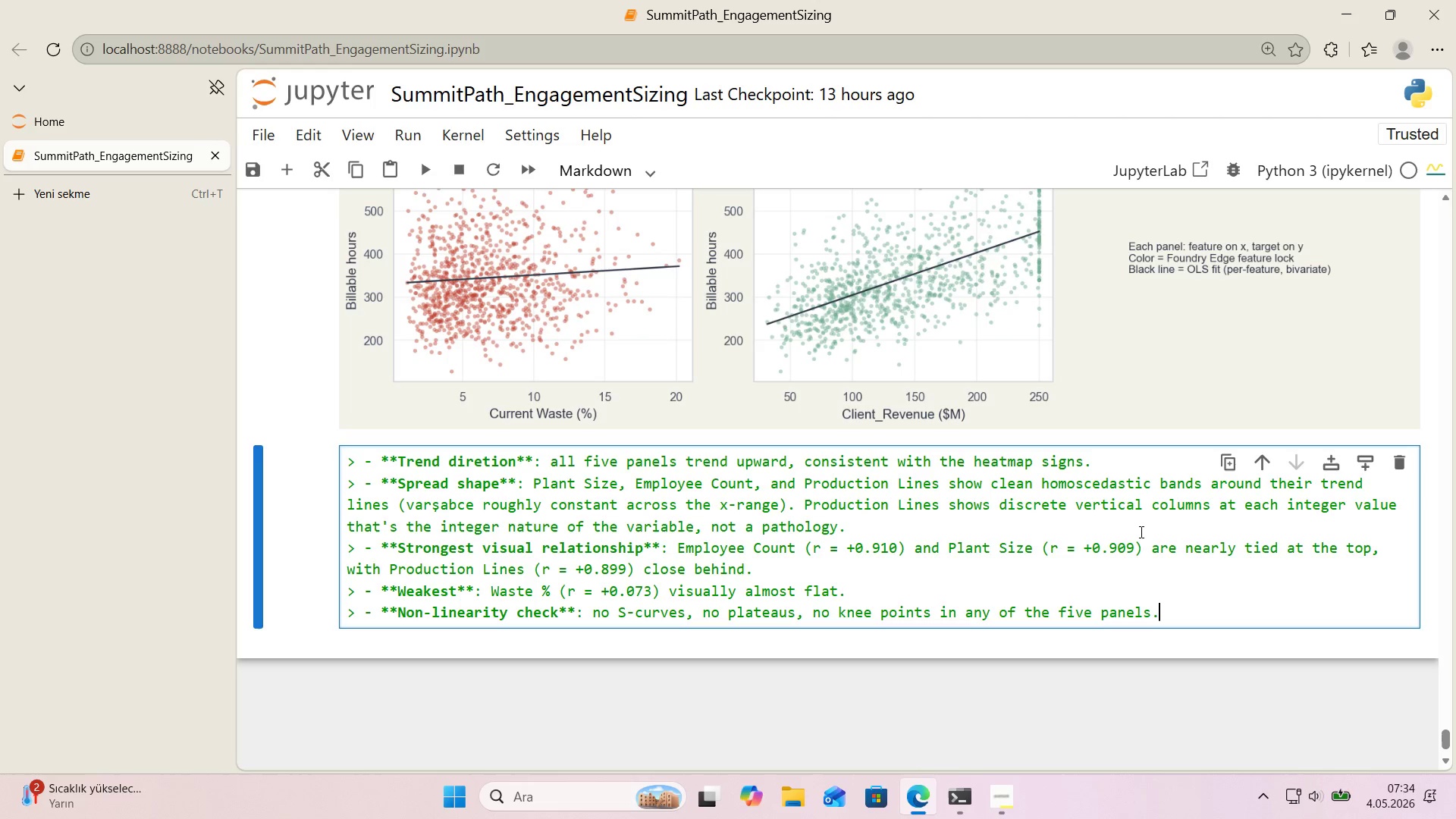 
type( Trends are l'near across the full range.)
 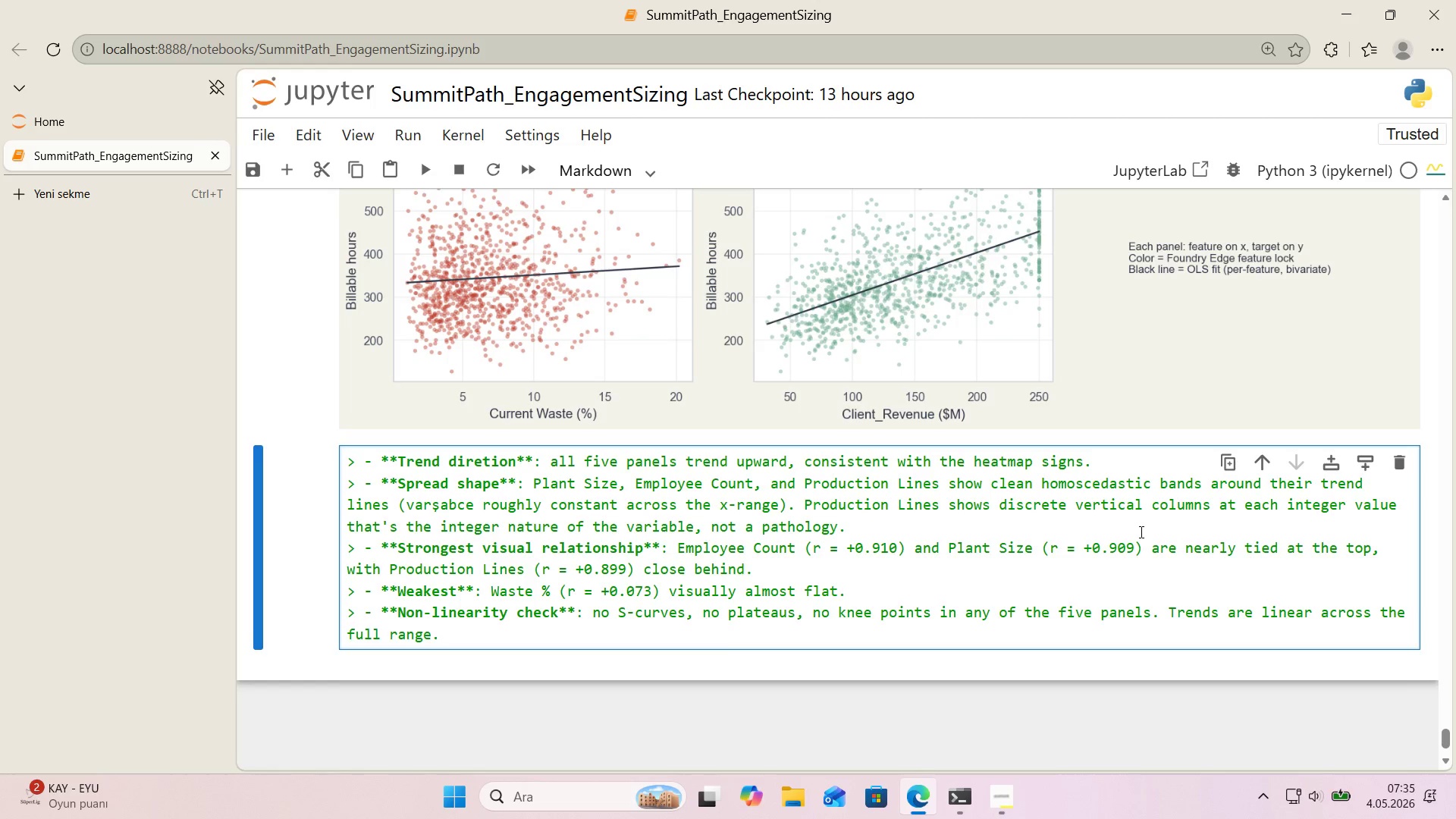 
key(Enter)
 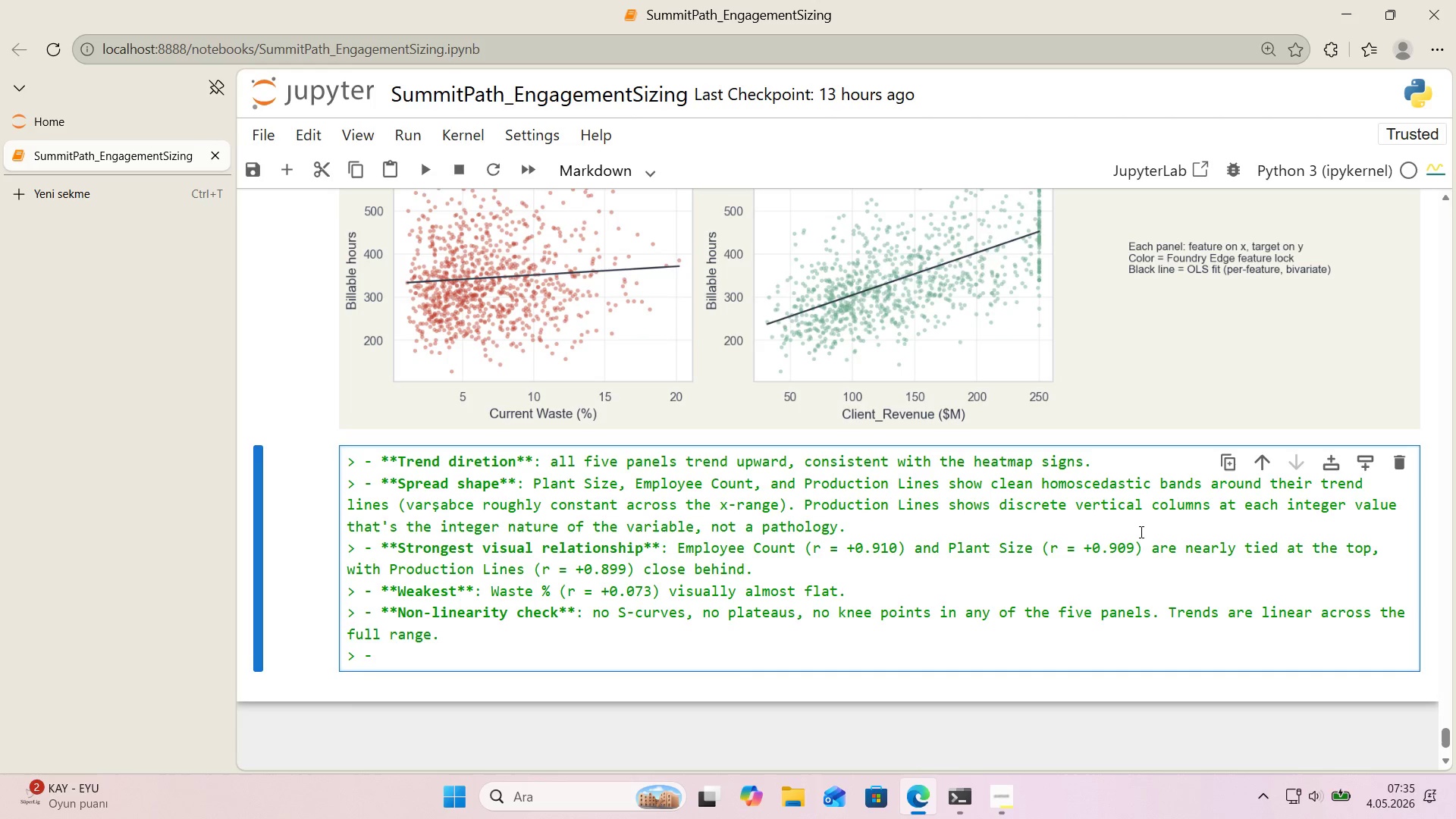 
type(**Non-l'near't check**>)
key(Backspace)
key(Backspace)
key(Backspace)
key(Backspace)
key(Backspace)
key(Backspace)
key(Backspace)
key(Backspace)
 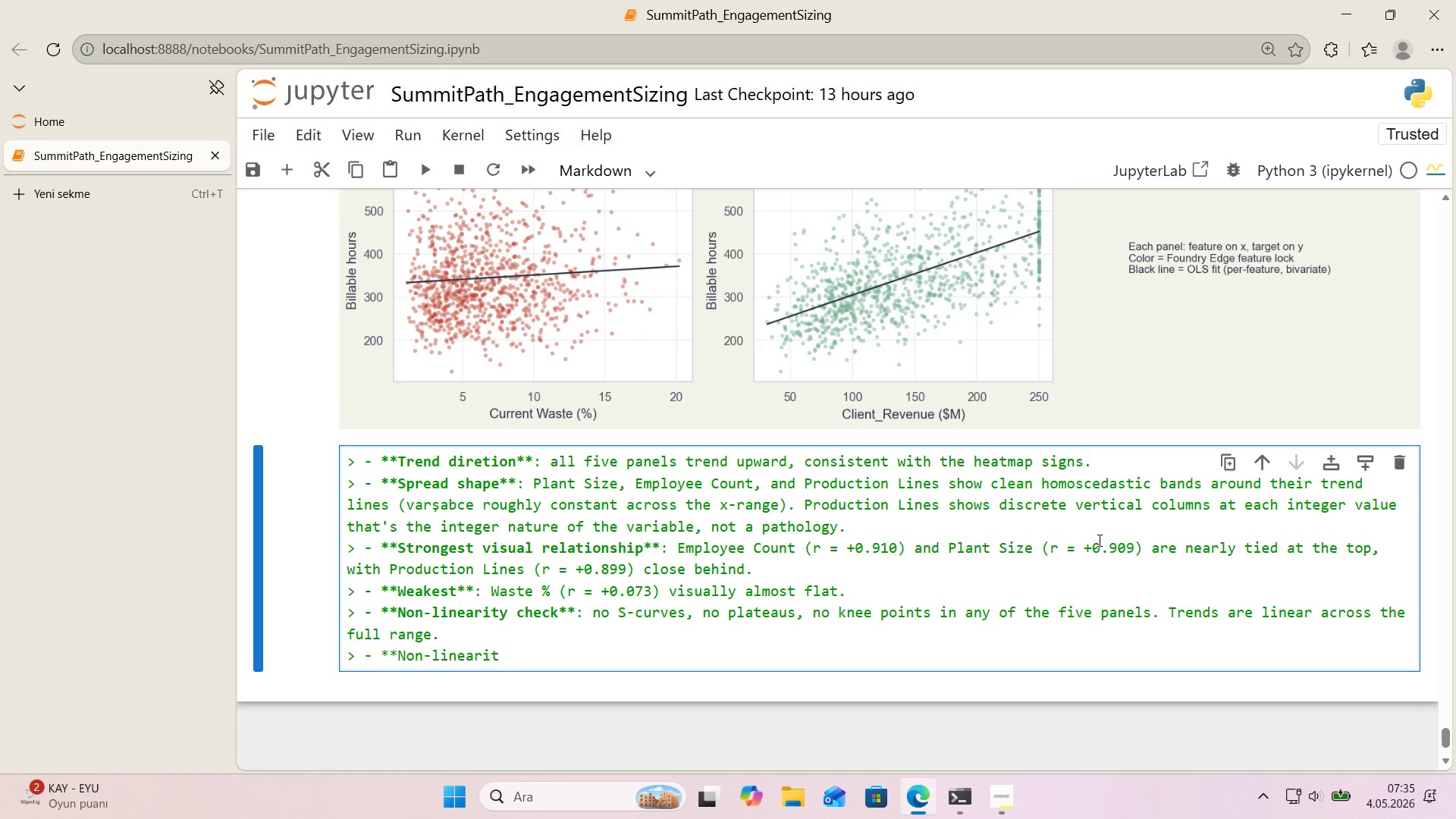 
left_click_drag(start_coordinate=[510, 656], to_coordinate=[386, 657])
 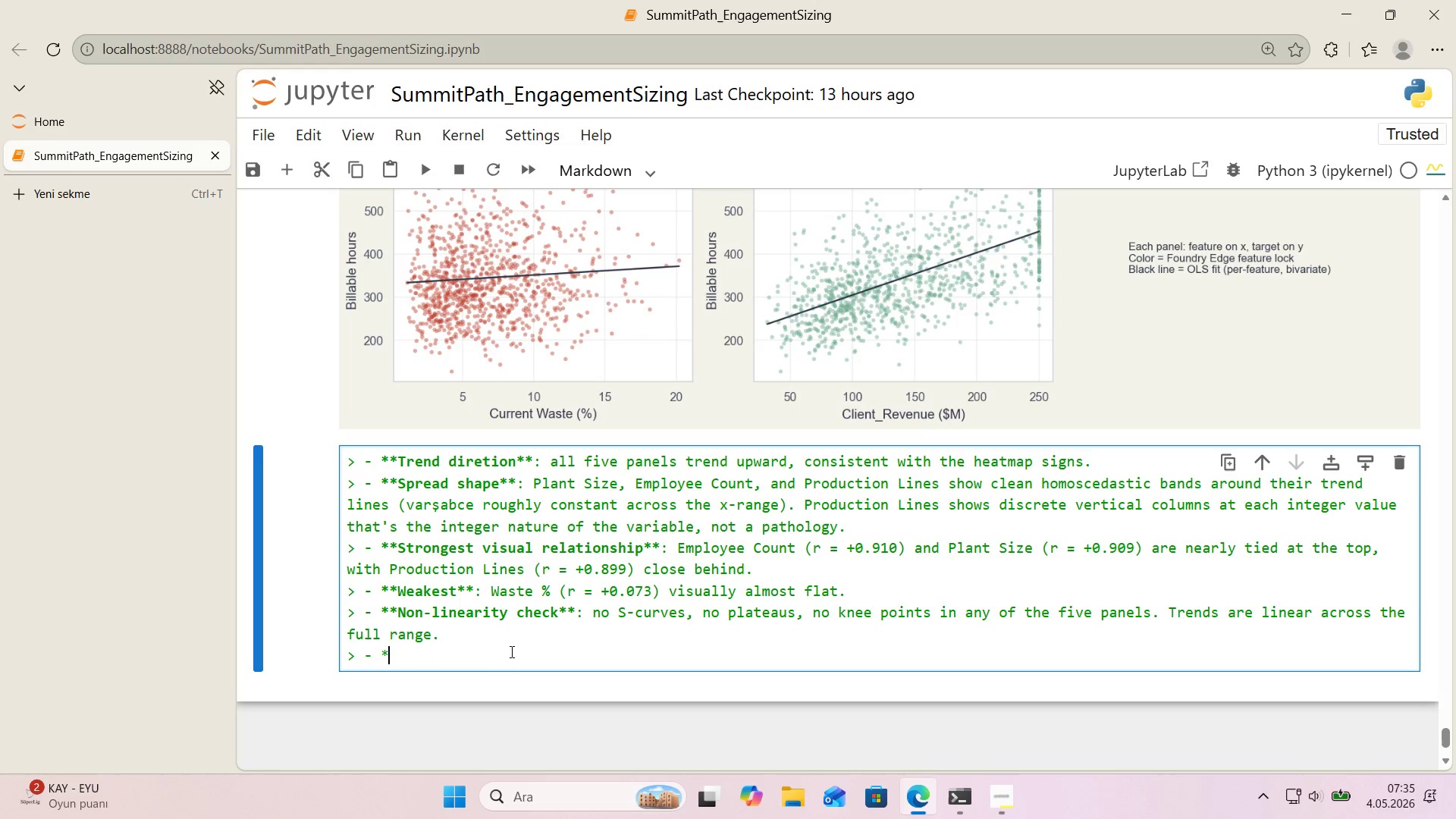 
key(Backspace)
 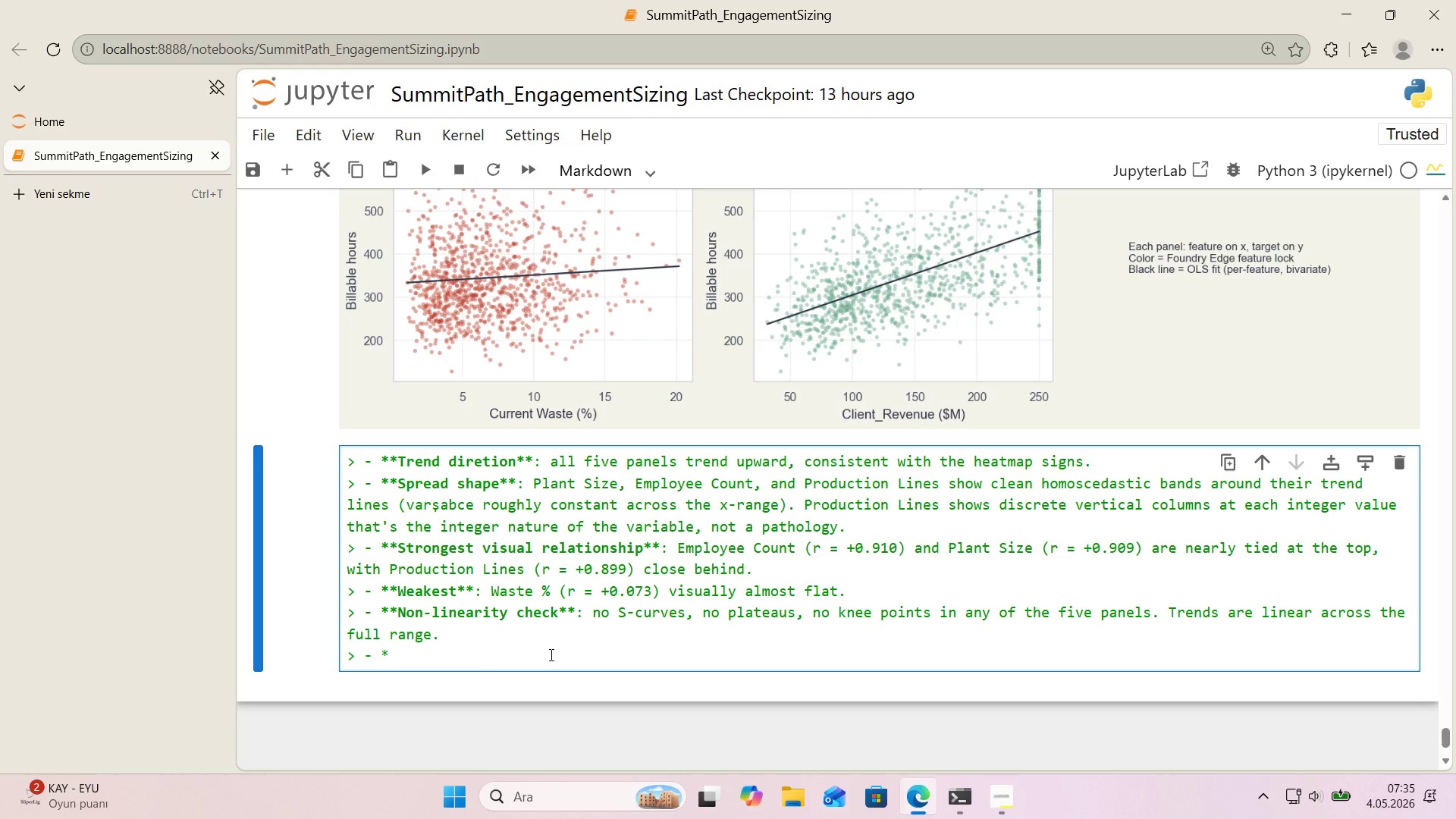 
key(Backspace)
 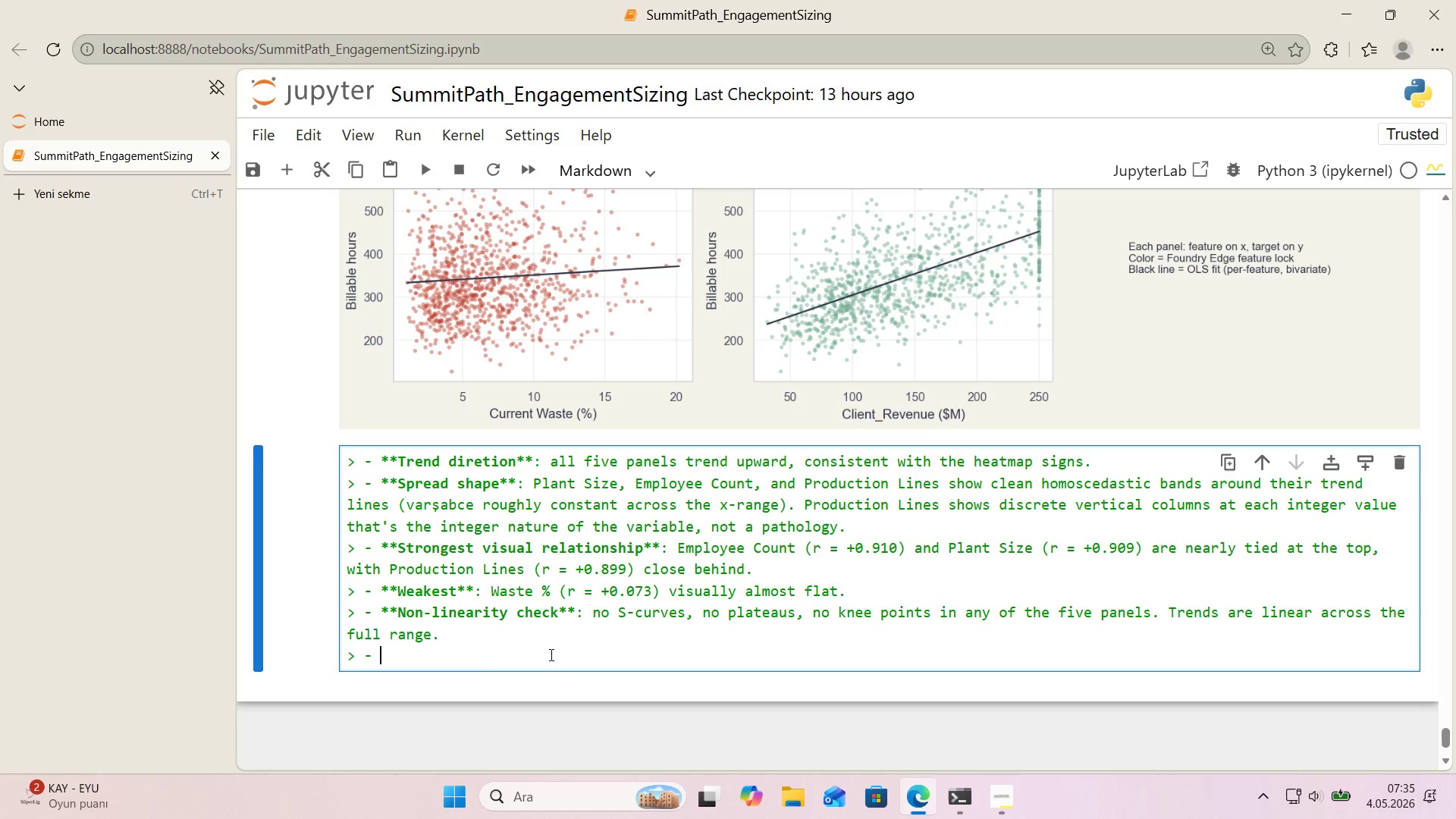 
key(Backspace)
 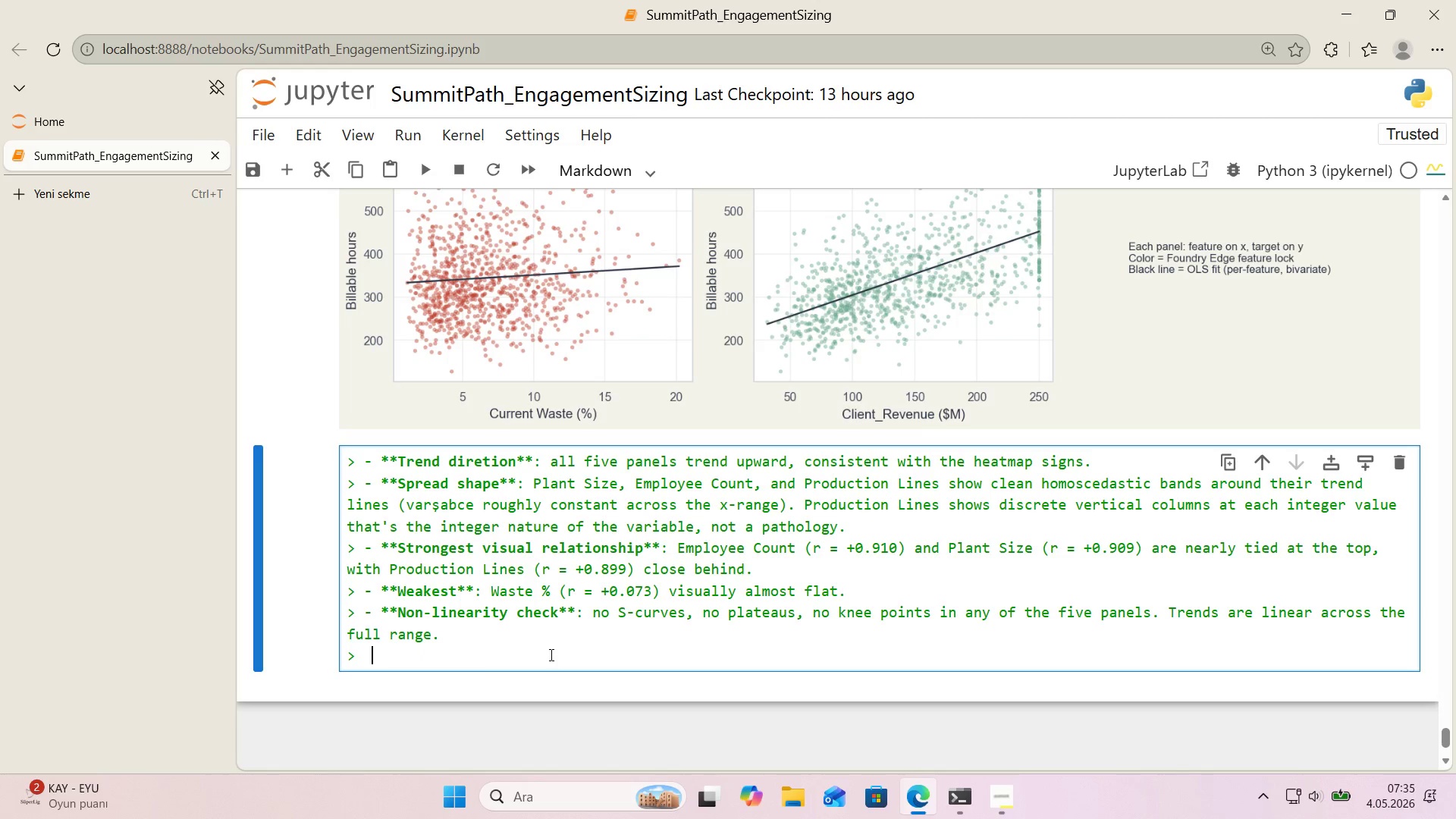 
key(Backspace)
 